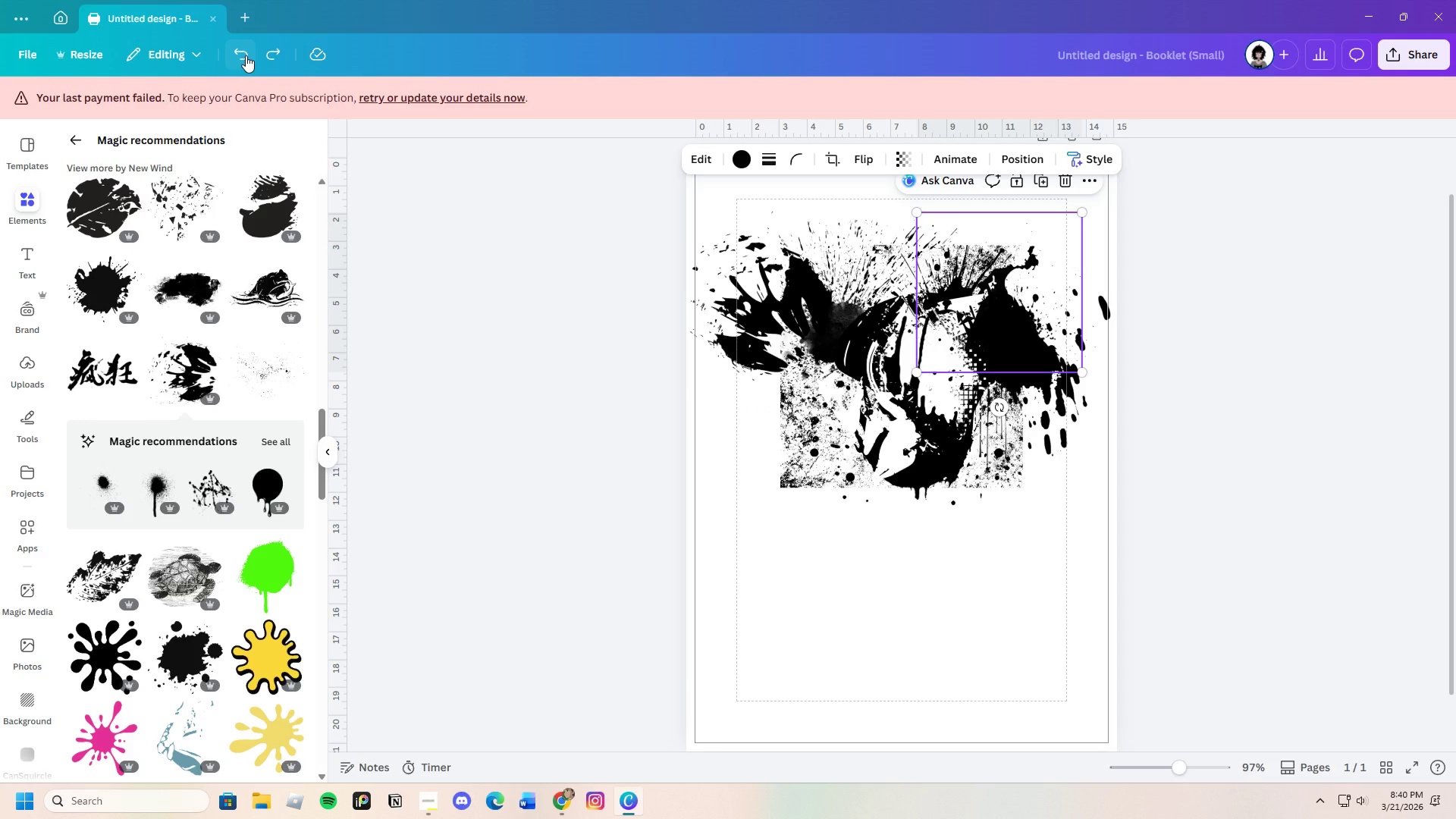 
double_click([269, 57])
 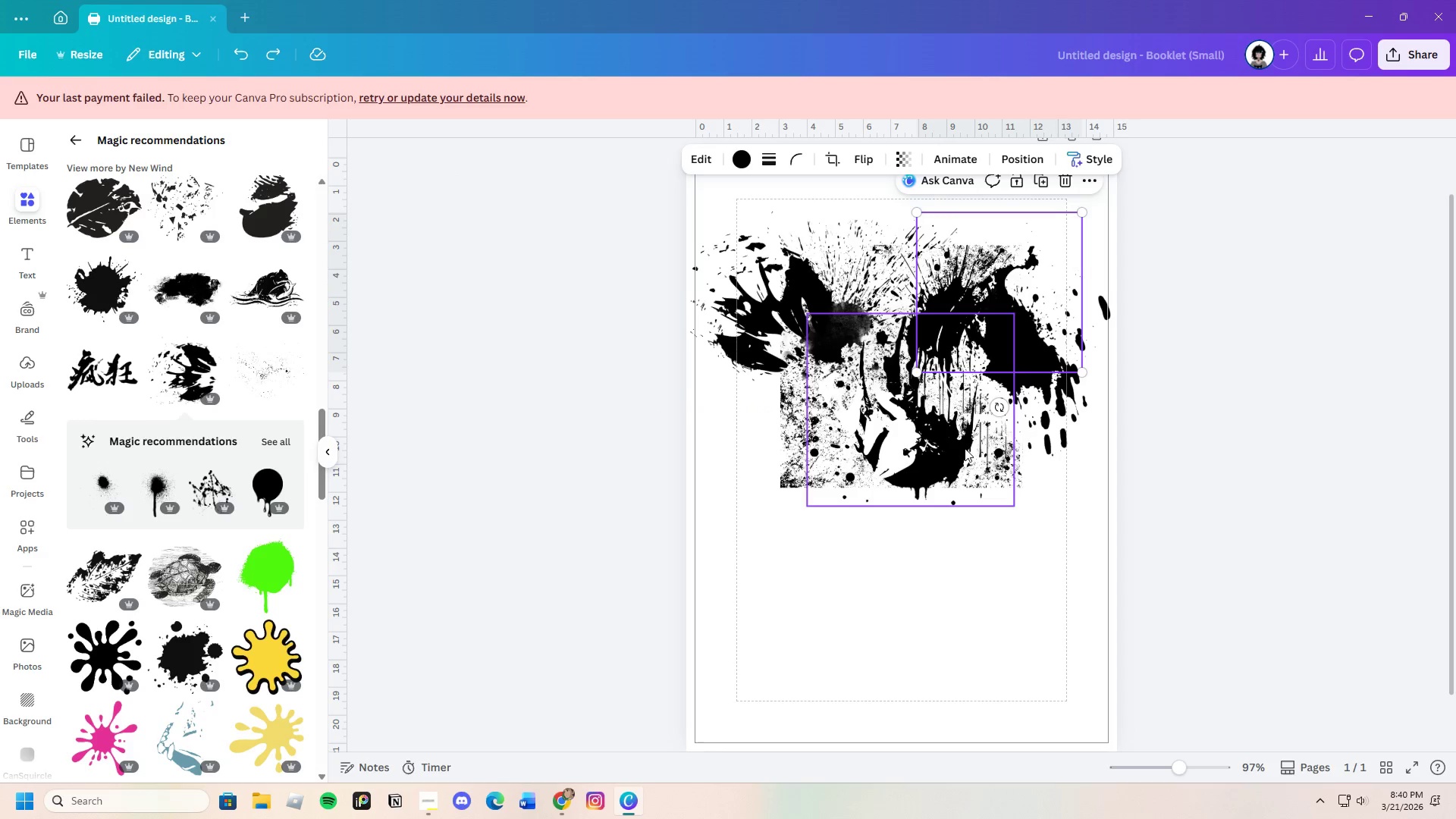 
left_click_drag(start_coordinate=[938, 452], to_coordinate=[974, 427])
 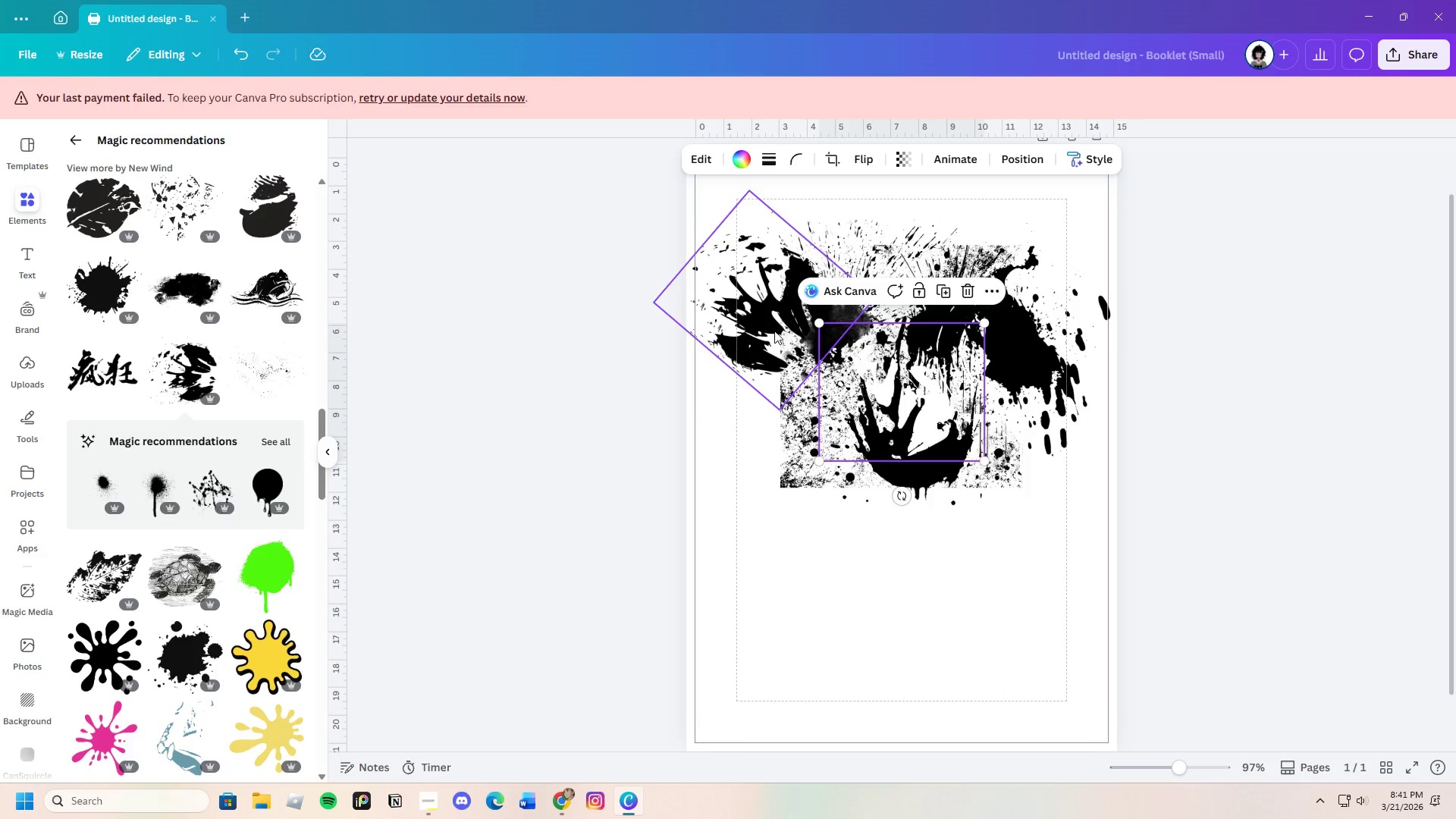 
left_click_drag(start_coordinate=[774, 330], to_coordinate=[837, 318])
 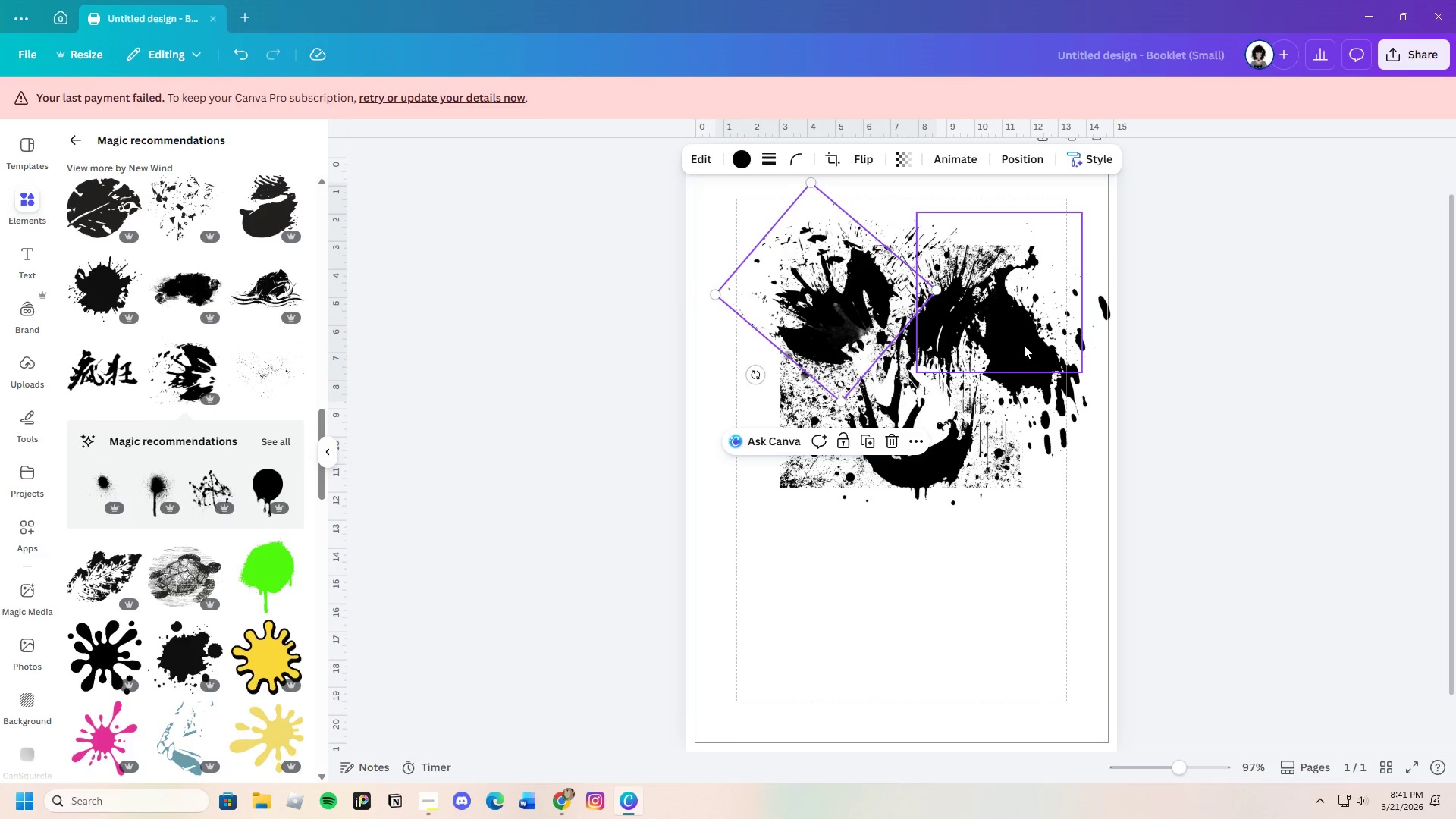 
left_click_drag(start_coordinate=[1028, 346], to_coordinate=[1068, 300])
 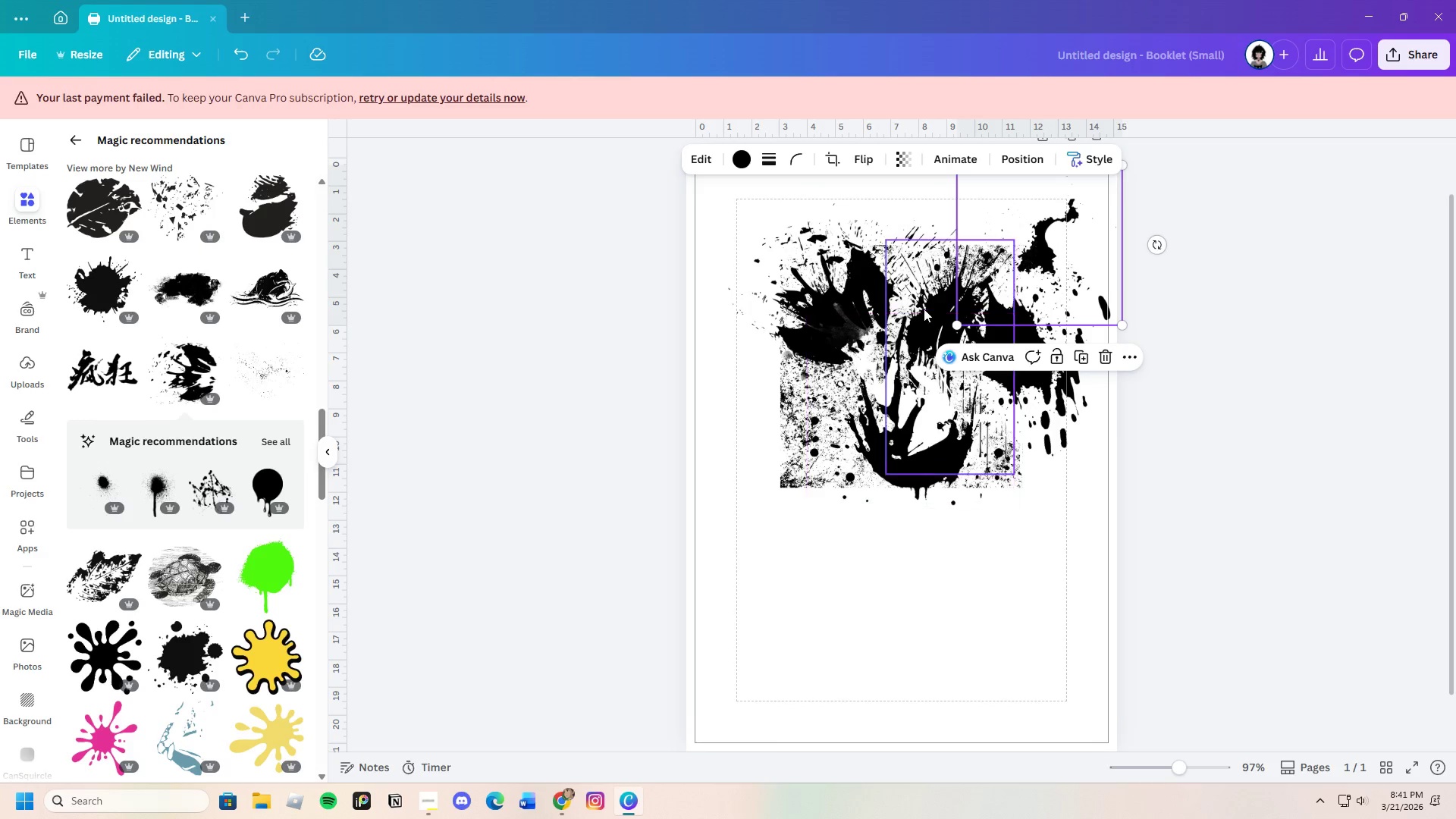 
left_click_drag(start_coordinate=[925, 303], to_coordinate=[894, 303])
 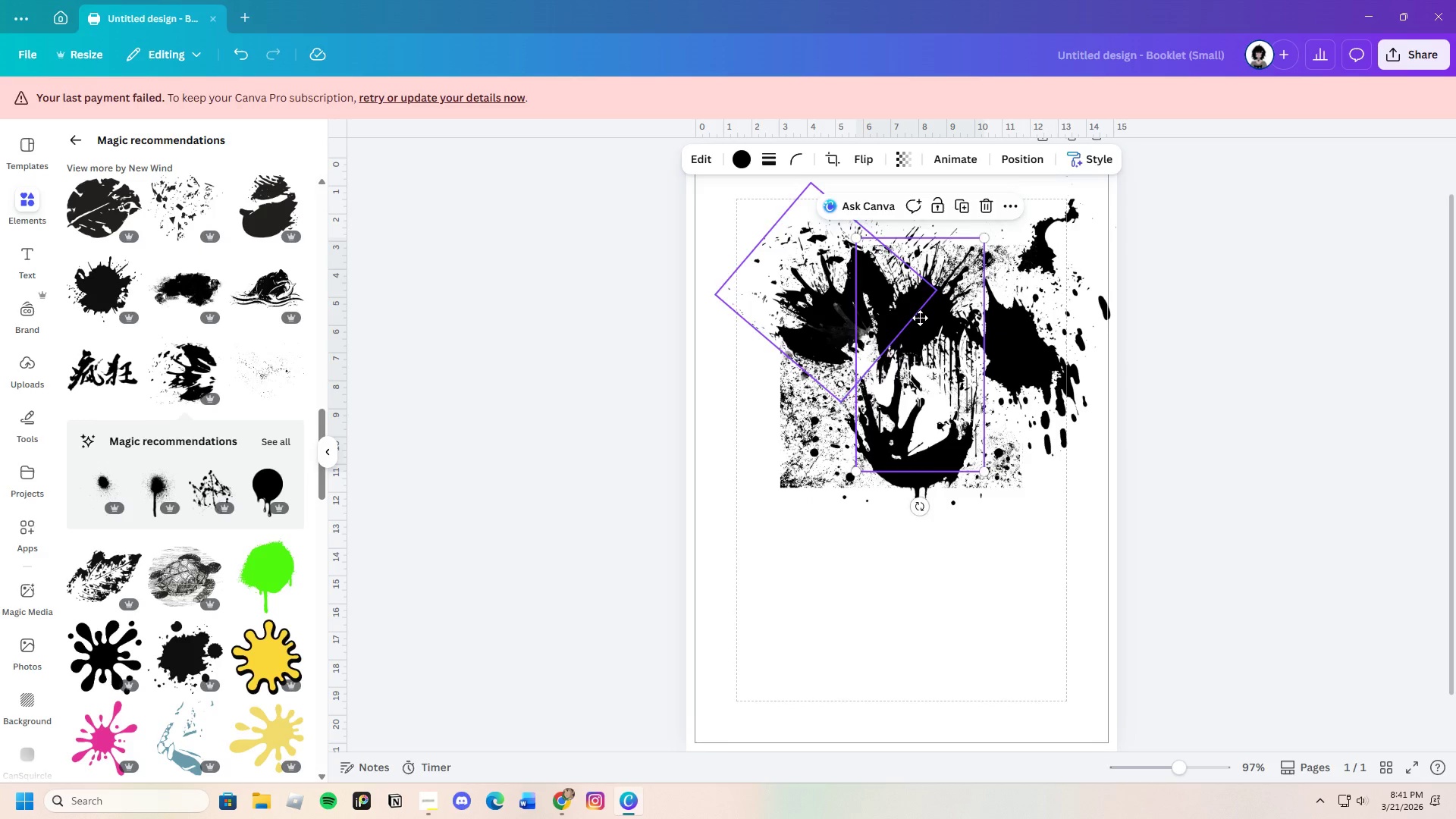 
left_click_drag(start_coordinate=[915, 306], to_coordinate=[912, 311])
 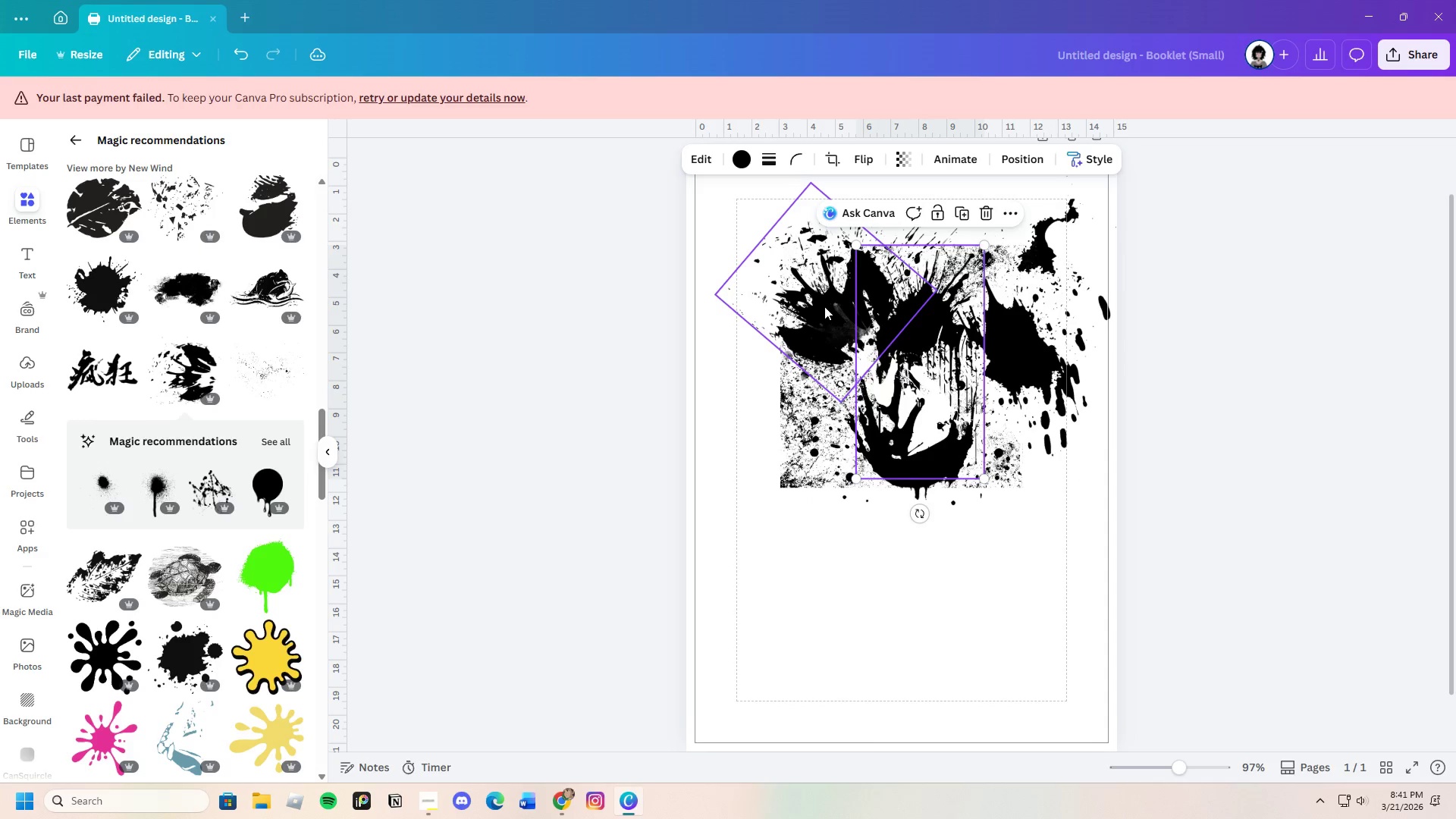 
left_click_drag(start_coordinate=[824, 306], to_coordinate=[865, 298])
 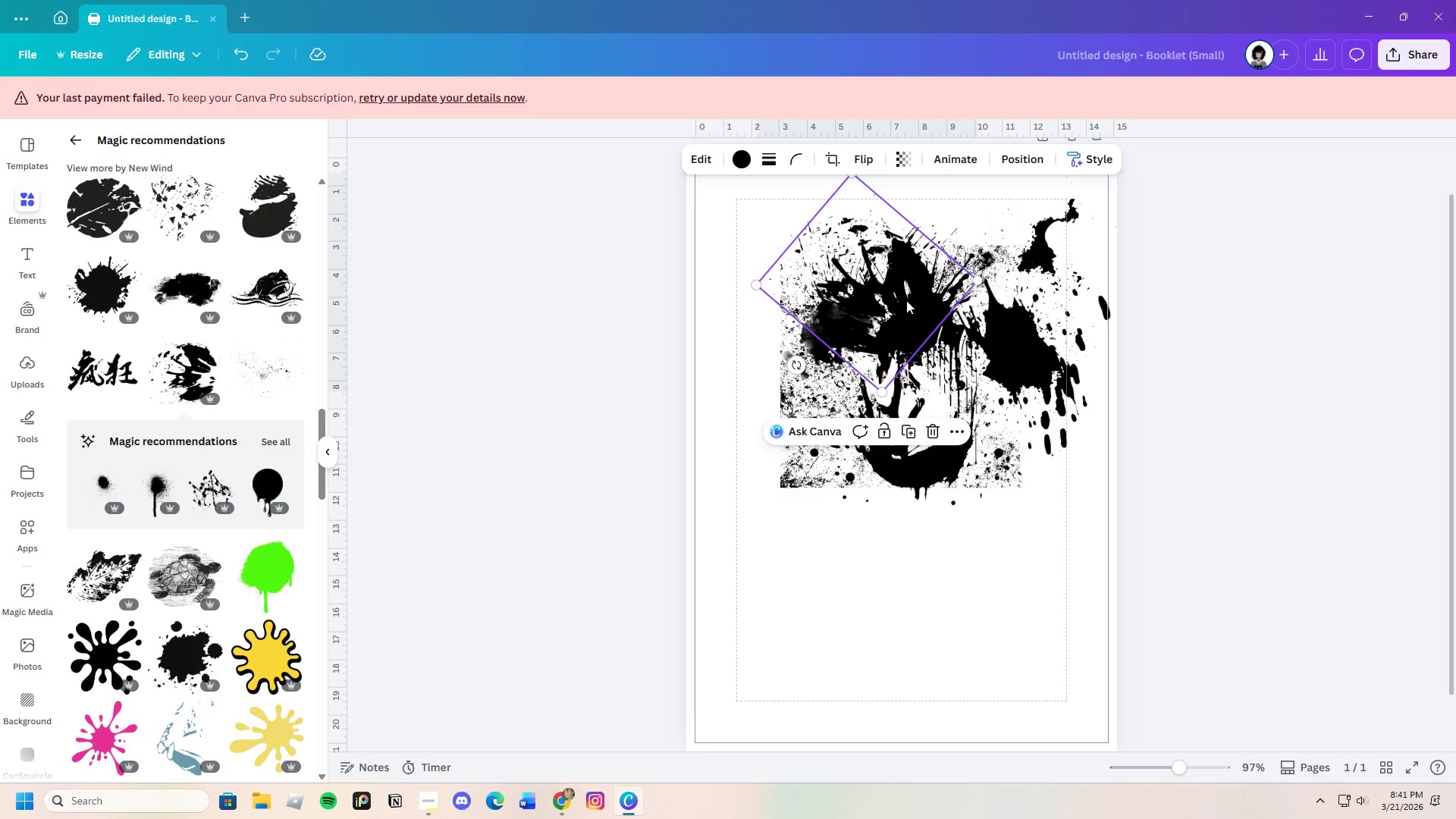 
left_click_drag(start_coordinate=[906, 300], to_coordinate=[887, 311])
 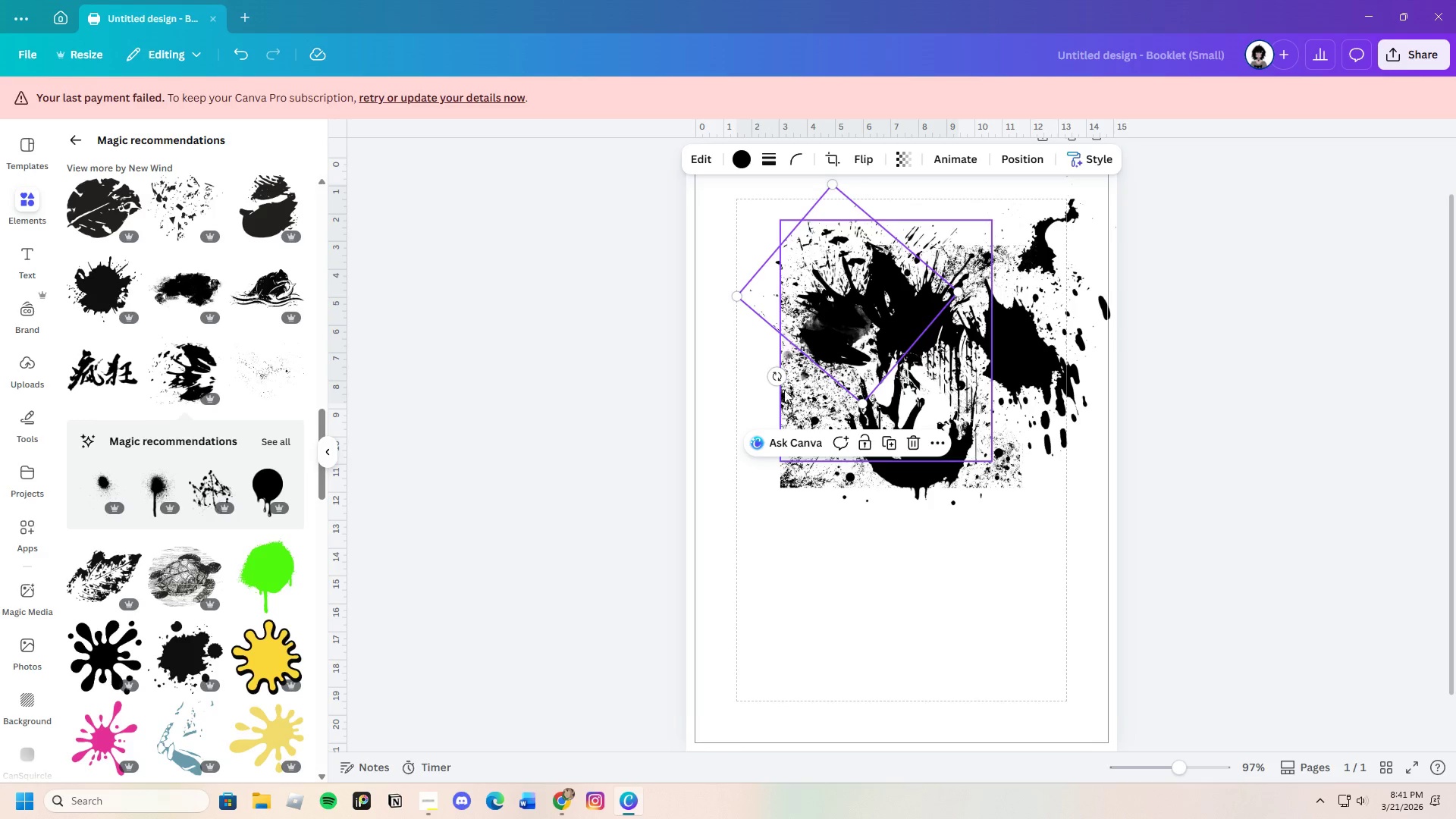 
left_click_drag(start_coordinate=[778, 380], to_coordinate=[793, 389])
 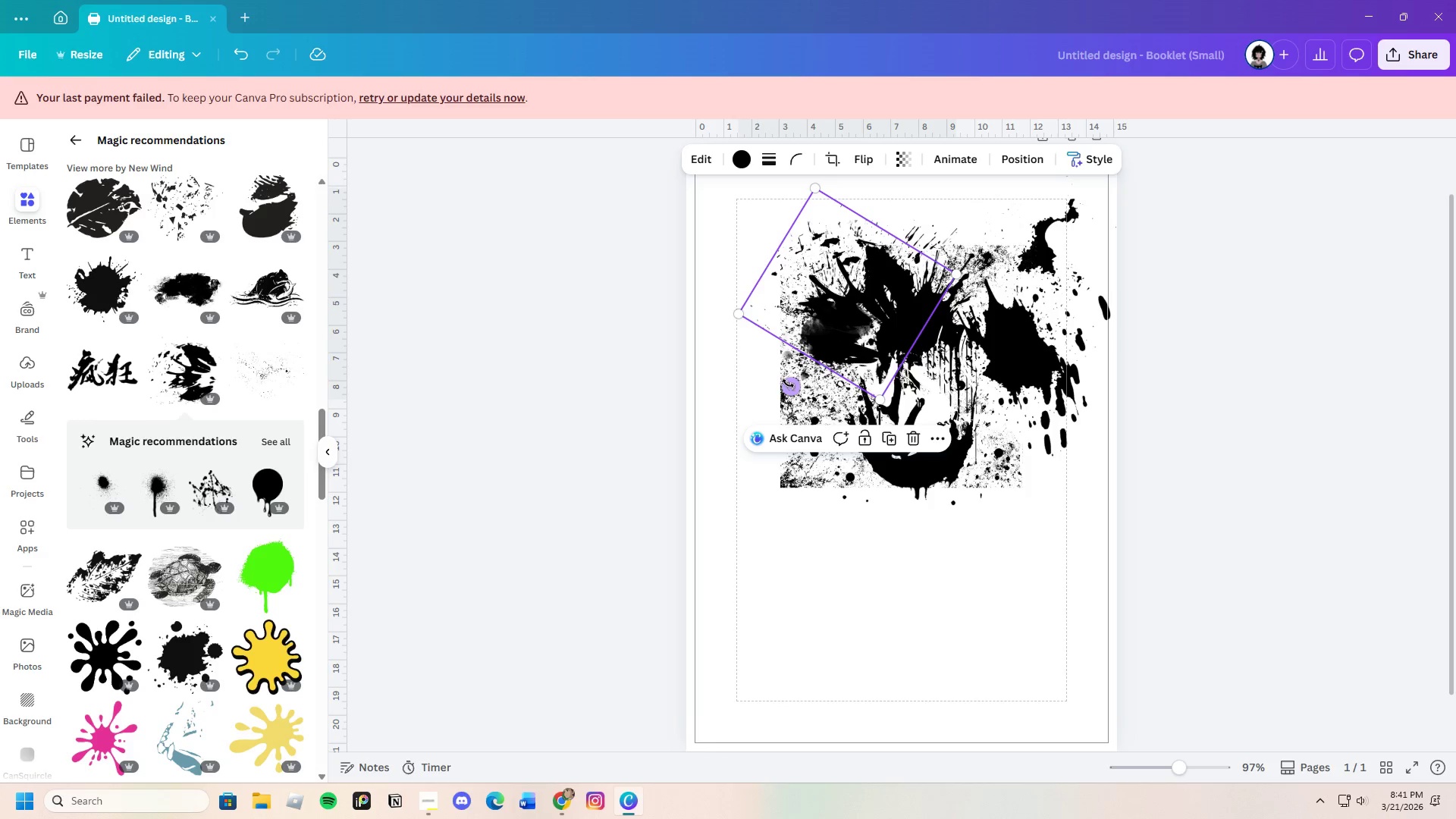 
left_click_drag(start_coordinate=[790, 384], to_coordinate=[754, 347])
 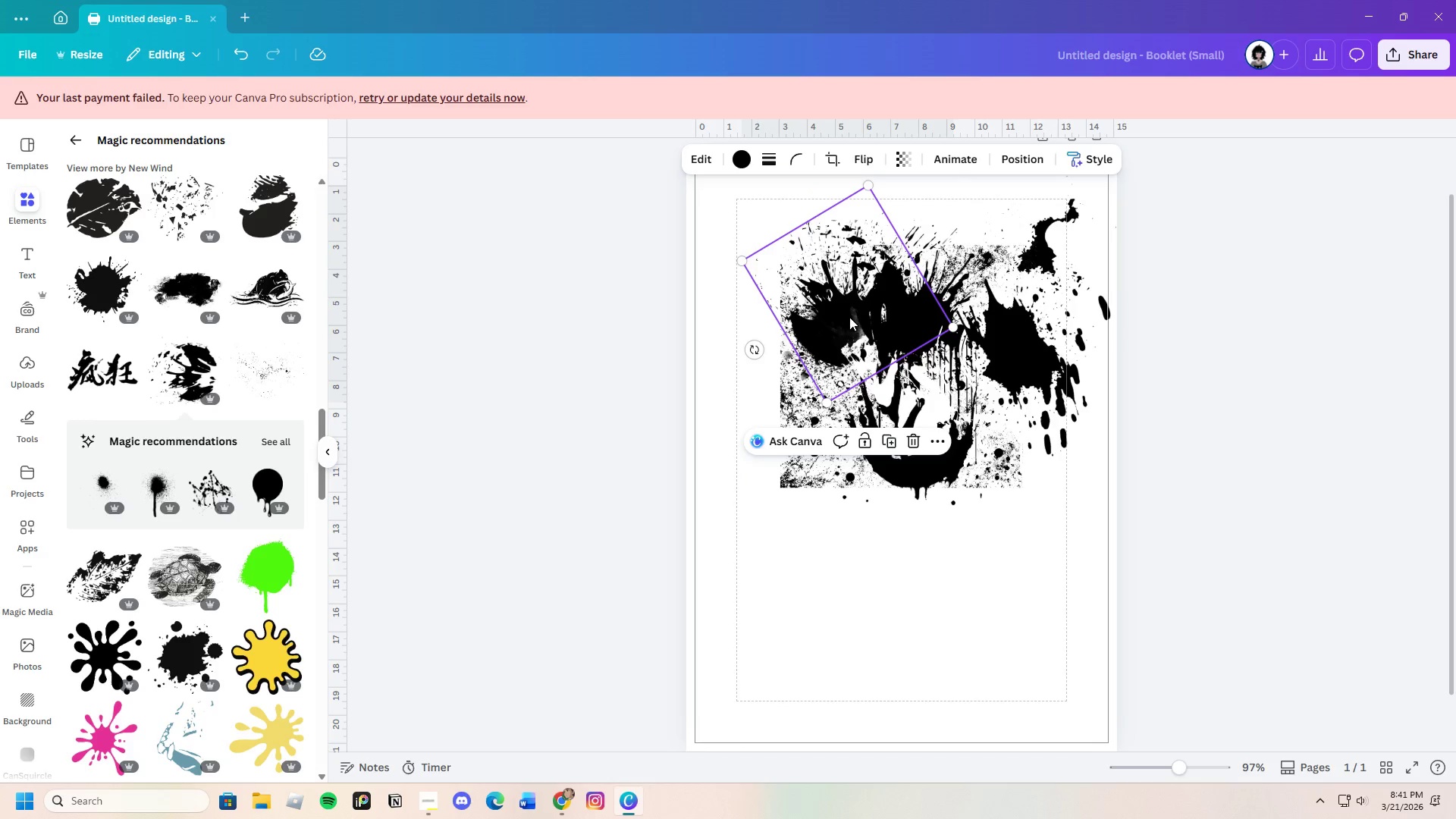 
left_click_drag(start_coordinate=[851, 315], to_coordinate=[879, 307])
 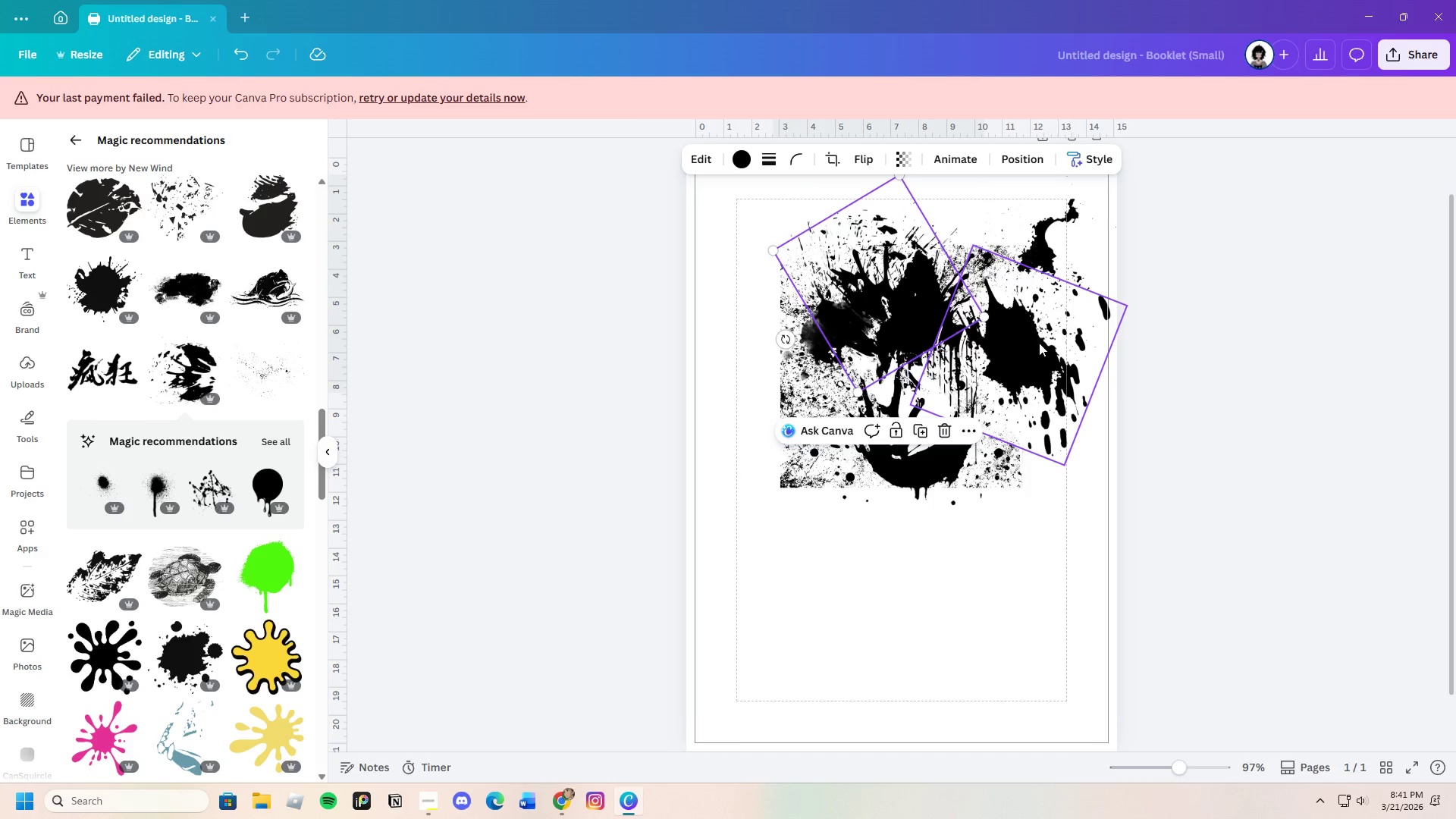 
left_click_drag(start_coordinate=[1039, 343], to_coordinate=[949, 347])
 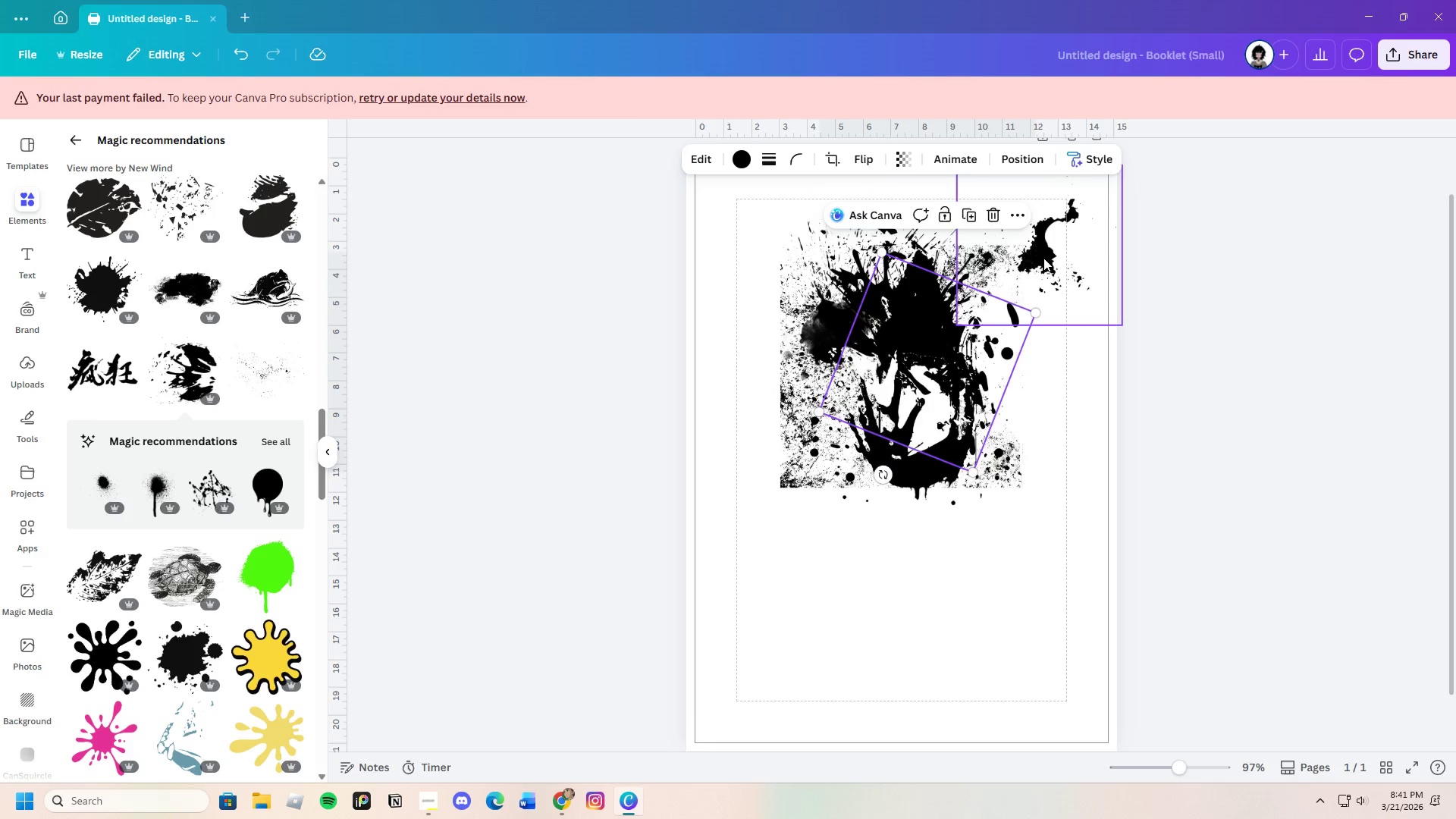 
left_click_drag(start_coordinate=[1043, 258], to_coordinate=[958, 310])
 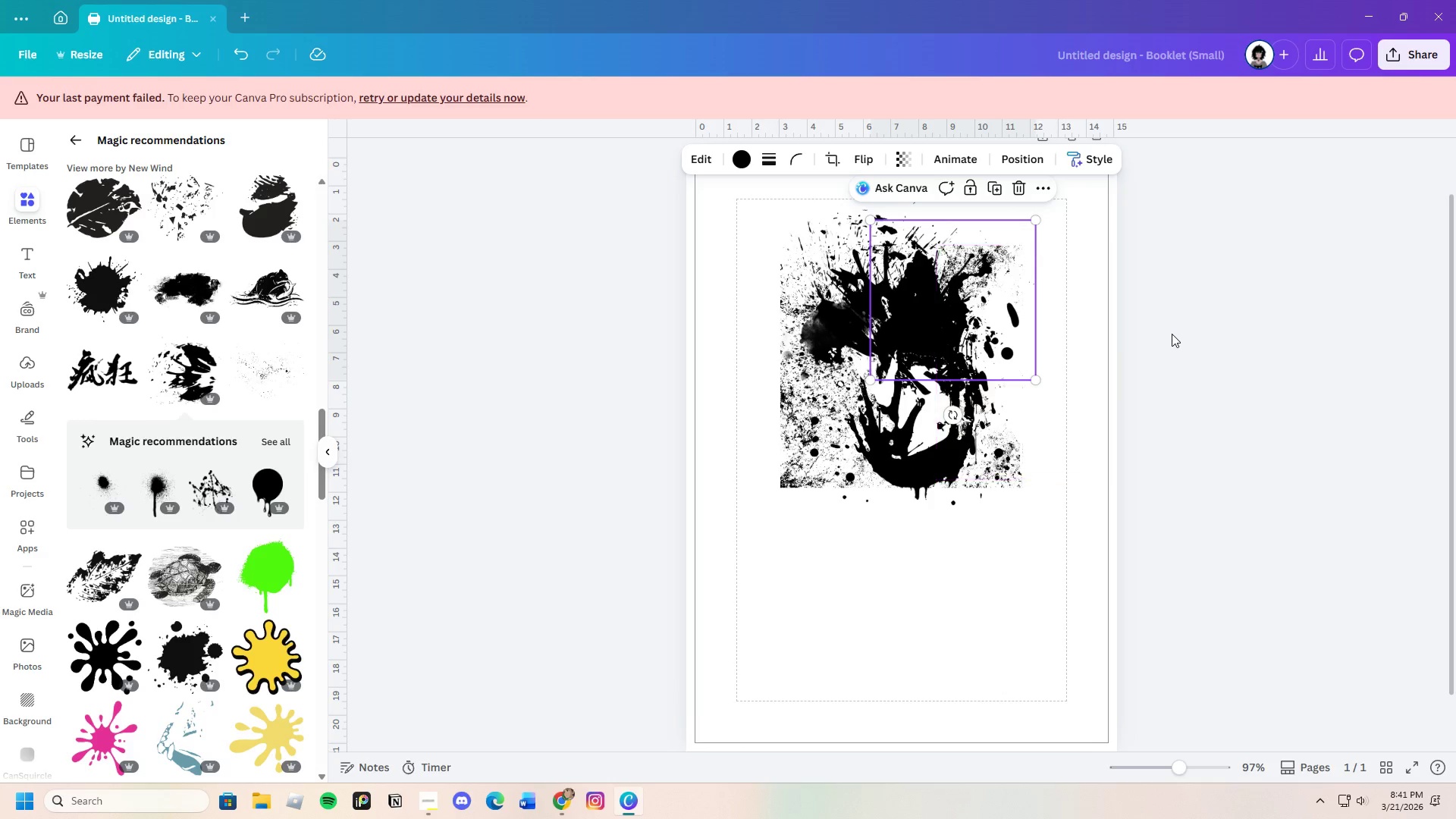 
left_click([1172, 334])
 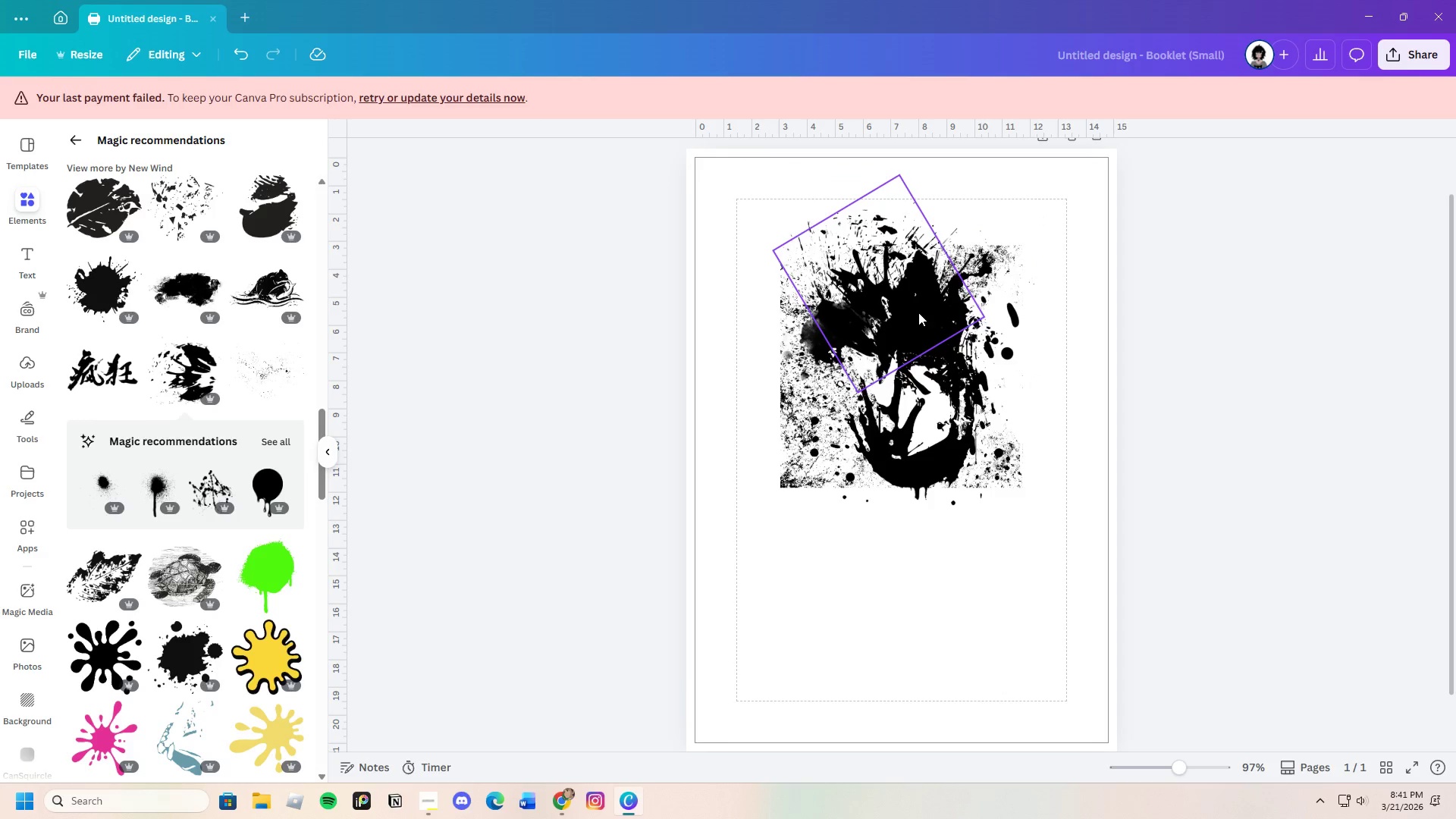 
left_click_drag(start_coordinate=[925, 312], to_coordinate=[889, 309])
 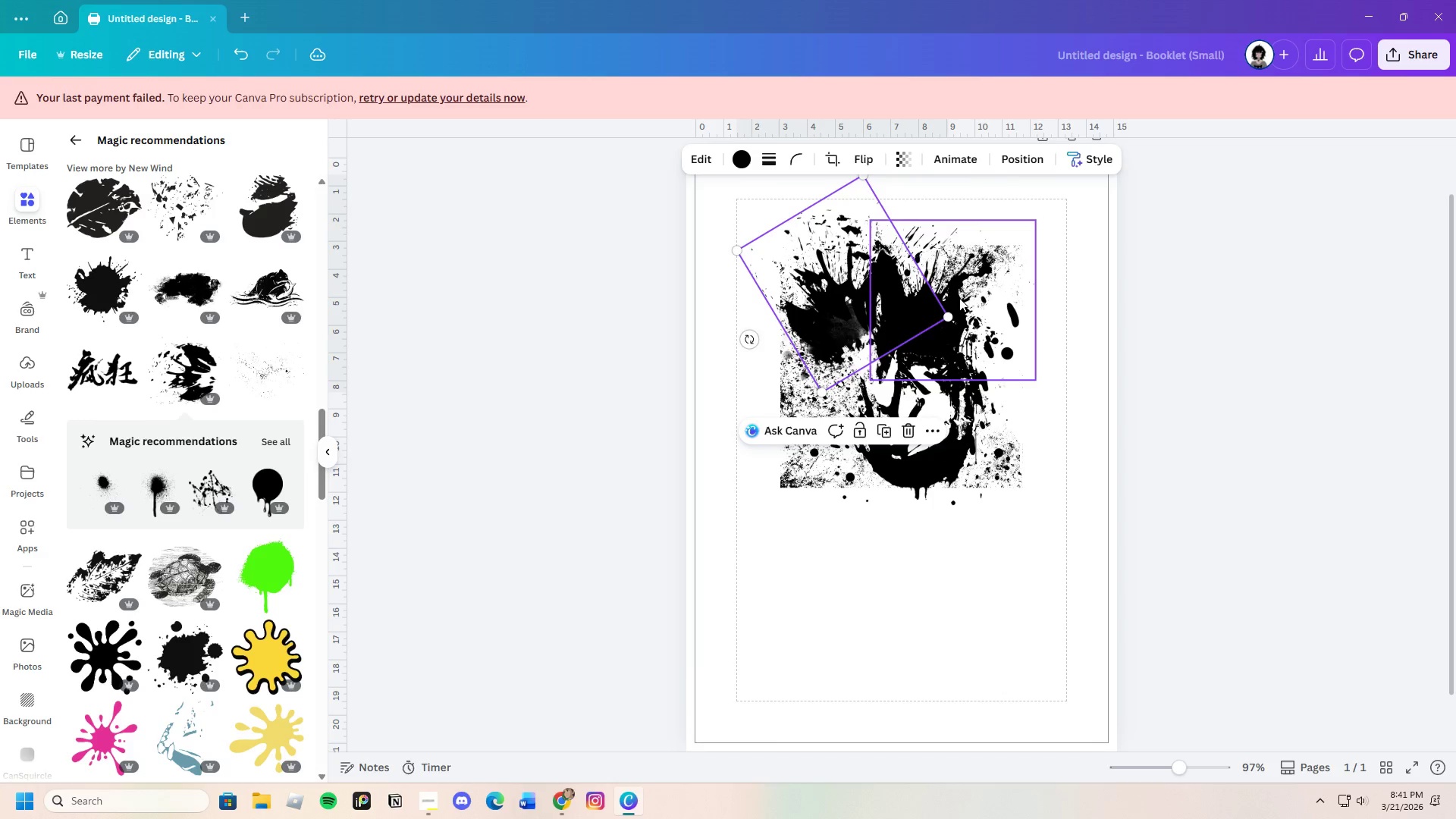 
left_click_drag(start_coordinate=[959, 298], to_coordinate=[1078, 297])
 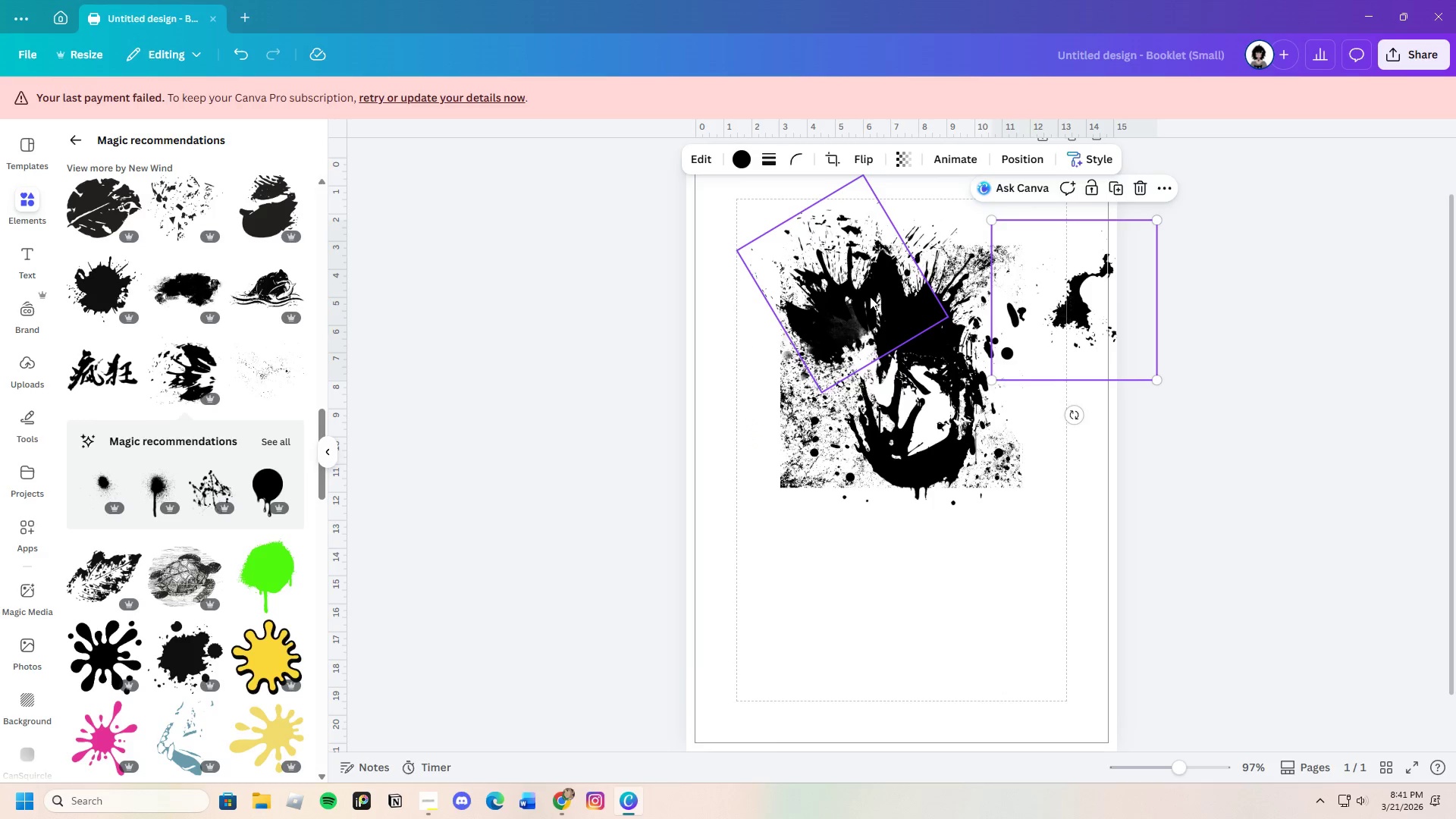 
left_click_drag(start_coordinate=[870, 297], to_coordinate=[1072, 278])
 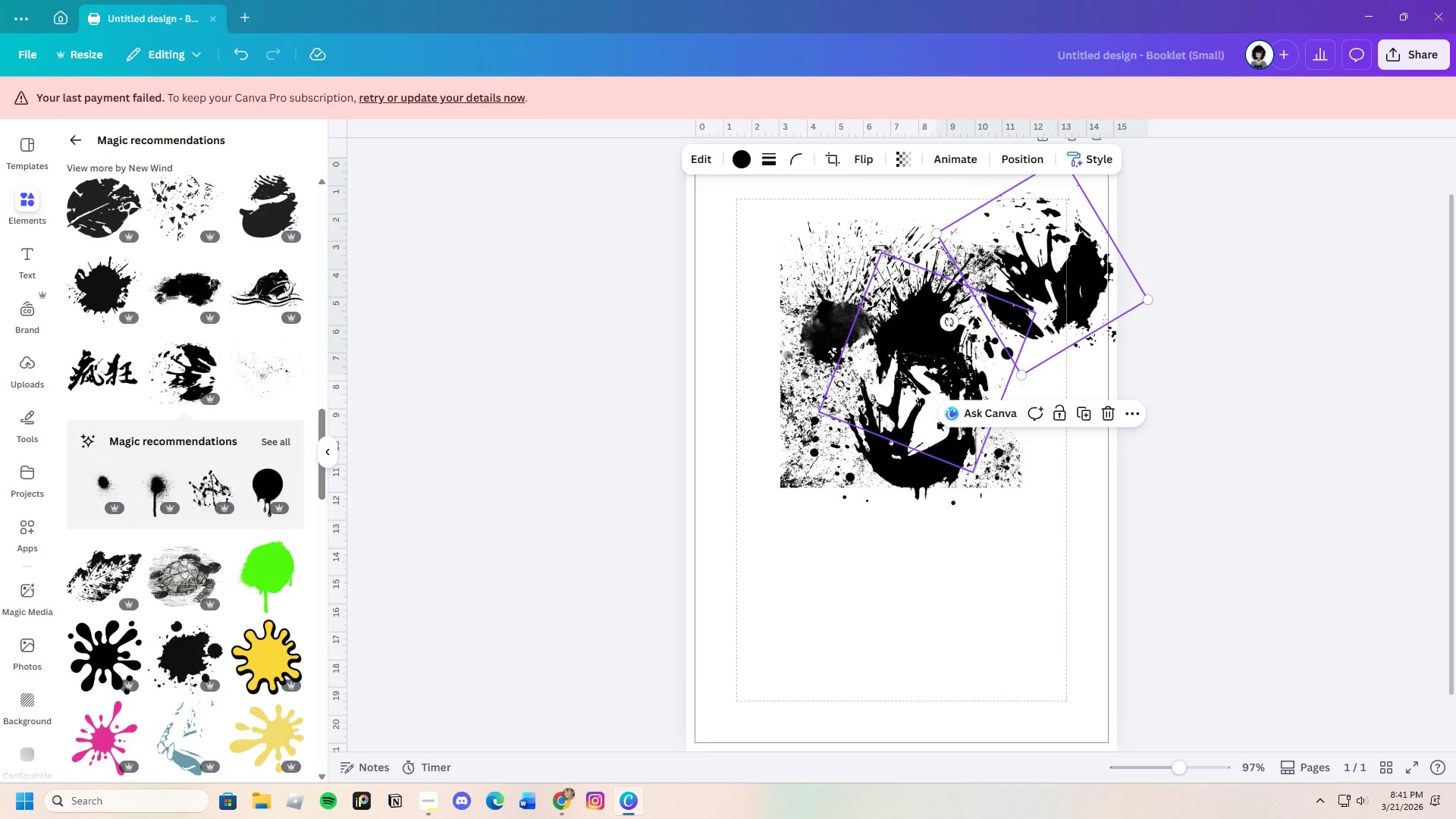 
left_click_drag(start_coordinate=[896, 298], to_coordinate=[894, 312])
 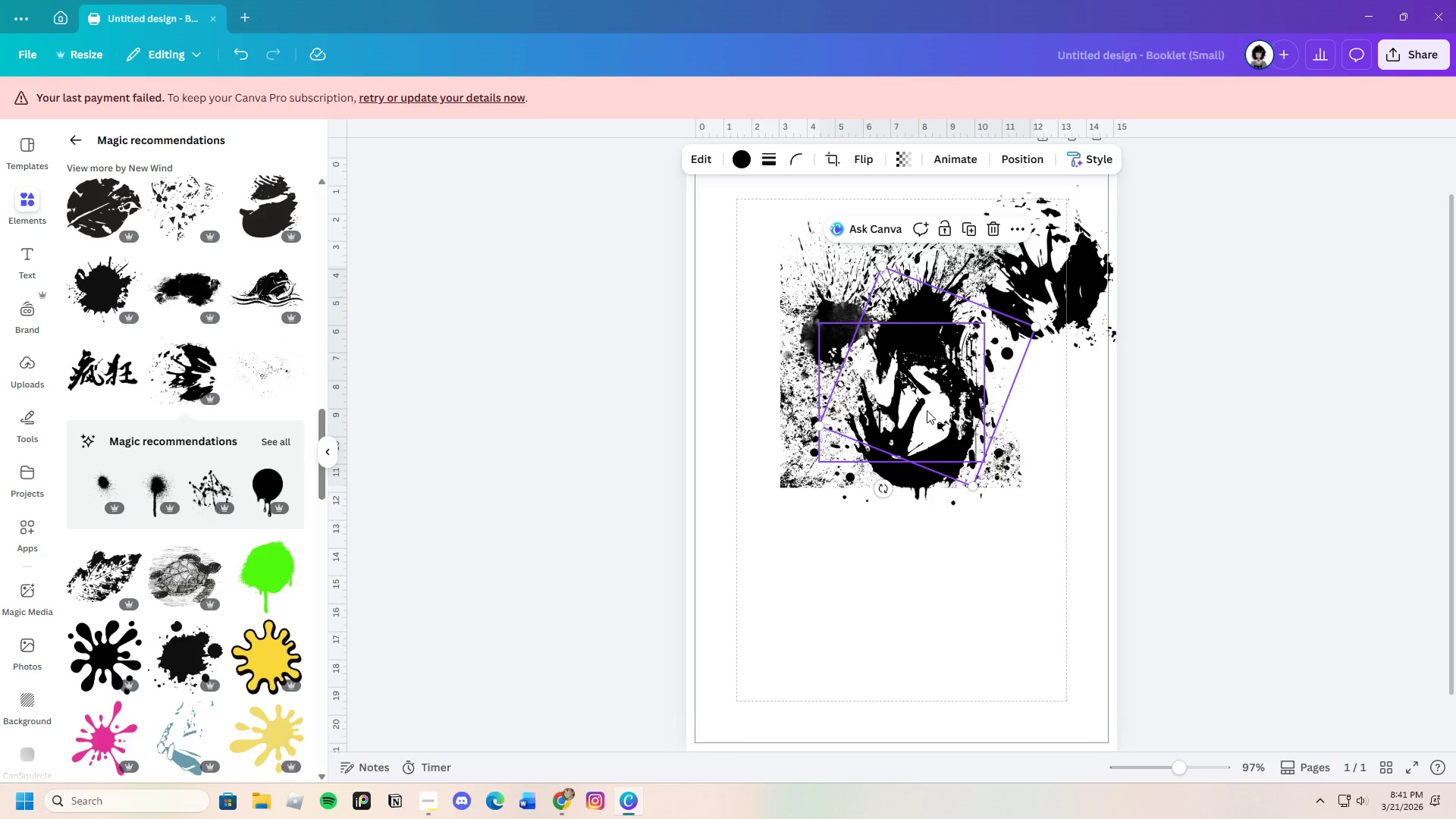 
left_click_drag(start_coordinate=[927, 410], to_coordinate=[933, 384])
 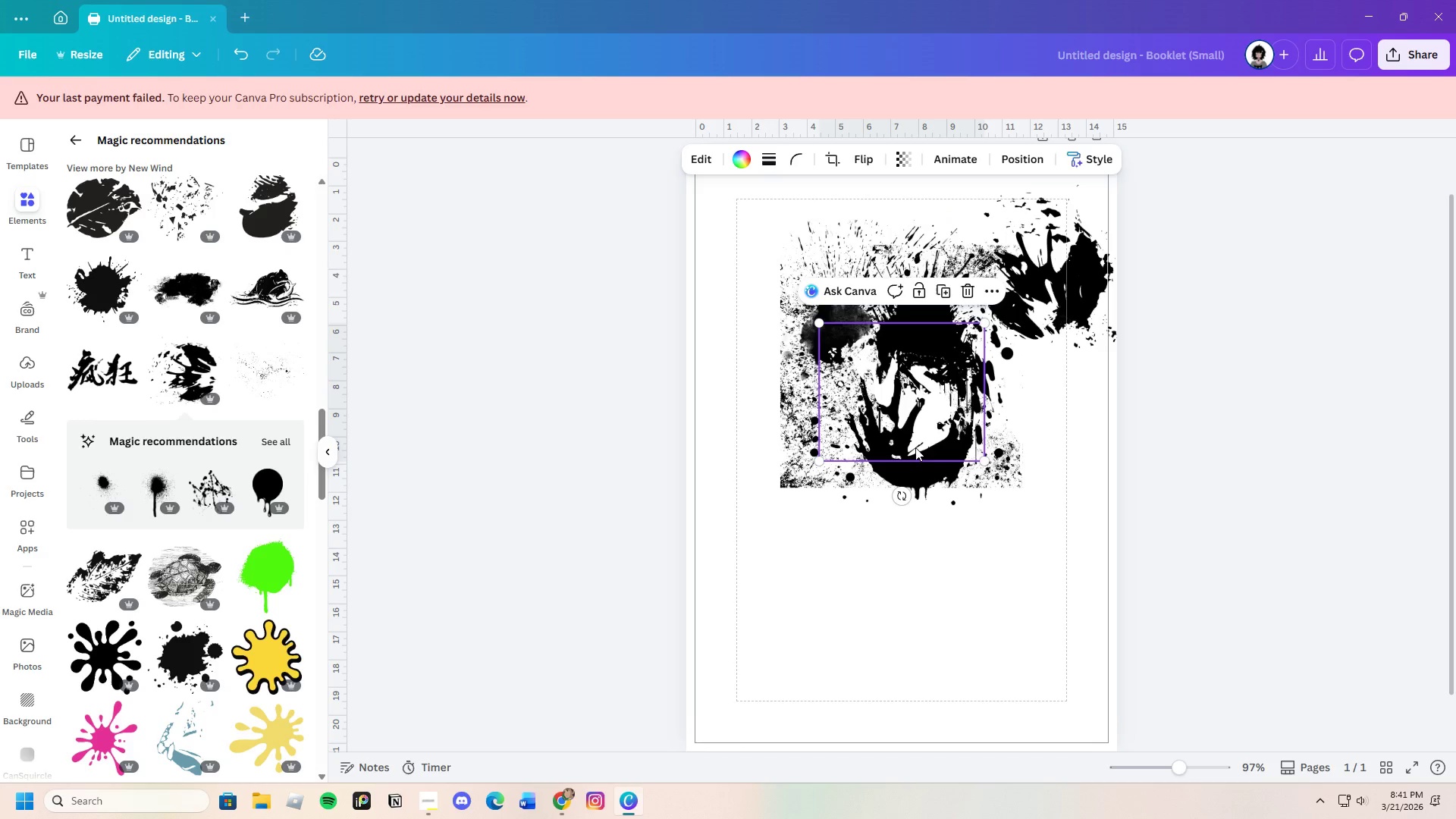 
left_click_drag(start_coordinate=[922, 443], to_coordinate=[948, 426])
 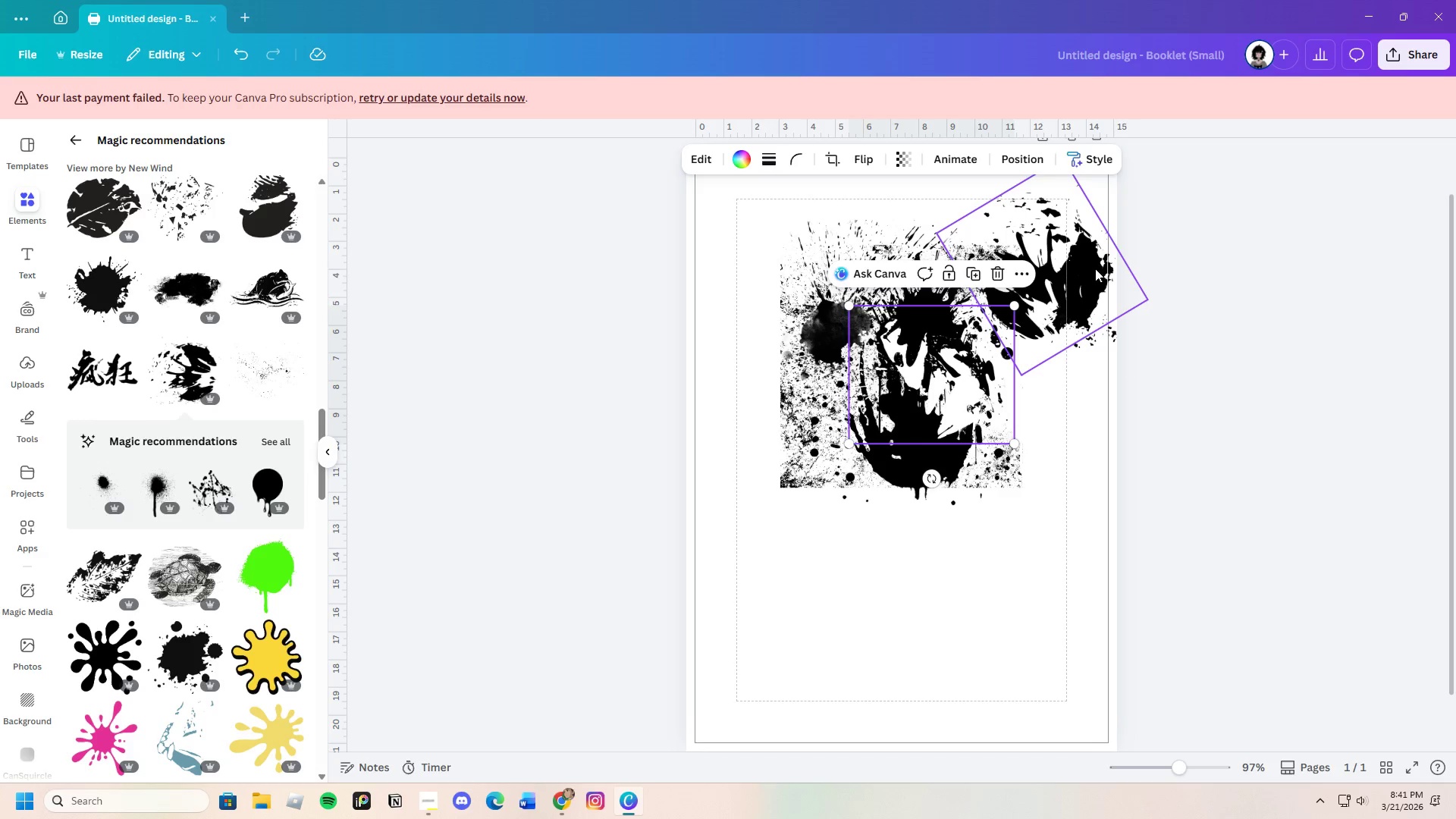 
left_click_drag(start_coordinate=[1069, 261], to_coordinate=[954, 254])
 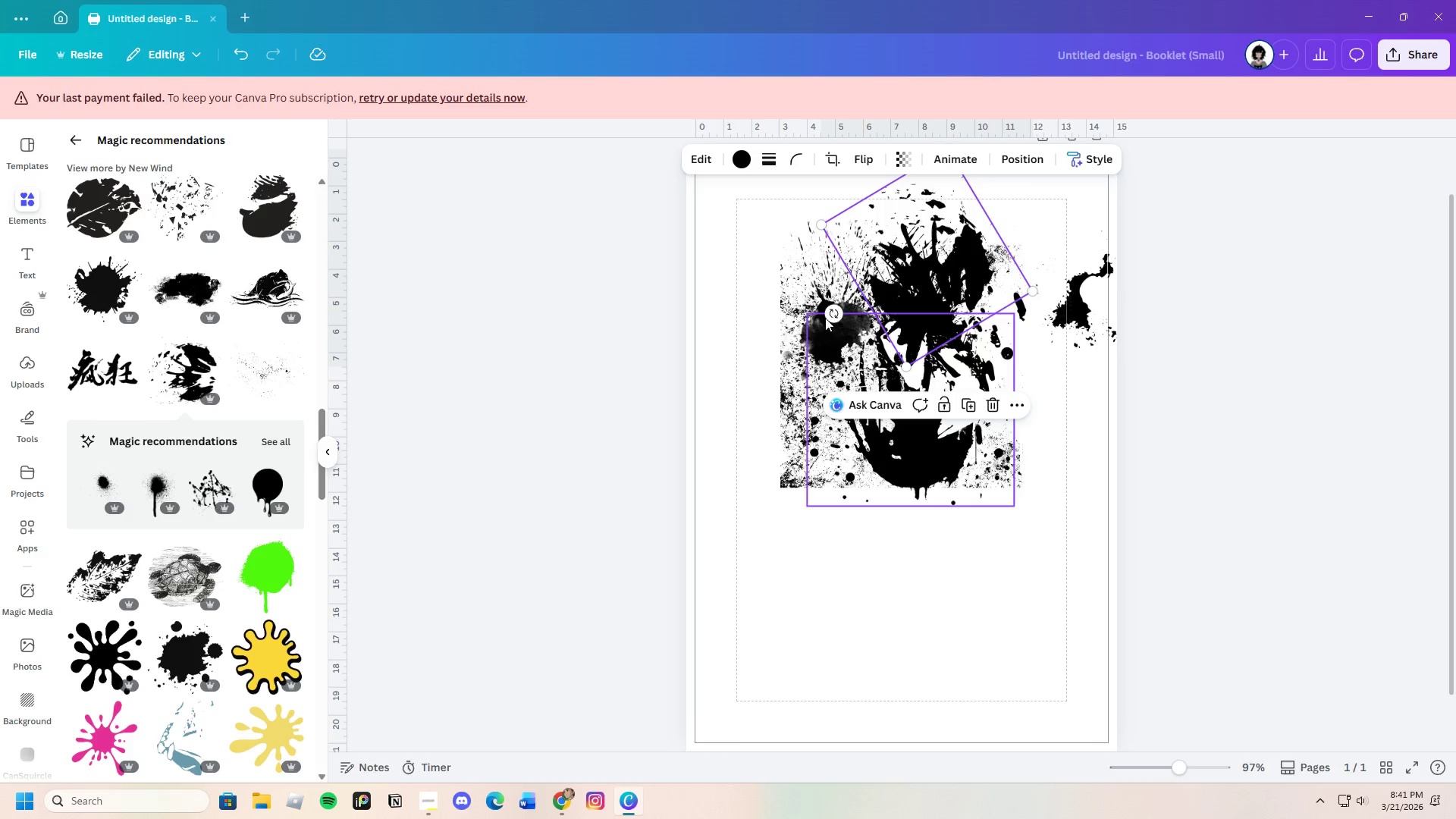 
left_click_drag(start_coordinate=[825, 318], to_coordinate=[814, 271])
 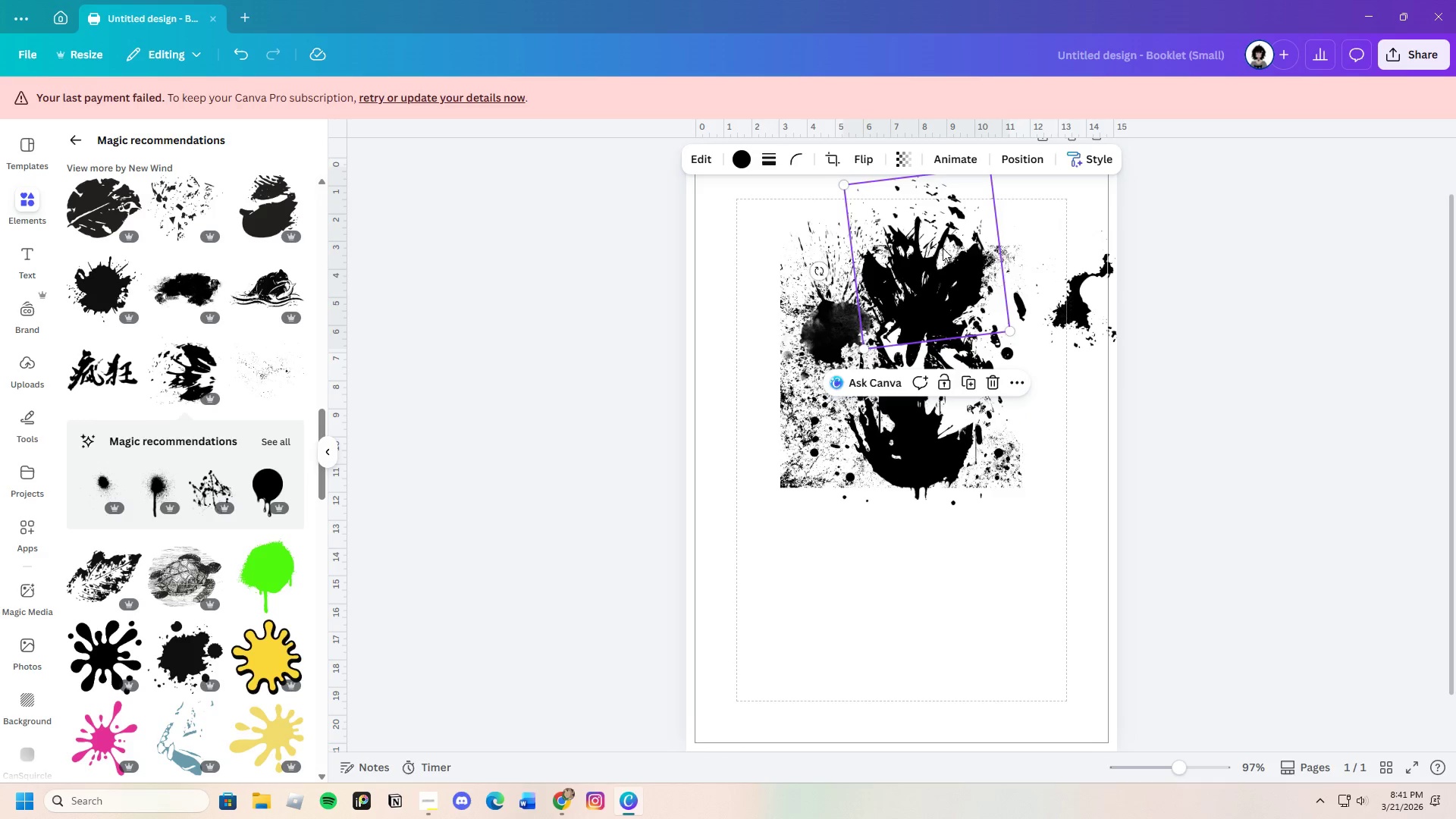 
left_click_drag(start_coordinate=[945, 250], to_coordinate=[946, 287])
 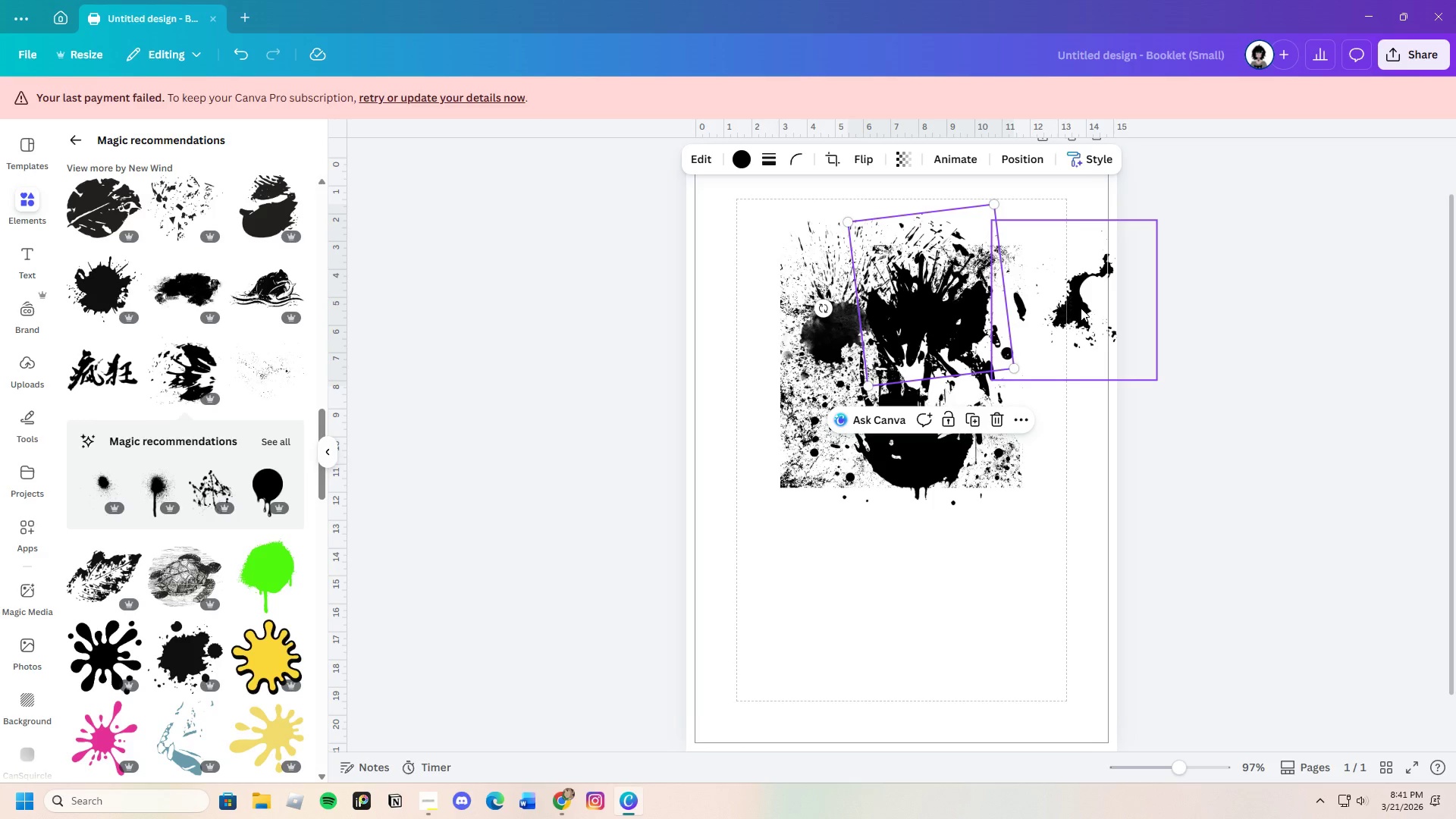 
left_click_drag(start_coordinate=[1081, 308], to_coordinate=[821, 339])
 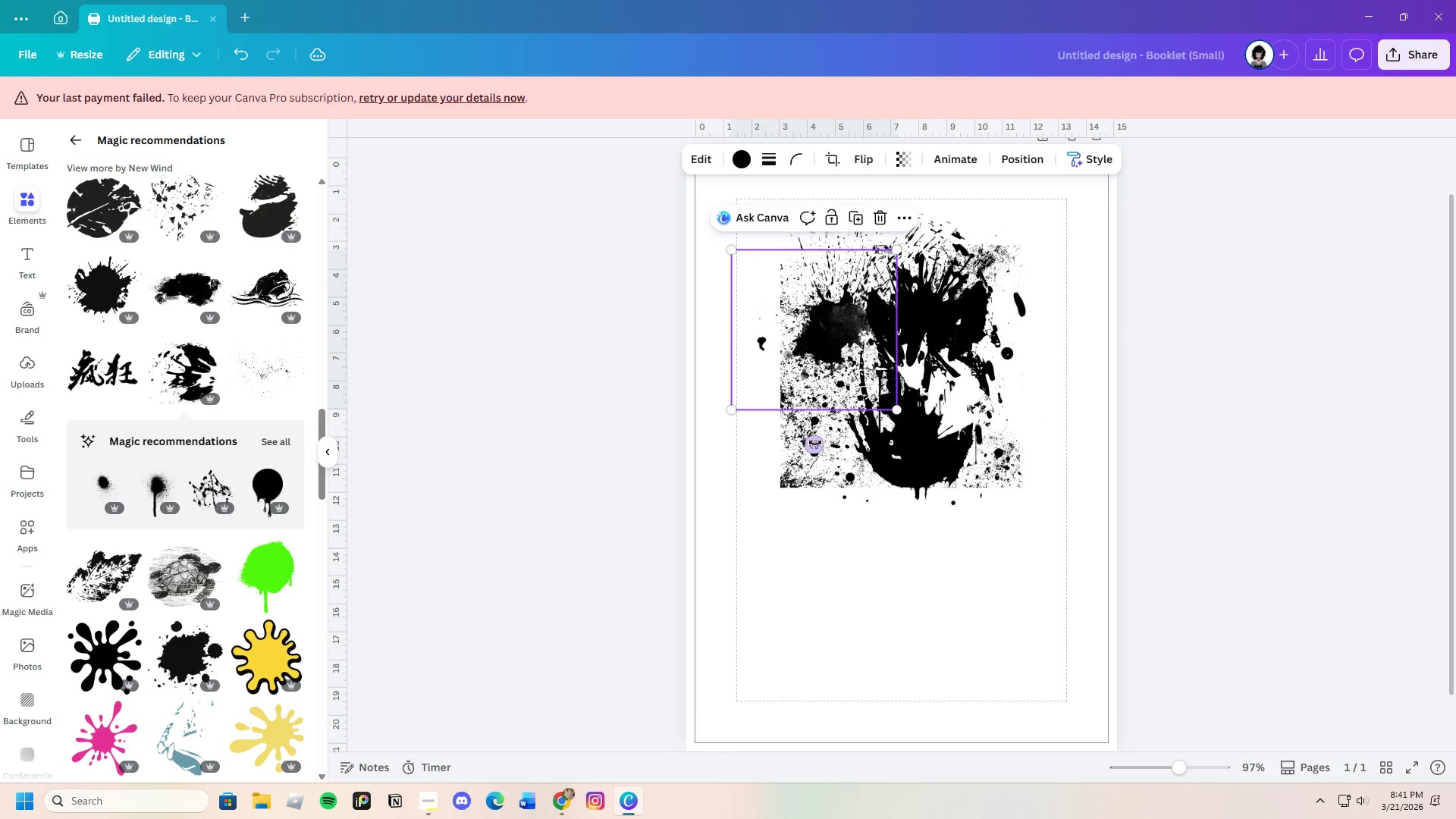 
left_click_drag(start_coordinate=[816, 444], to_coordinate=[862, 435])
 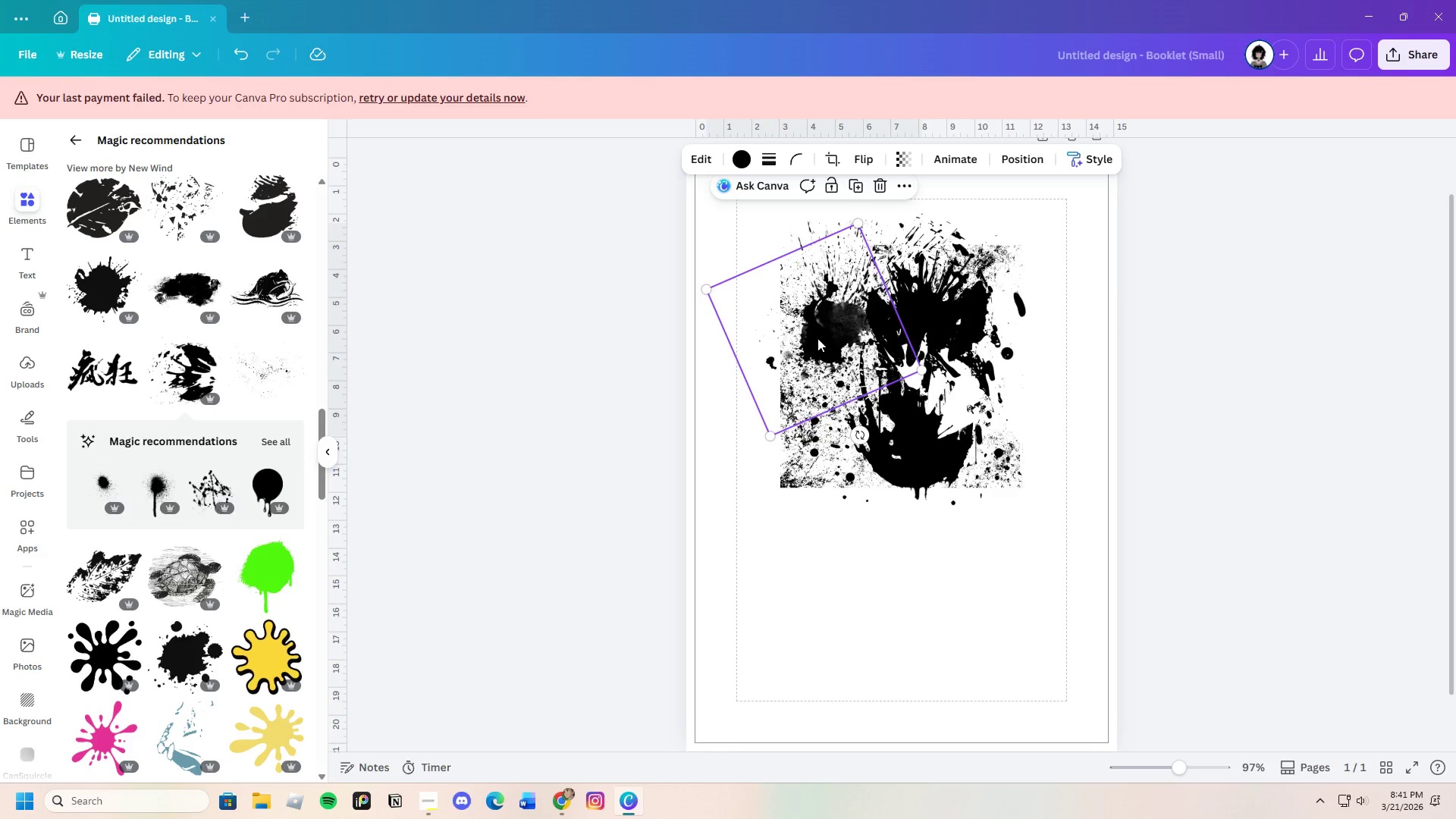 
left_click_drag(start_coordinate=[817, 338], to_coordinate=[861, 337])
 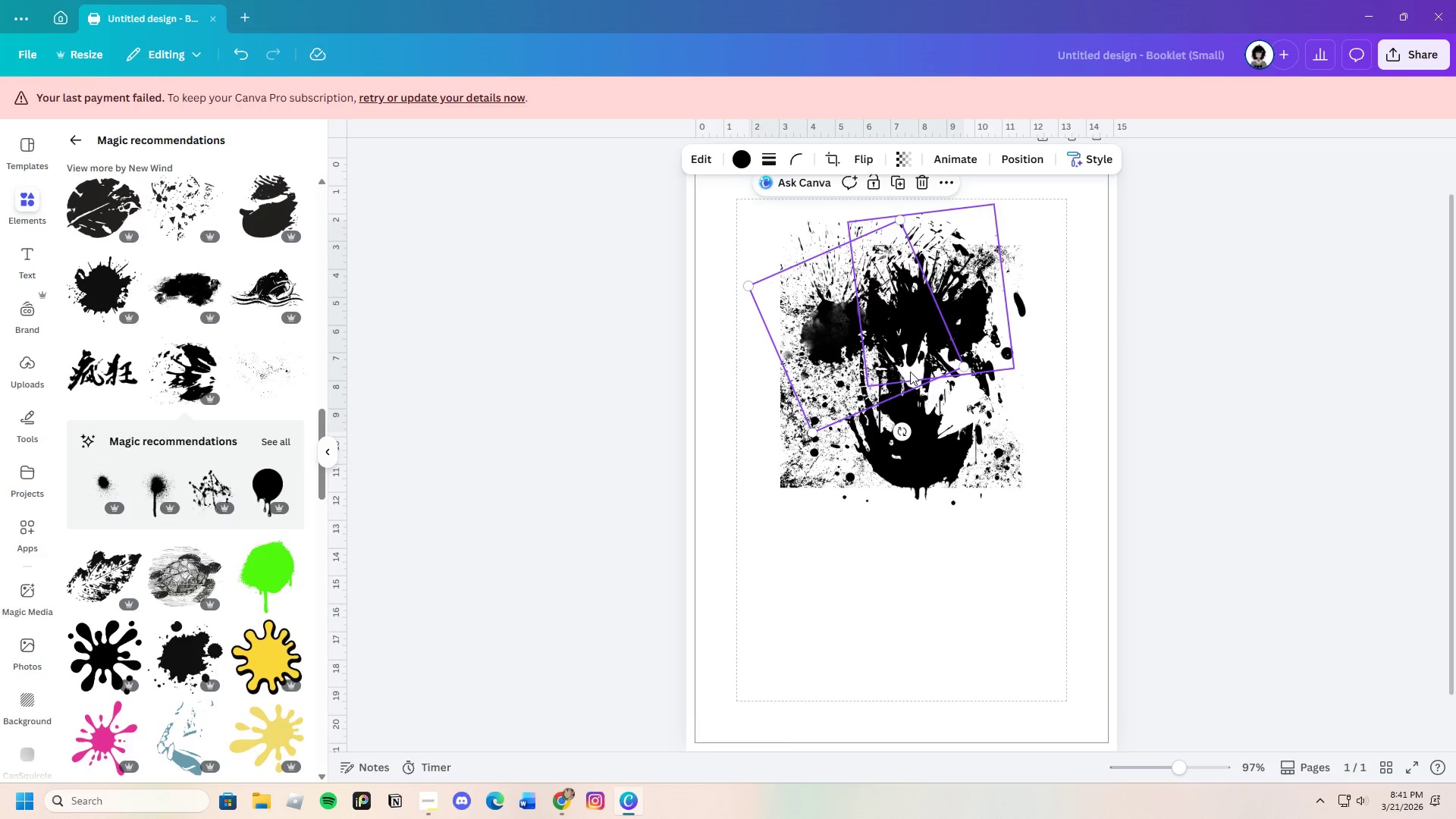 
left_click_drag(start_coordinate=[839, 326], to_coordinate=[845, 326])
 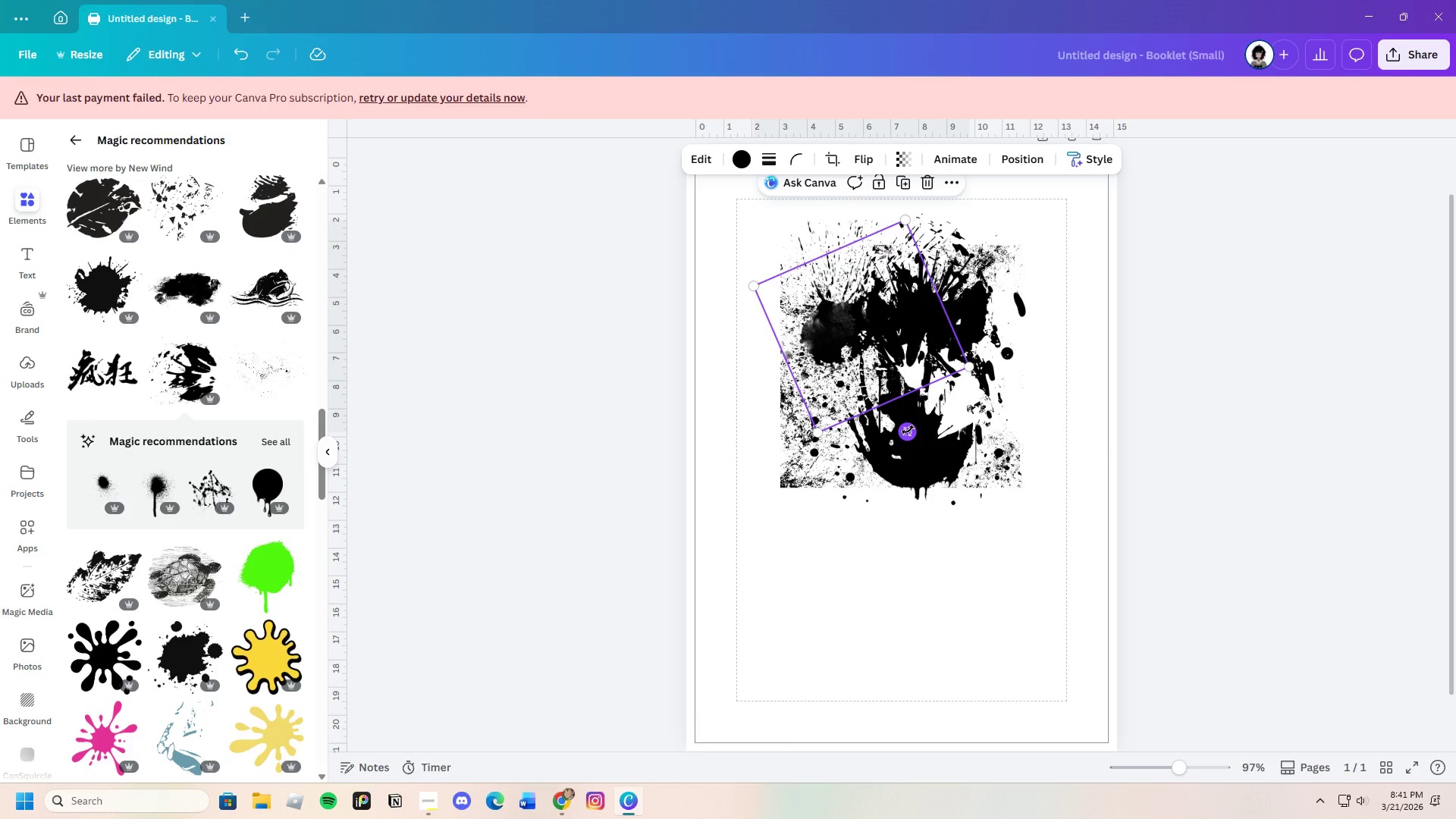 
left_click_drag(start_coordinate=[910, 430], to_coordinate=[960, 379])
 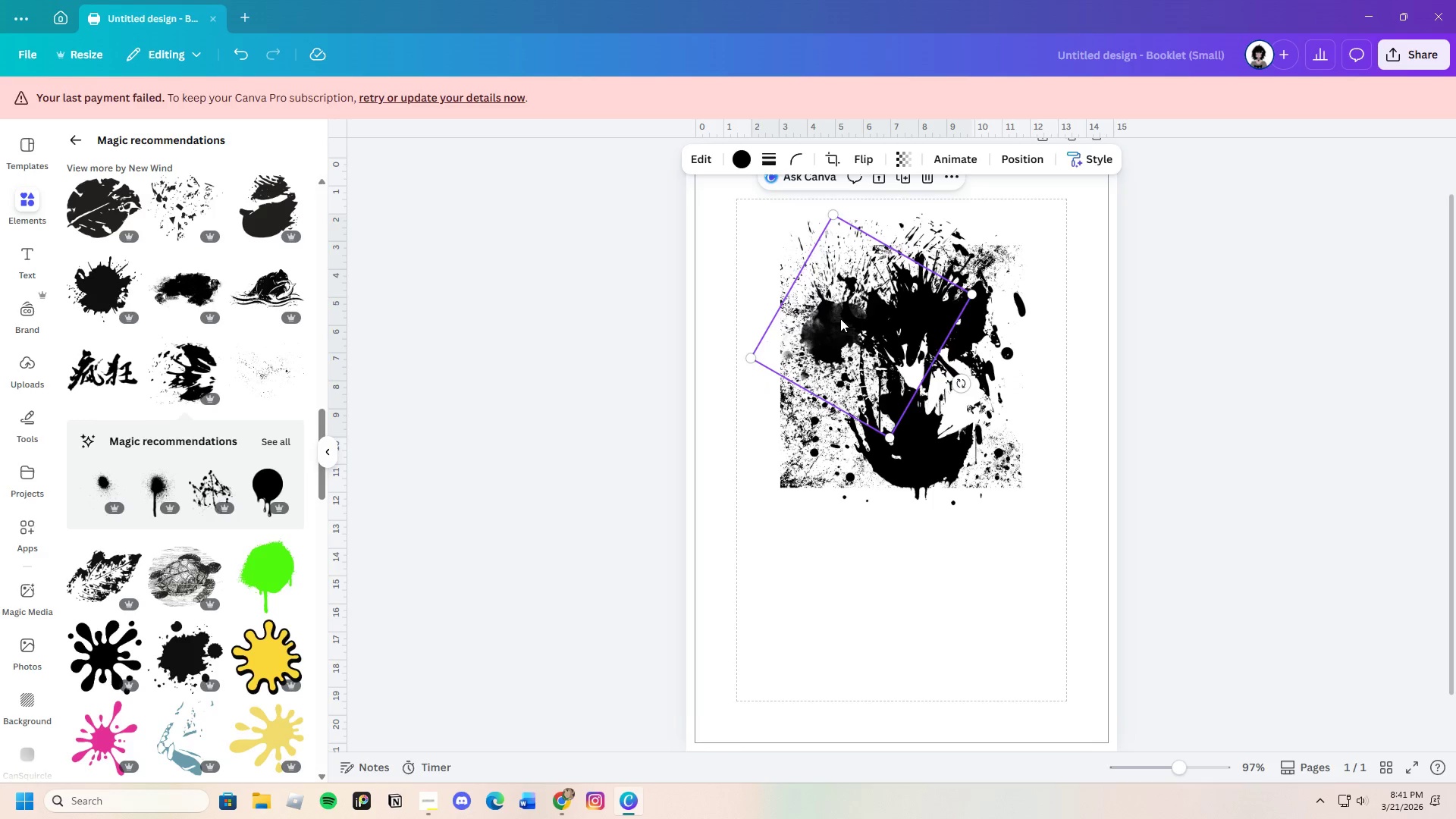 
left_click_drag(start_coordinate=[838, 318], to_coordinate=[836, 322])
 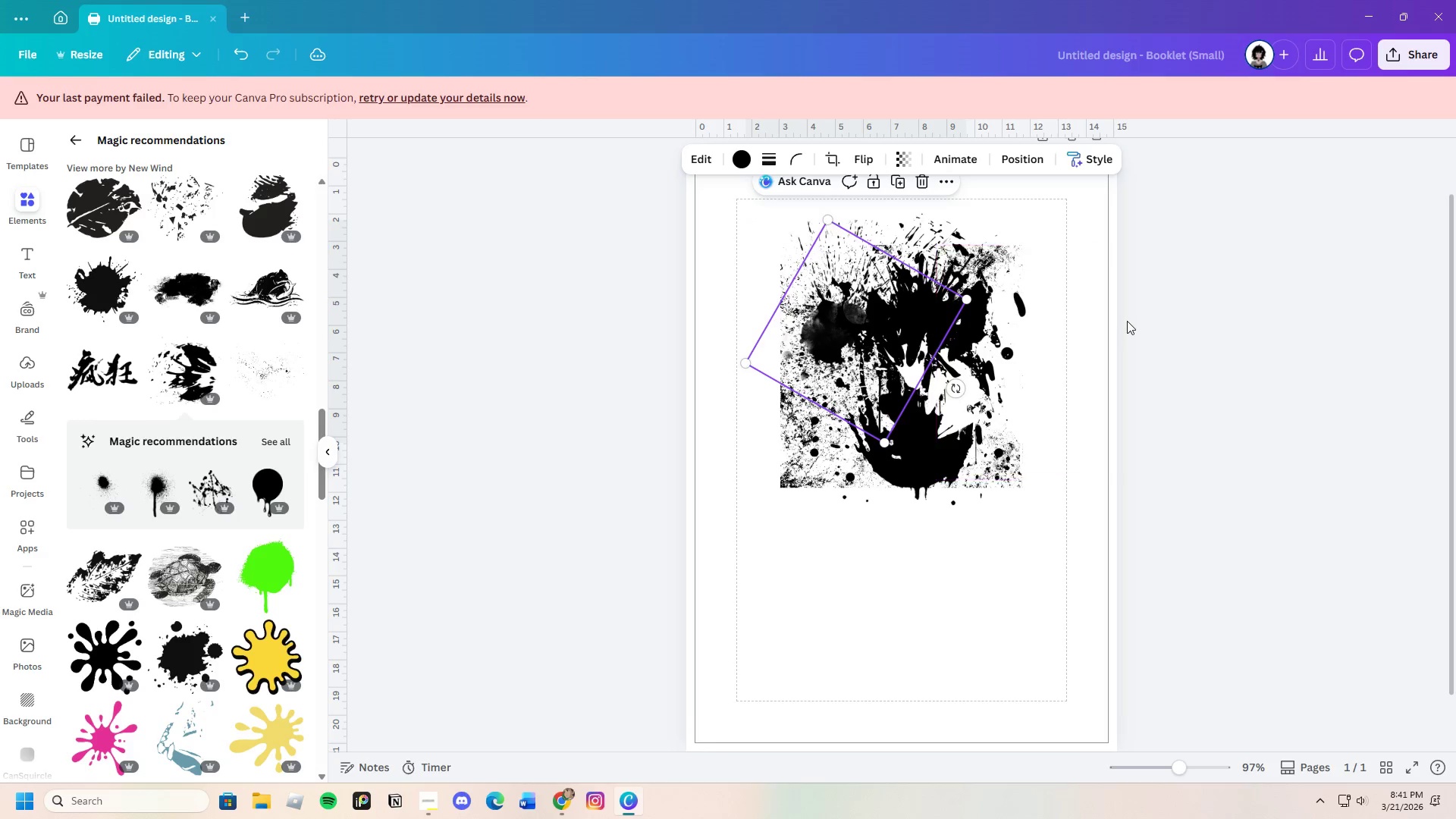 
left_click([1127, 321])
 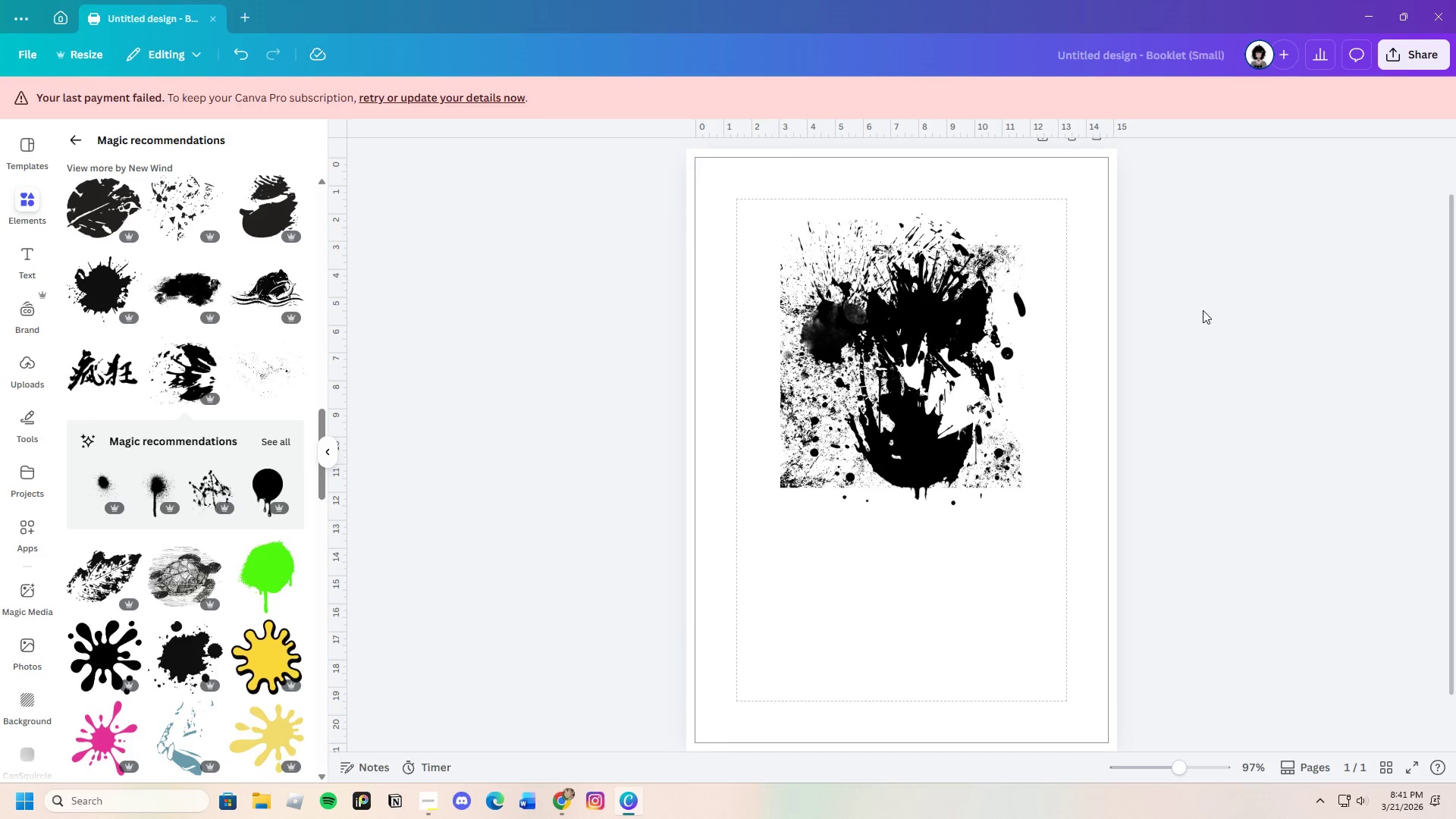 
left_click_drag(start_coordinate=[942, 391], to_coordinate=[940, 381])
 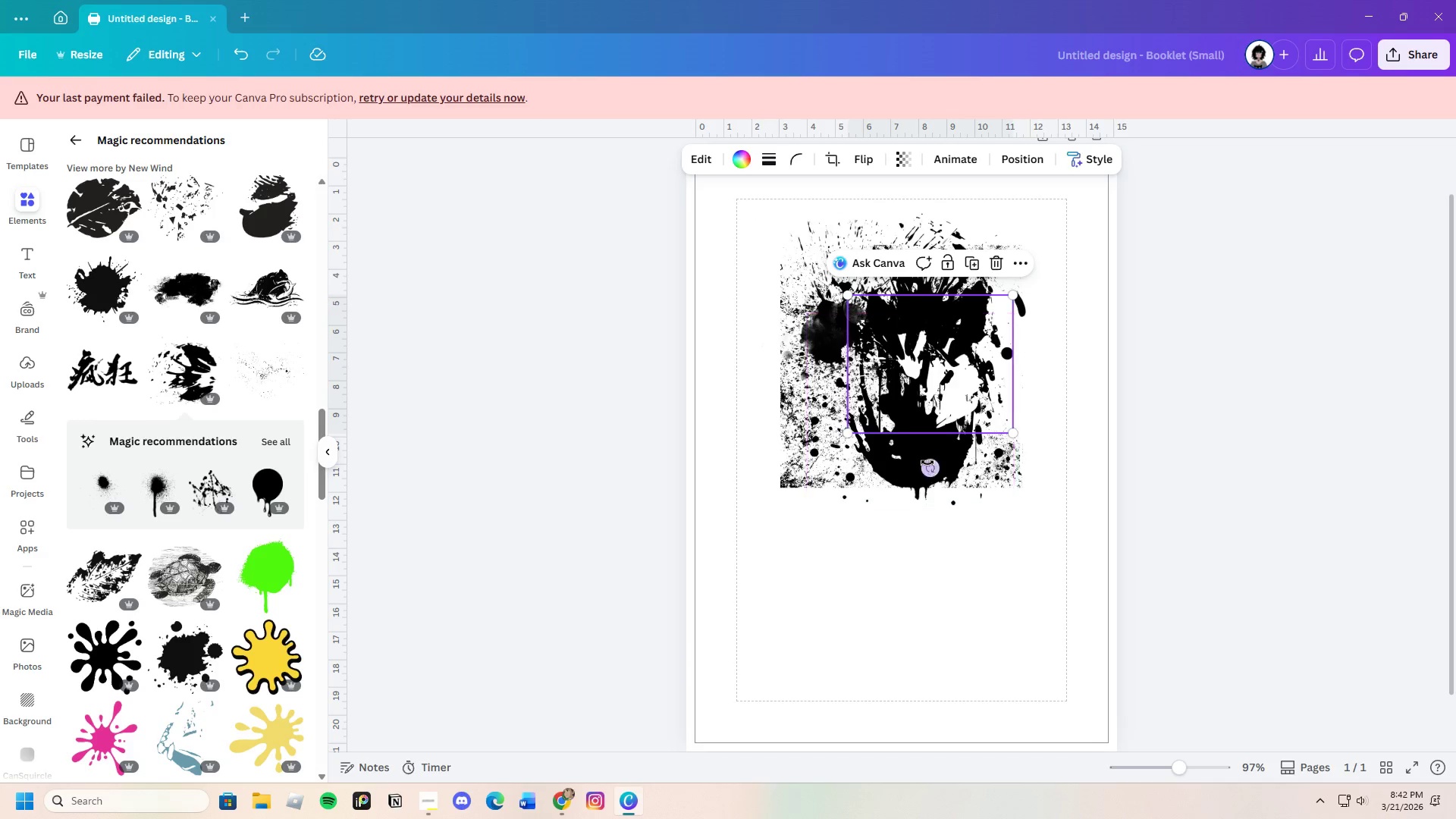 
left_click_drag(start_coordinate=[930, 463], to_coordinate=[993, 438])
 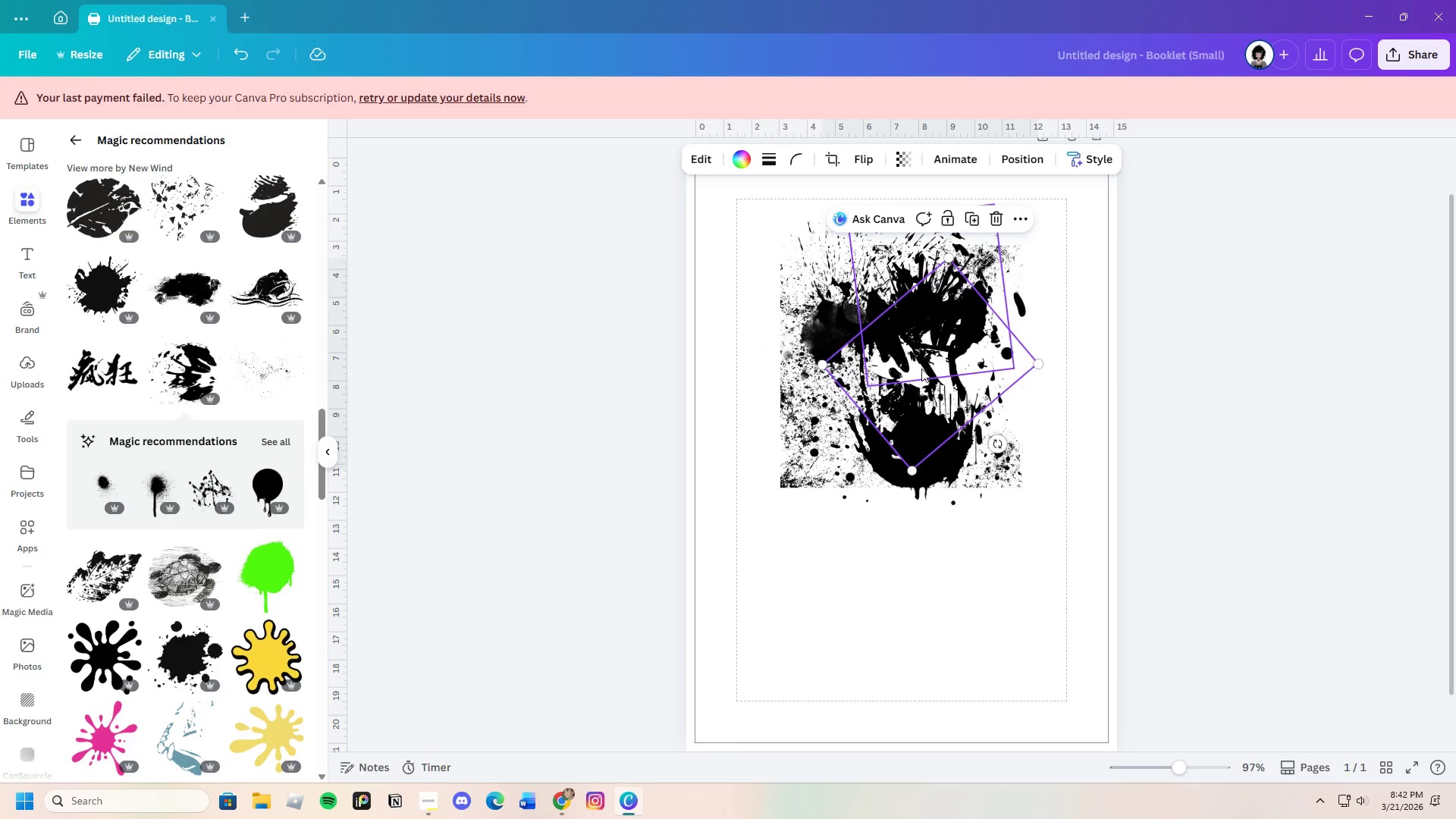 
left_click_drag(start_coordinate=[924, 369], to_coordinate=[906, 388])
 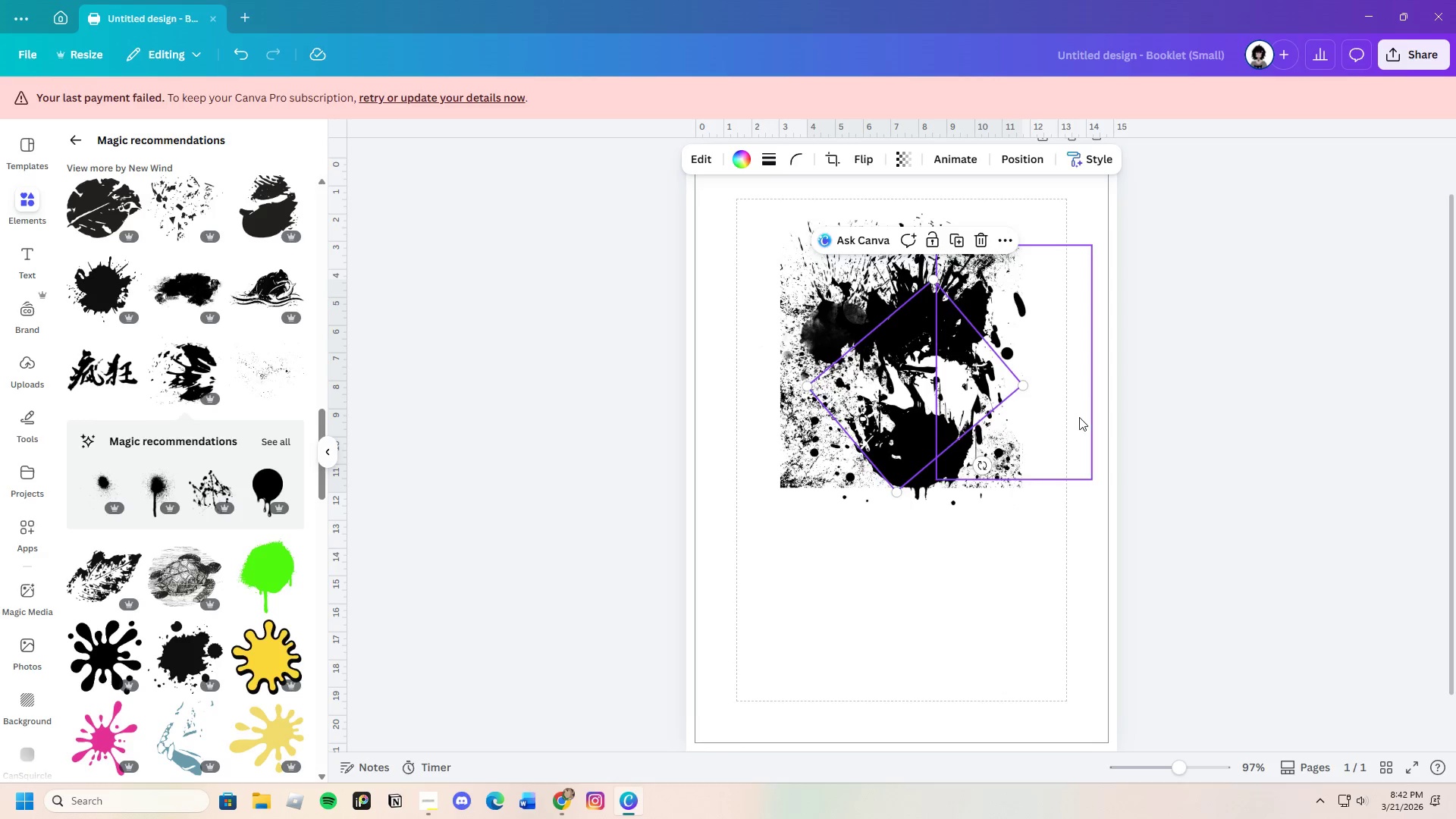 
left_click([1079, 417])
 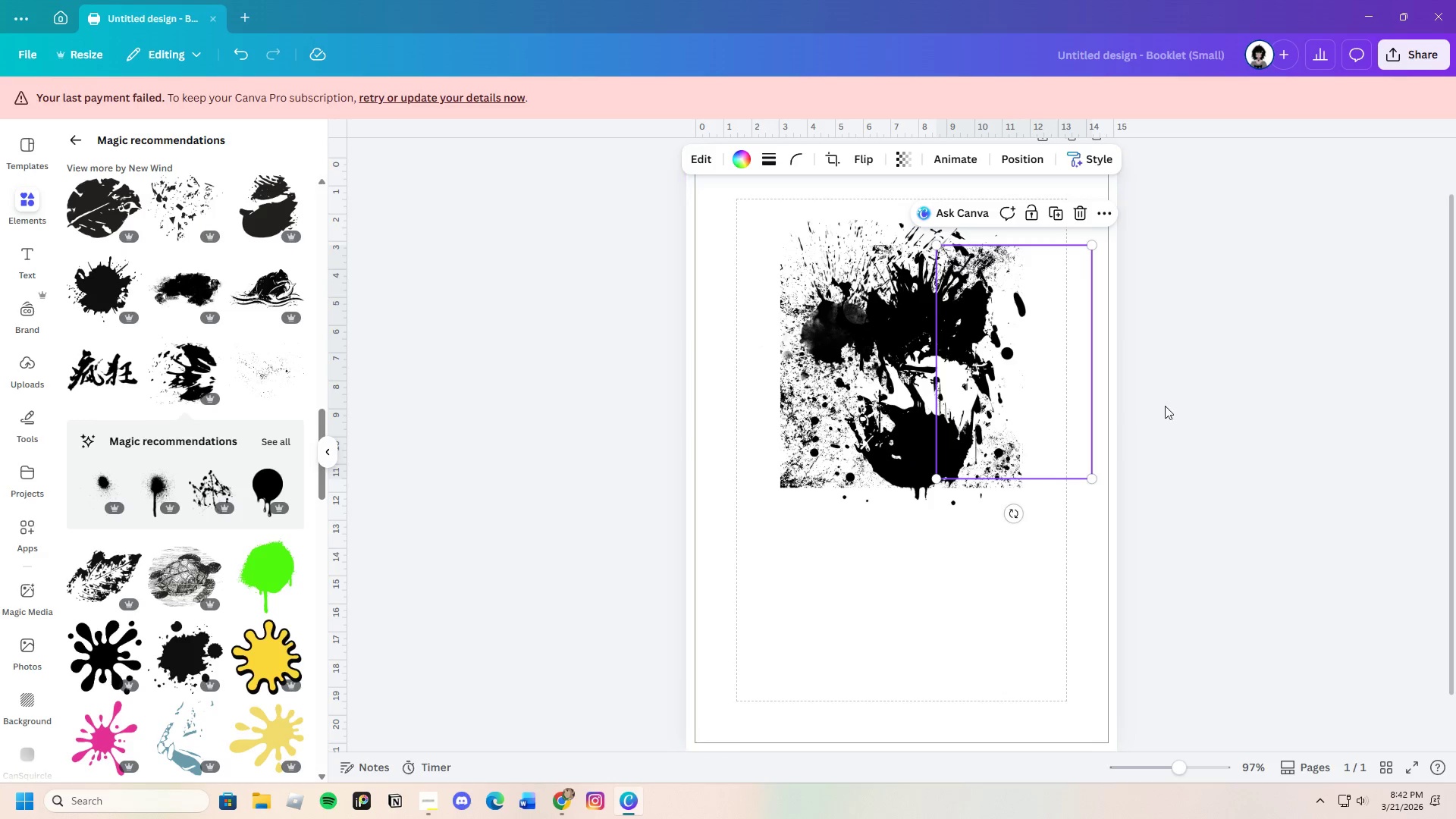 
left_click([1166, 406])
 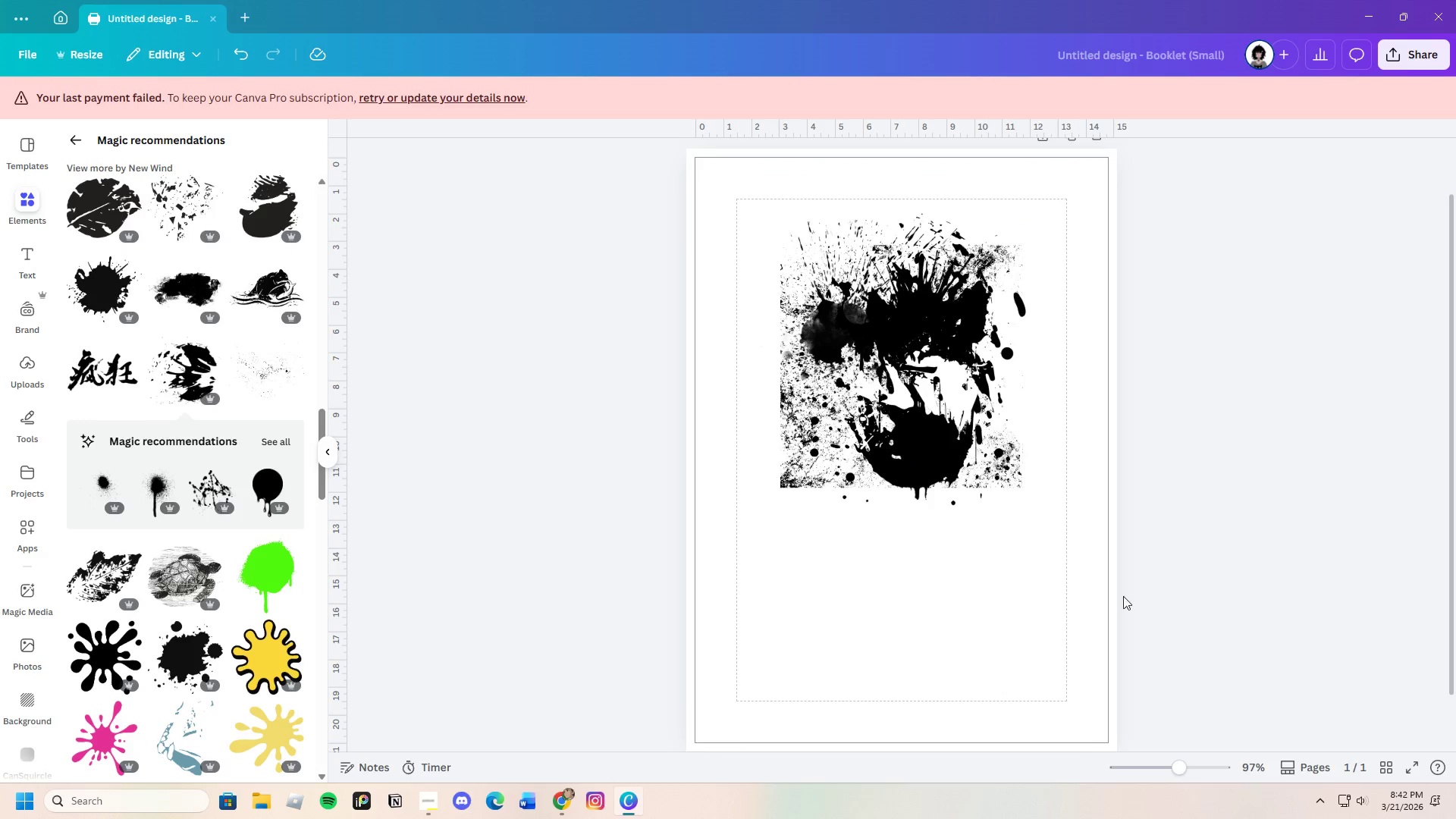 
wait(6.58)
 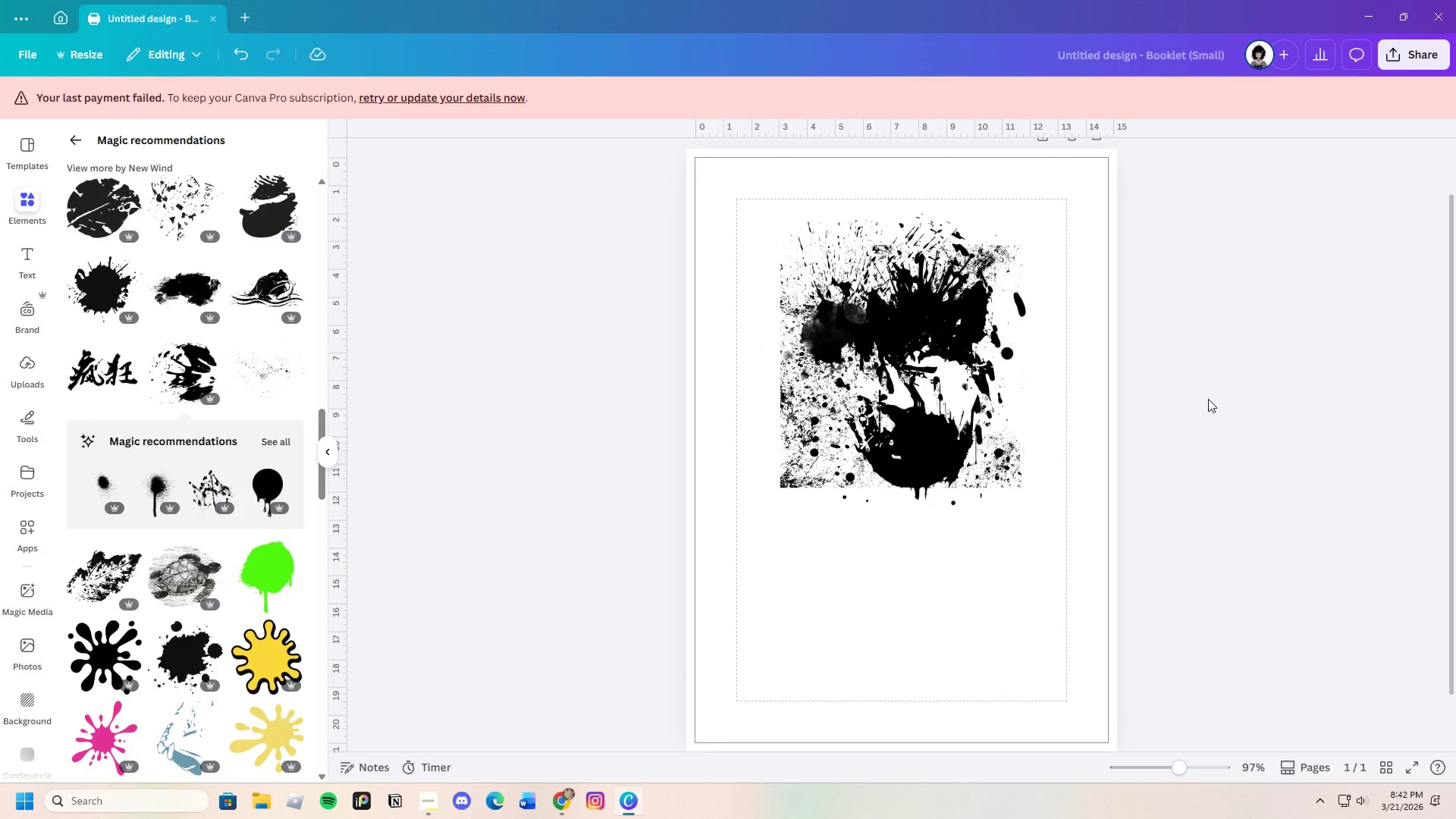 
left_click([913, 483])
 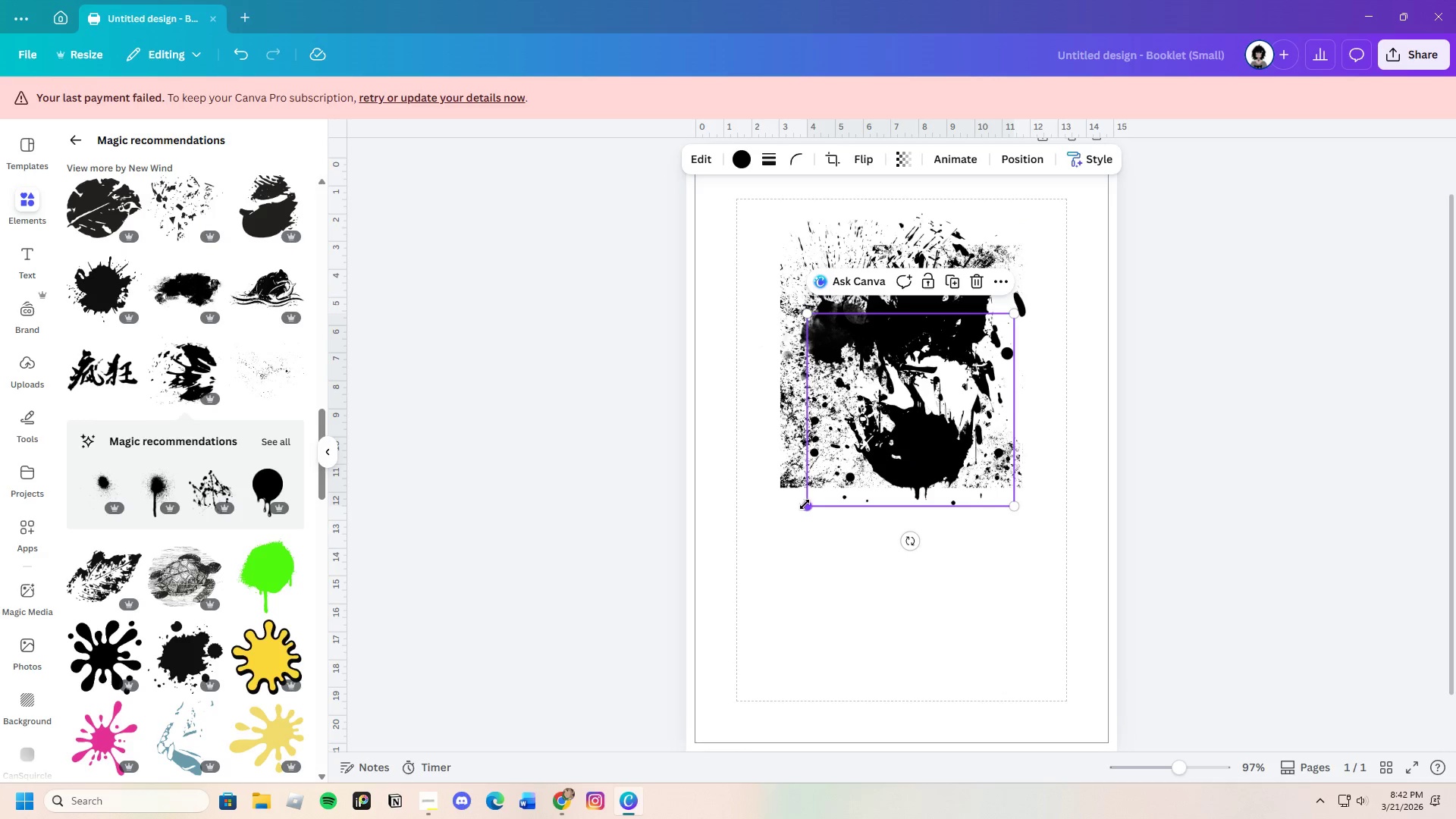 
left_click_drag(start_coordinate=[805, 505], to_coordinate=[795, 530])
 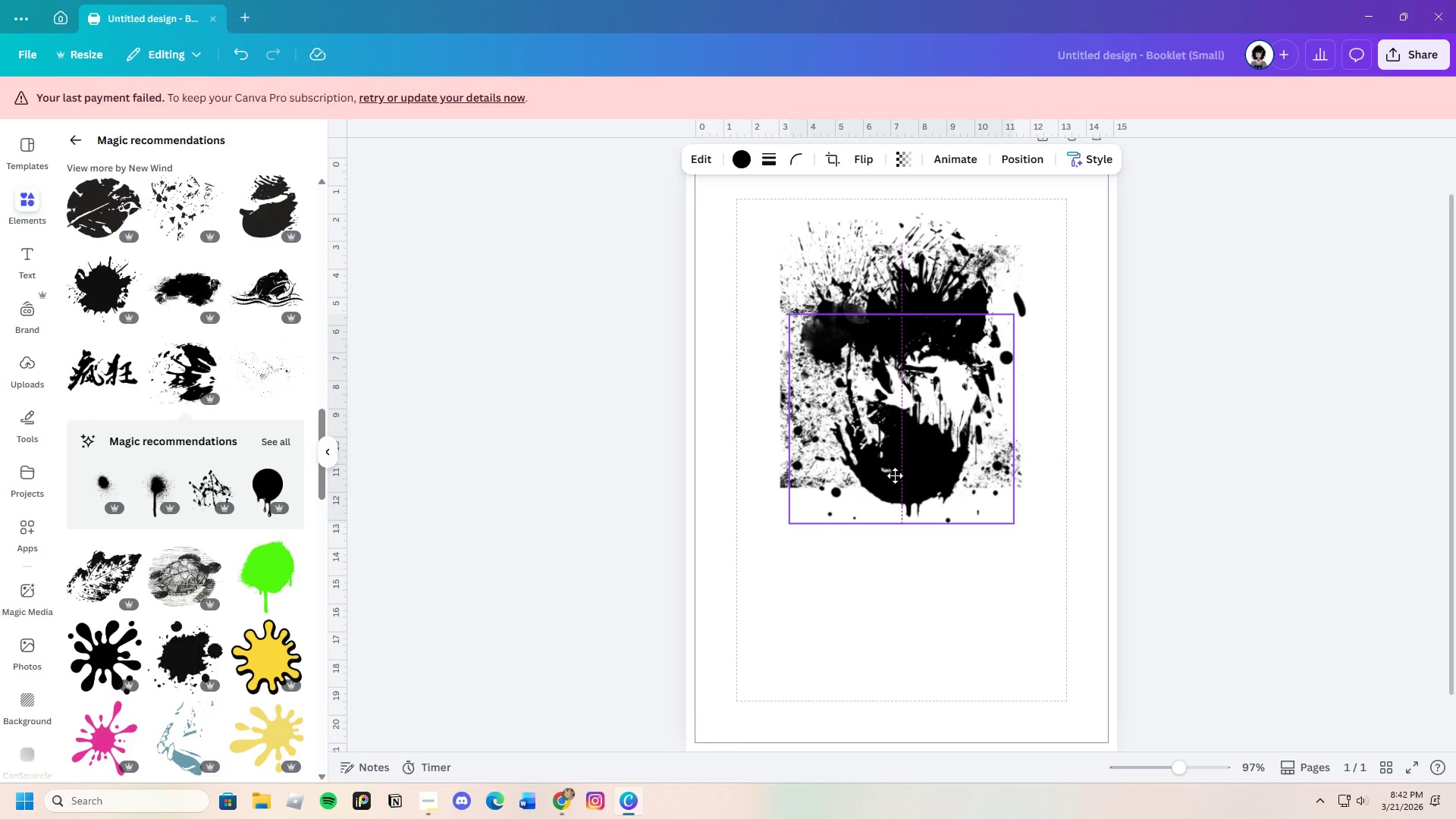 
left_click([1175, 455])
 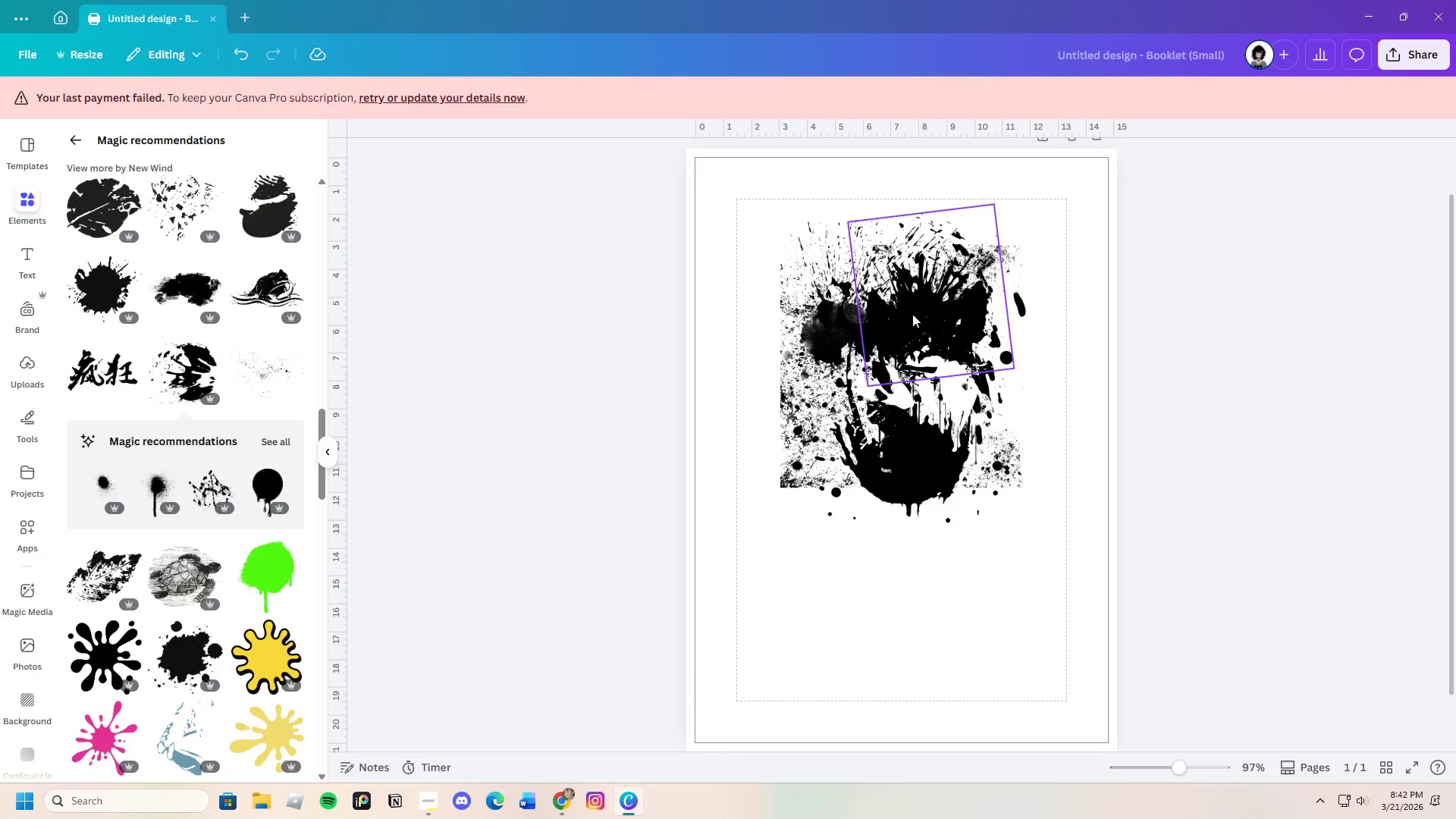 
left_click_drag(start_coordinate=[836, 323], to_coordinate=[902, 258])
 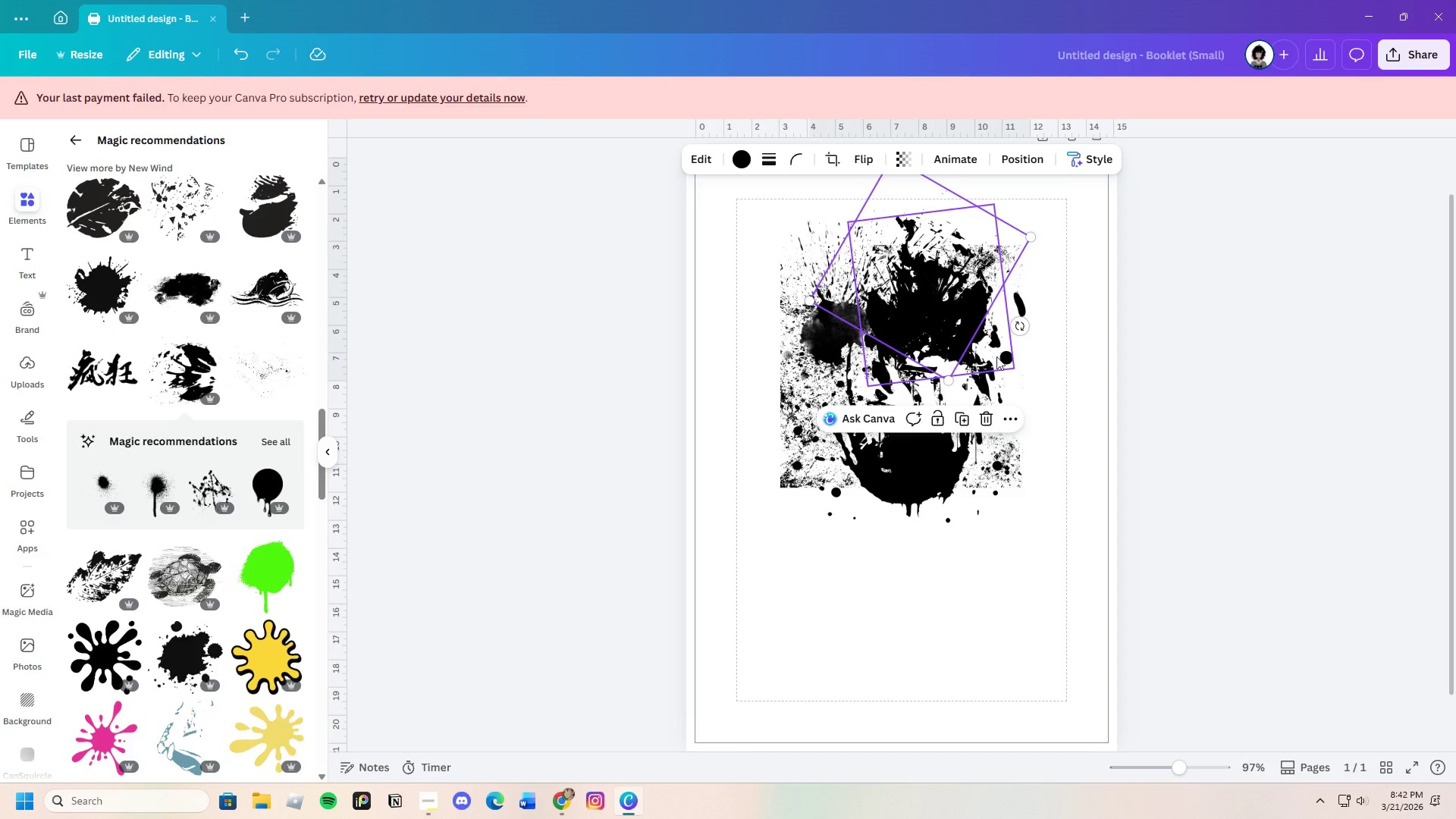 
left_click_drag(start_coordinate=[1021, 327], to_coordinate=[941, 375])
 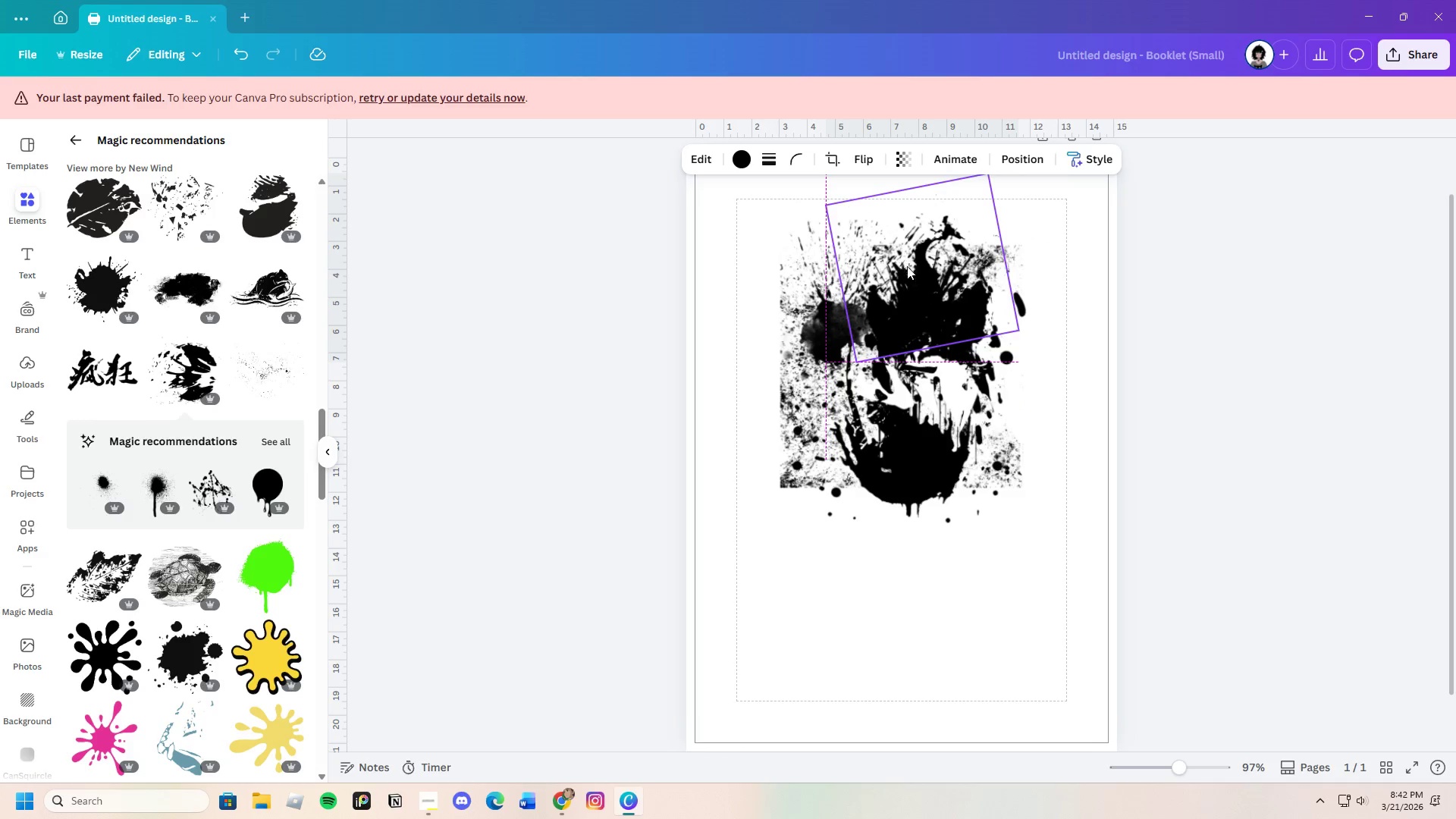 
left_click([1203, 309])
 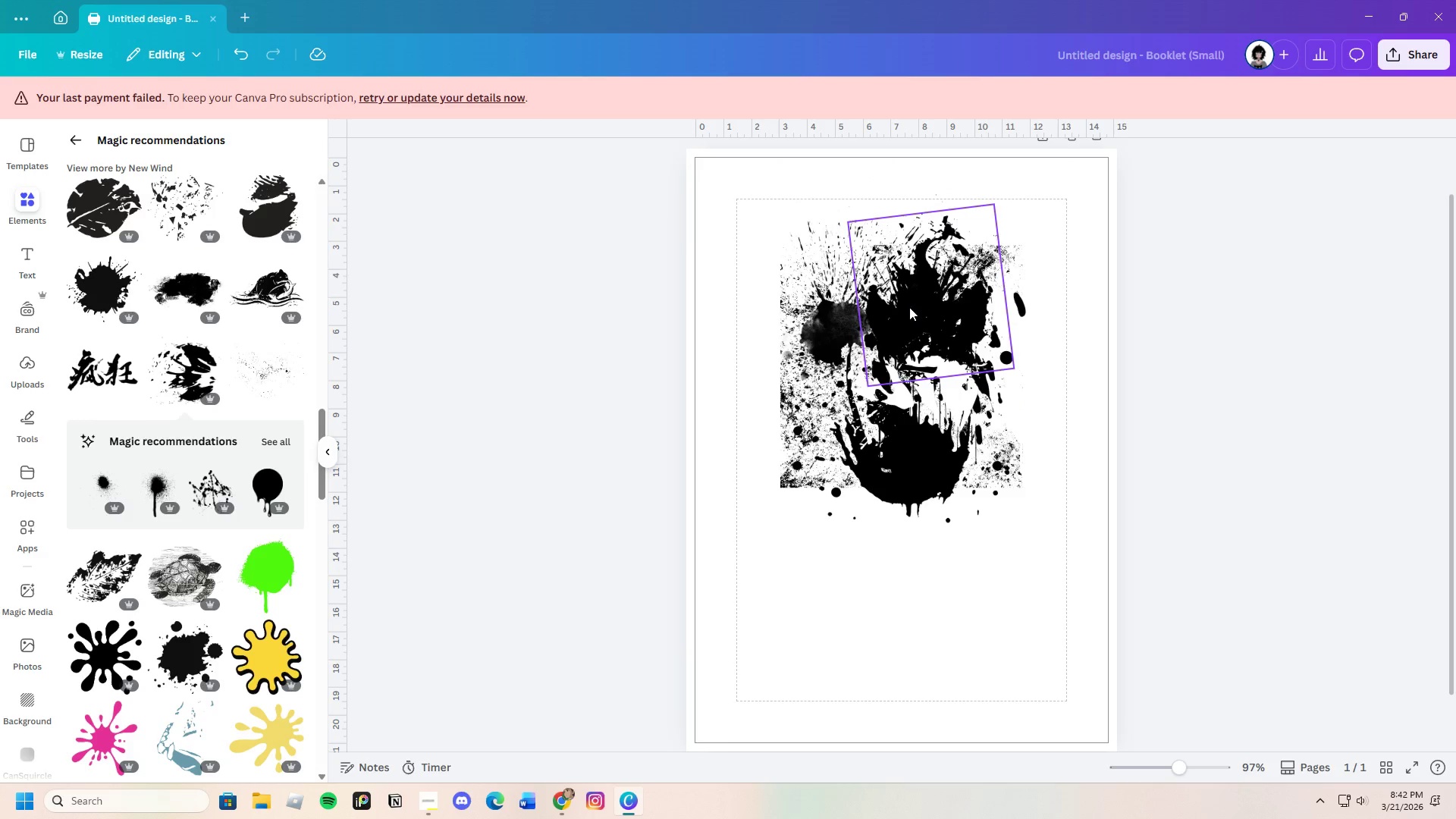 
left_click_drag(start_coordinate=[879, 318], to_coordinate=[840, 327])
 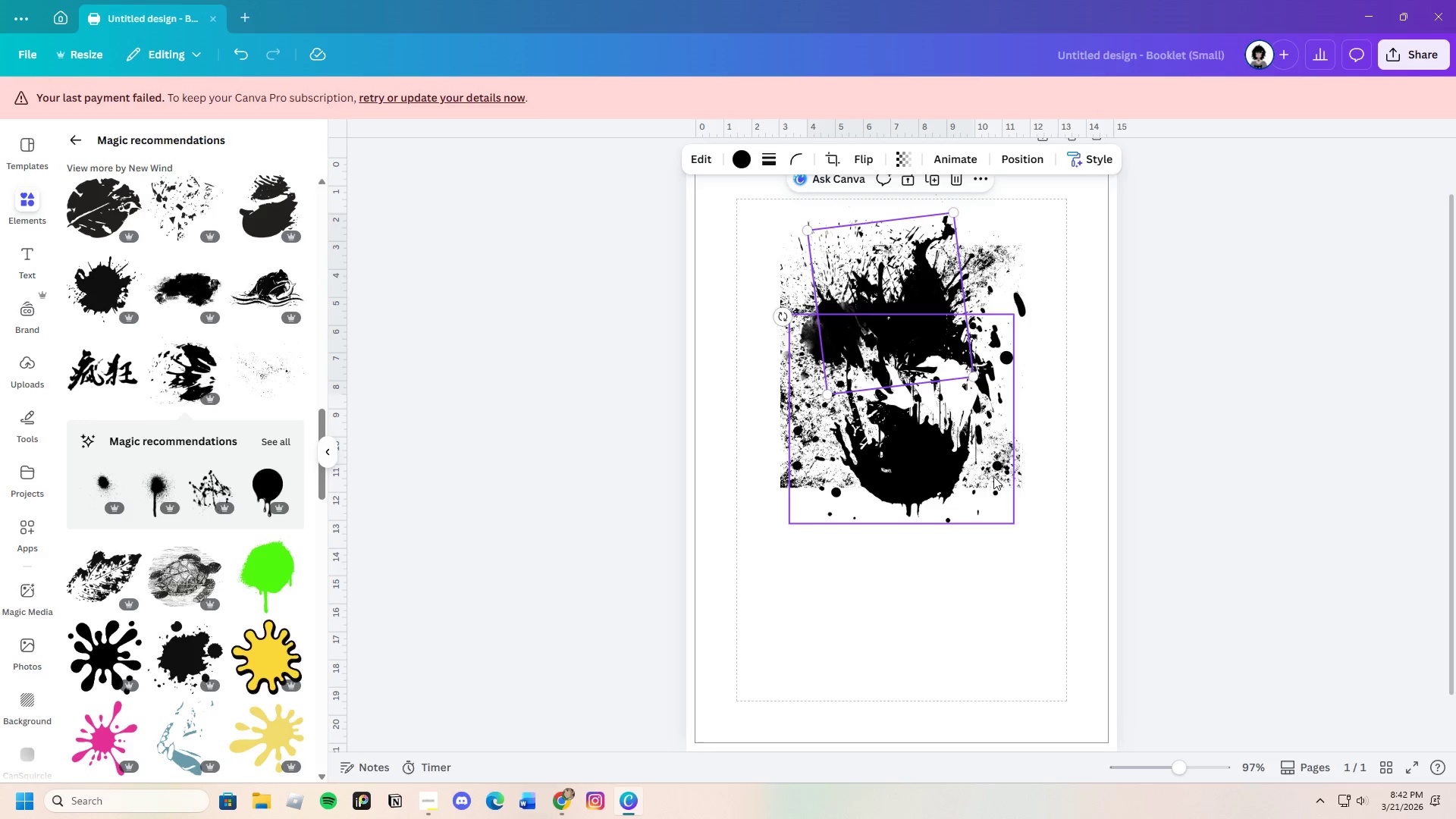 
left_click([1192, 423])
 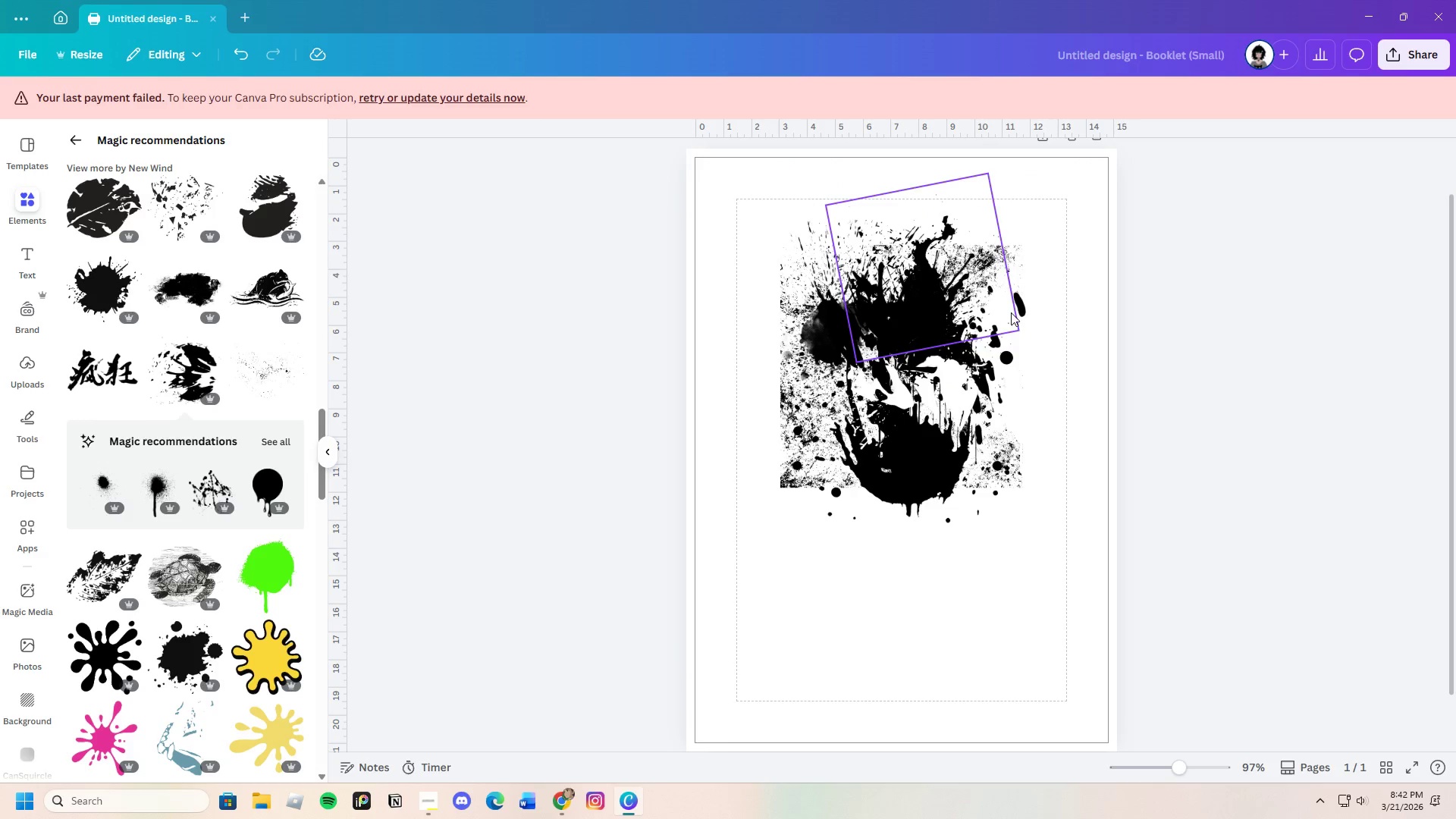 
left_click_drag(start_coordinate=[1024, 312], to_coordinate=[1050, 331])
 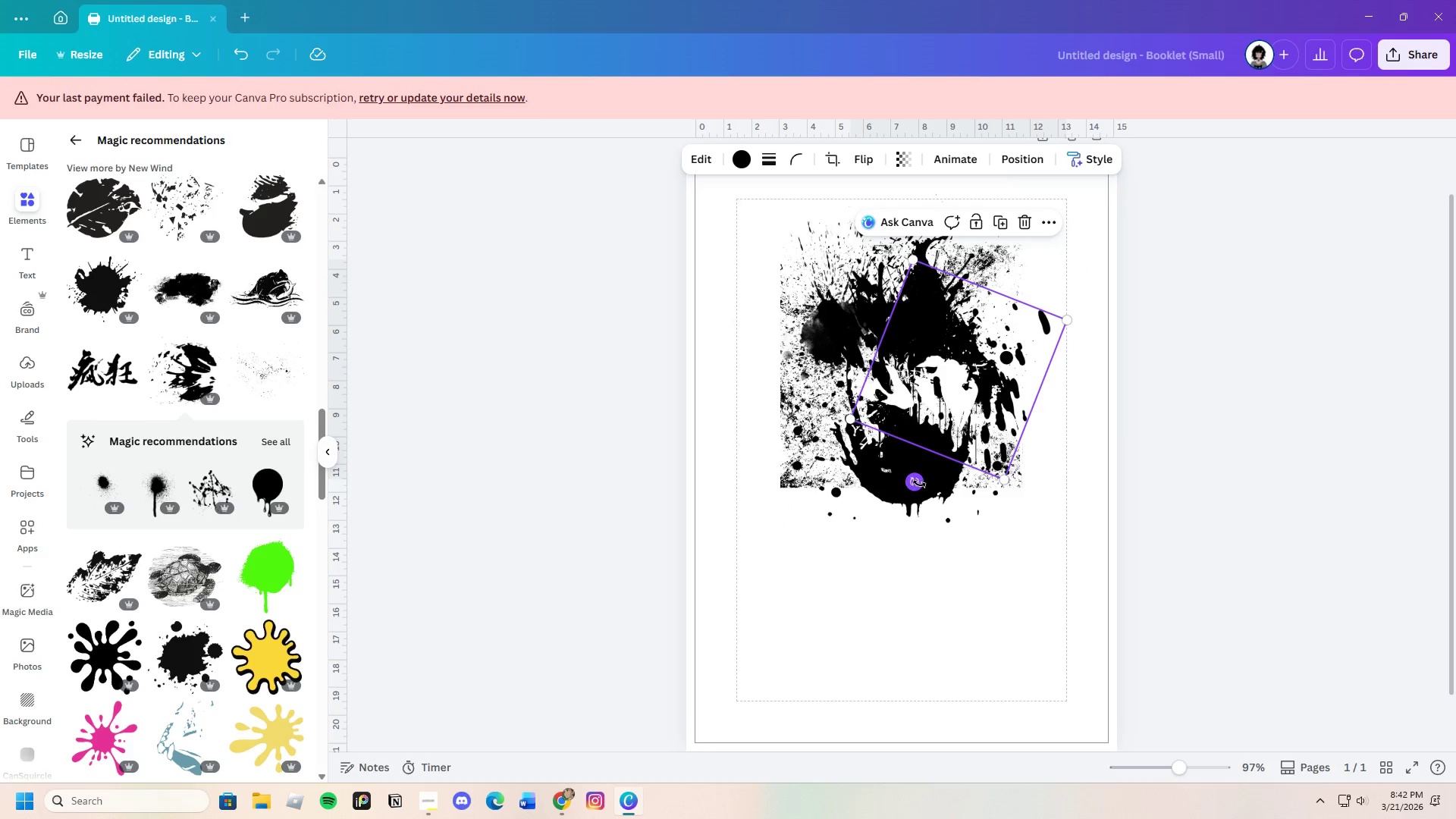 
left_click_drag(start_coordinate=[918, 484], to_coordinate=[825, 428])
 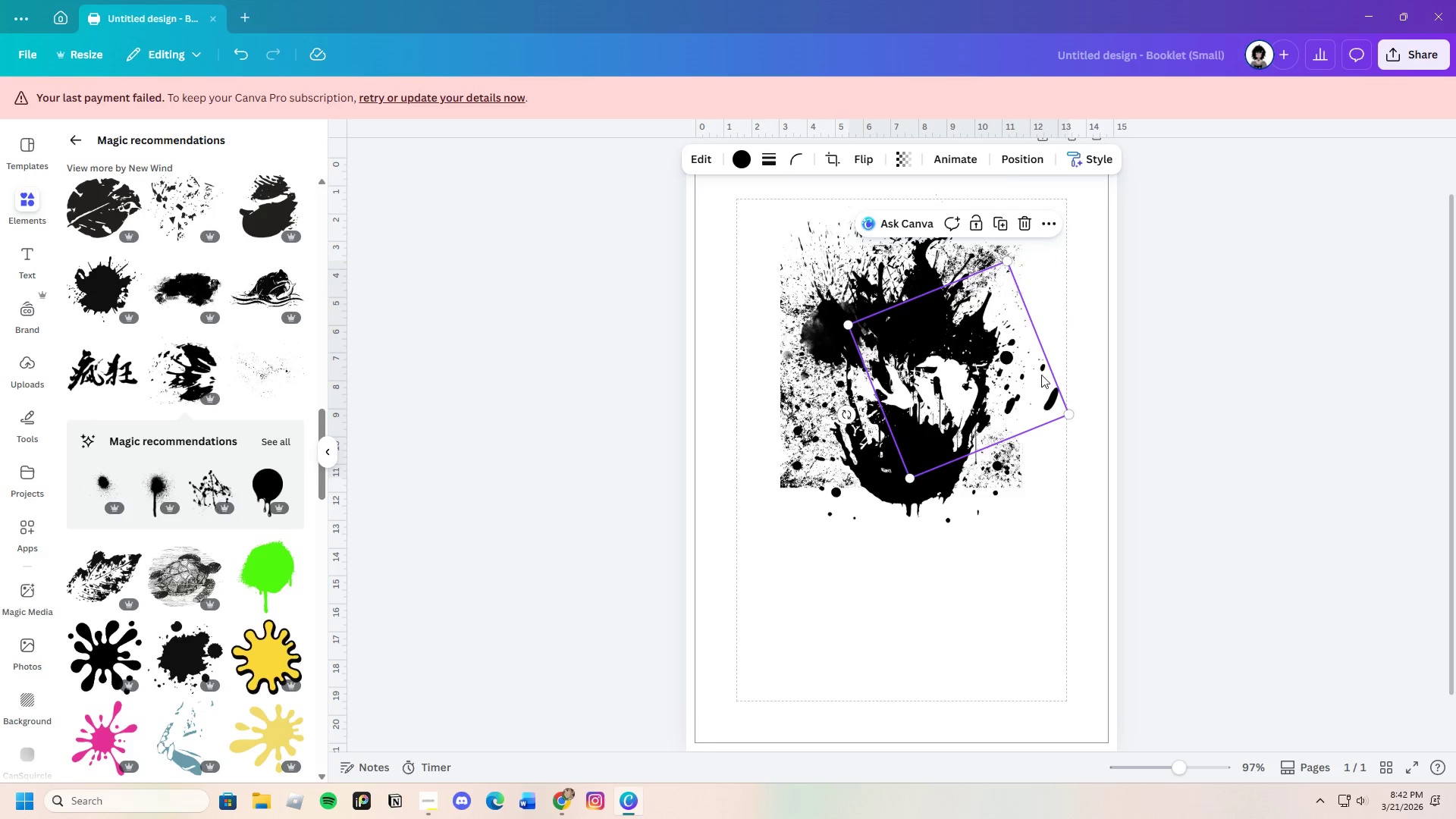 
left_click_drag(start_coordinate=[1041, 375], to_coordinate=[1061, 358])
 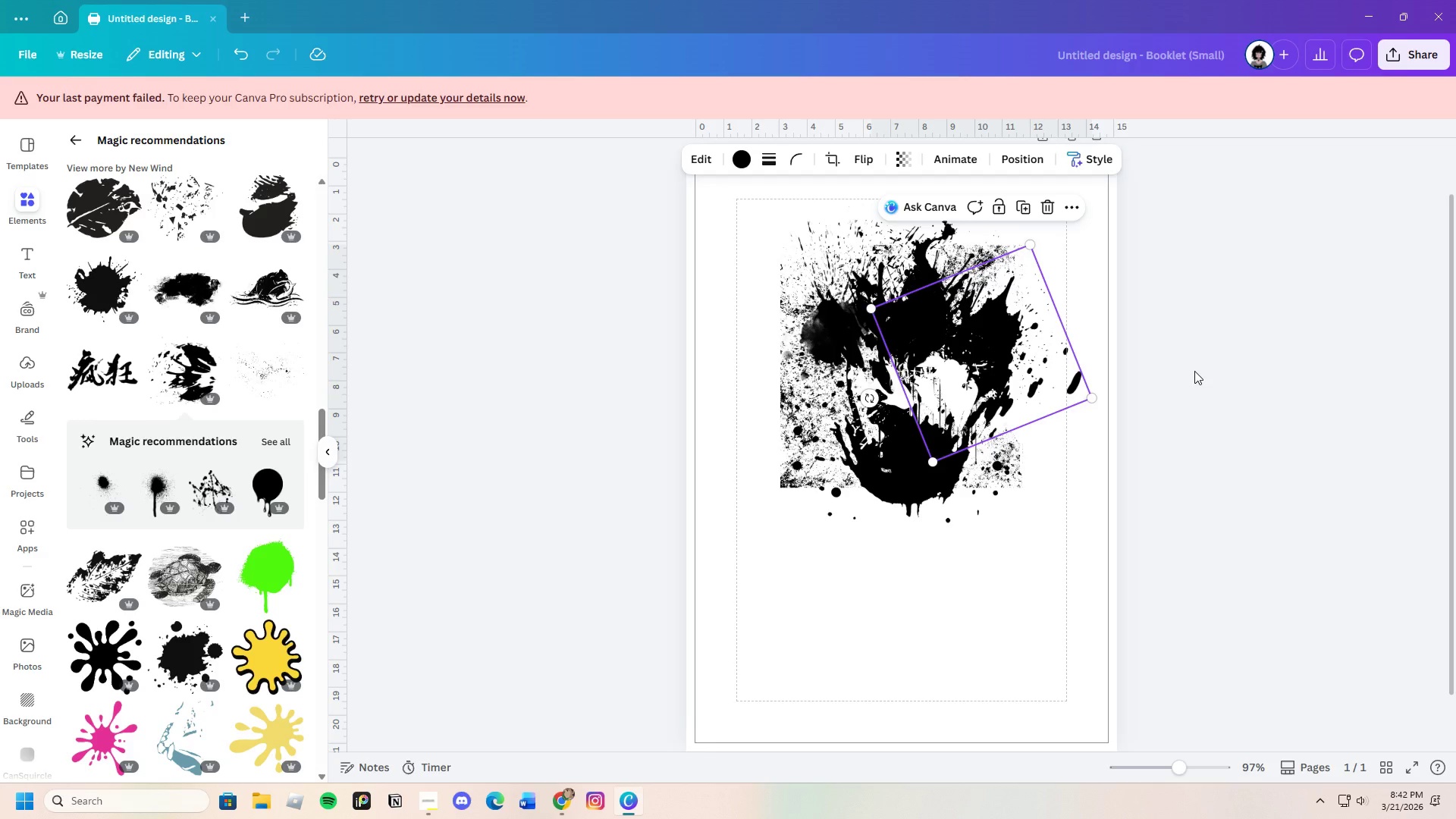 
left_click([1194, 371])
 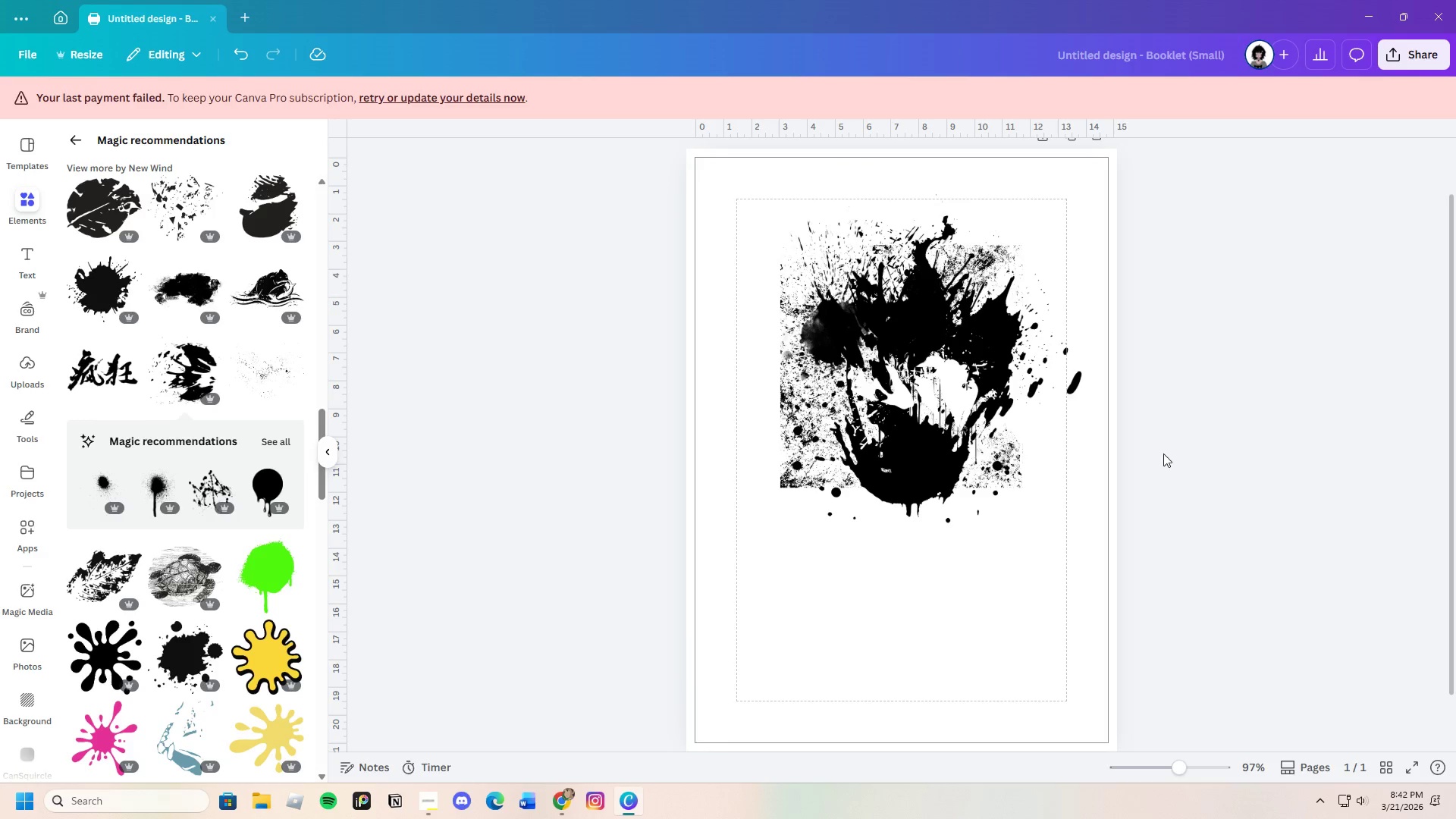 
wait(8.17)
 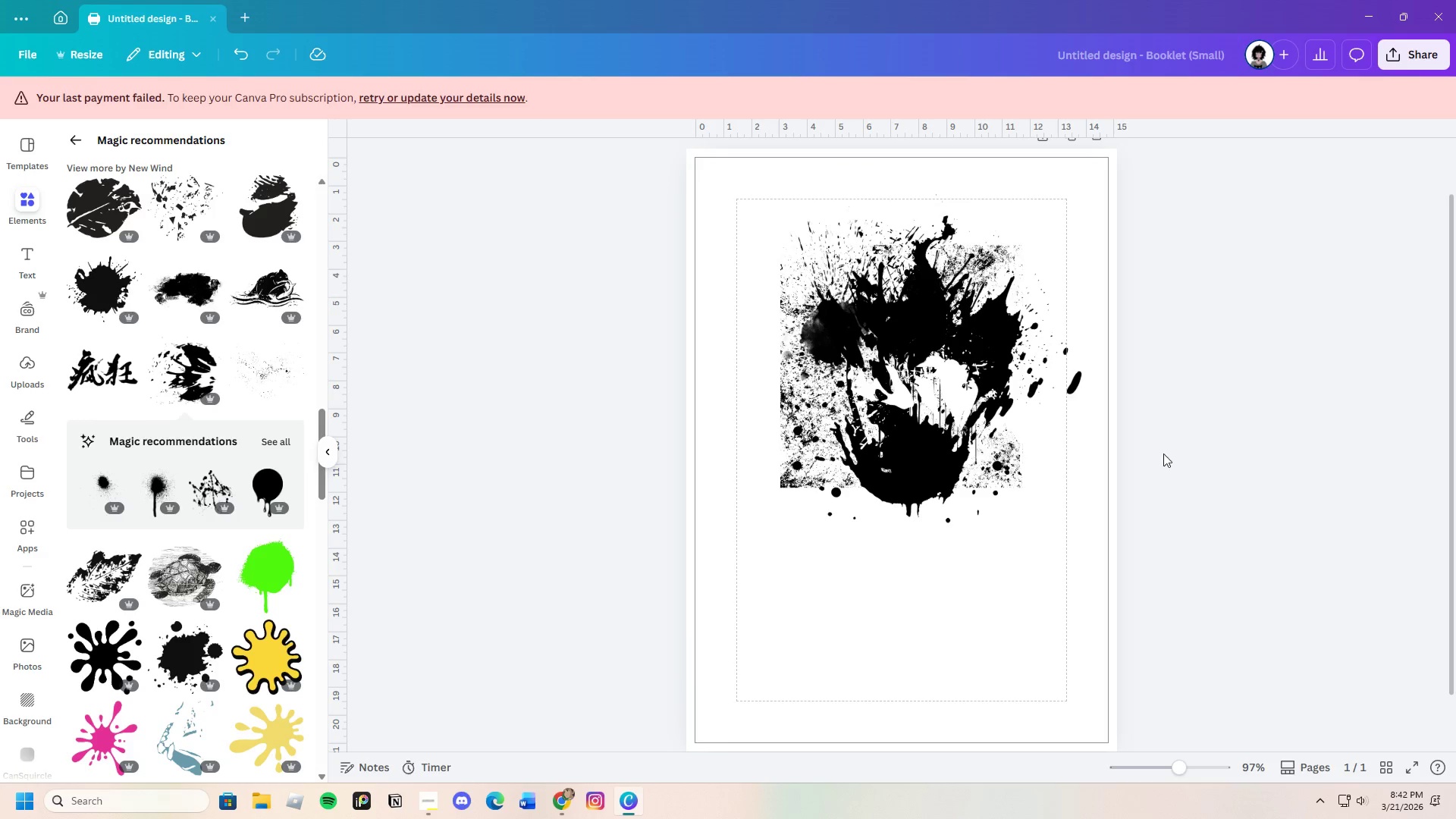 
scroll: coordinate [192, 629], scroll_direction: down, amount: 11.0
 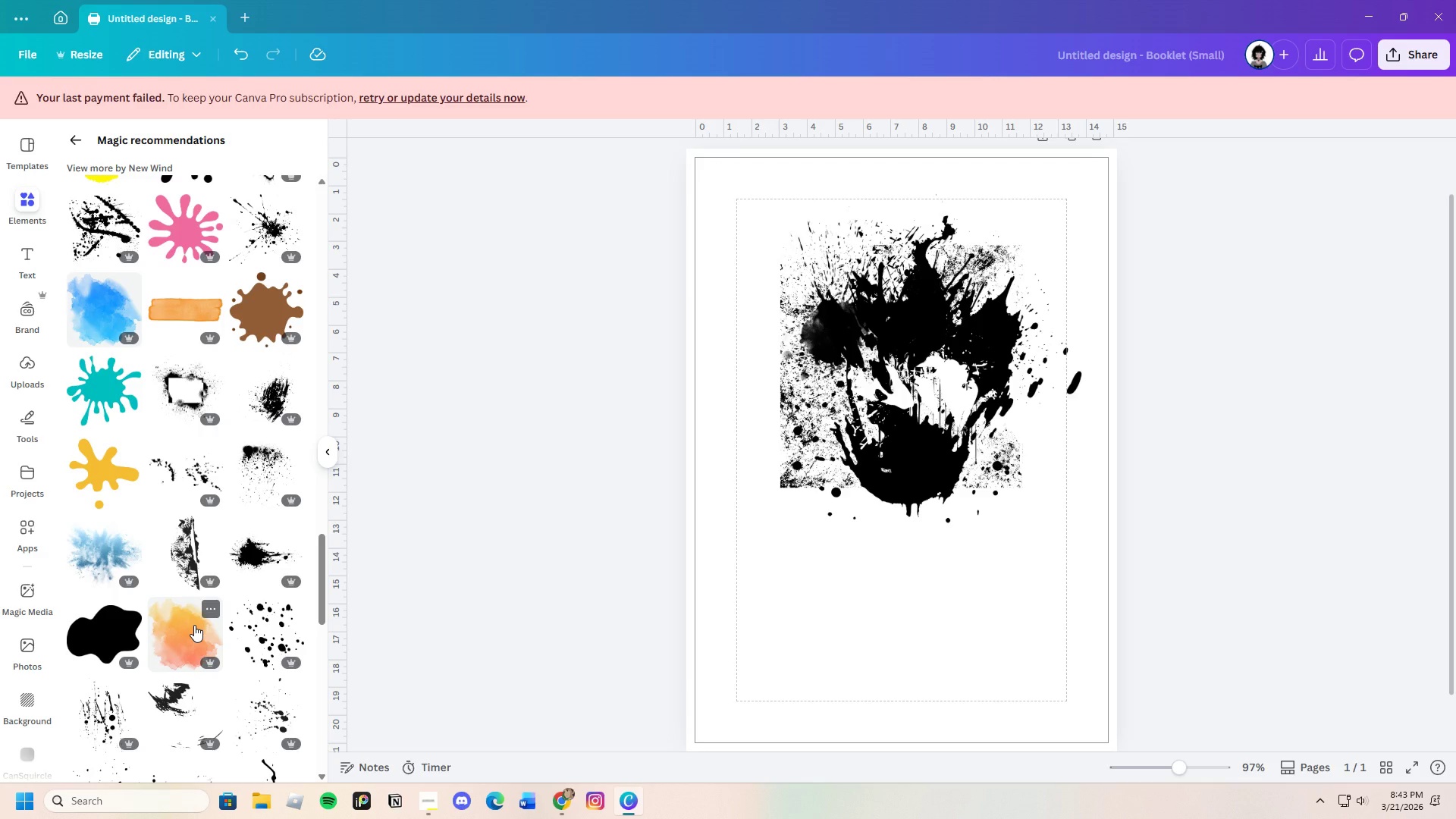 
scroll: coordinate [224, 636], scroll_direction: down, amount: 3.0
 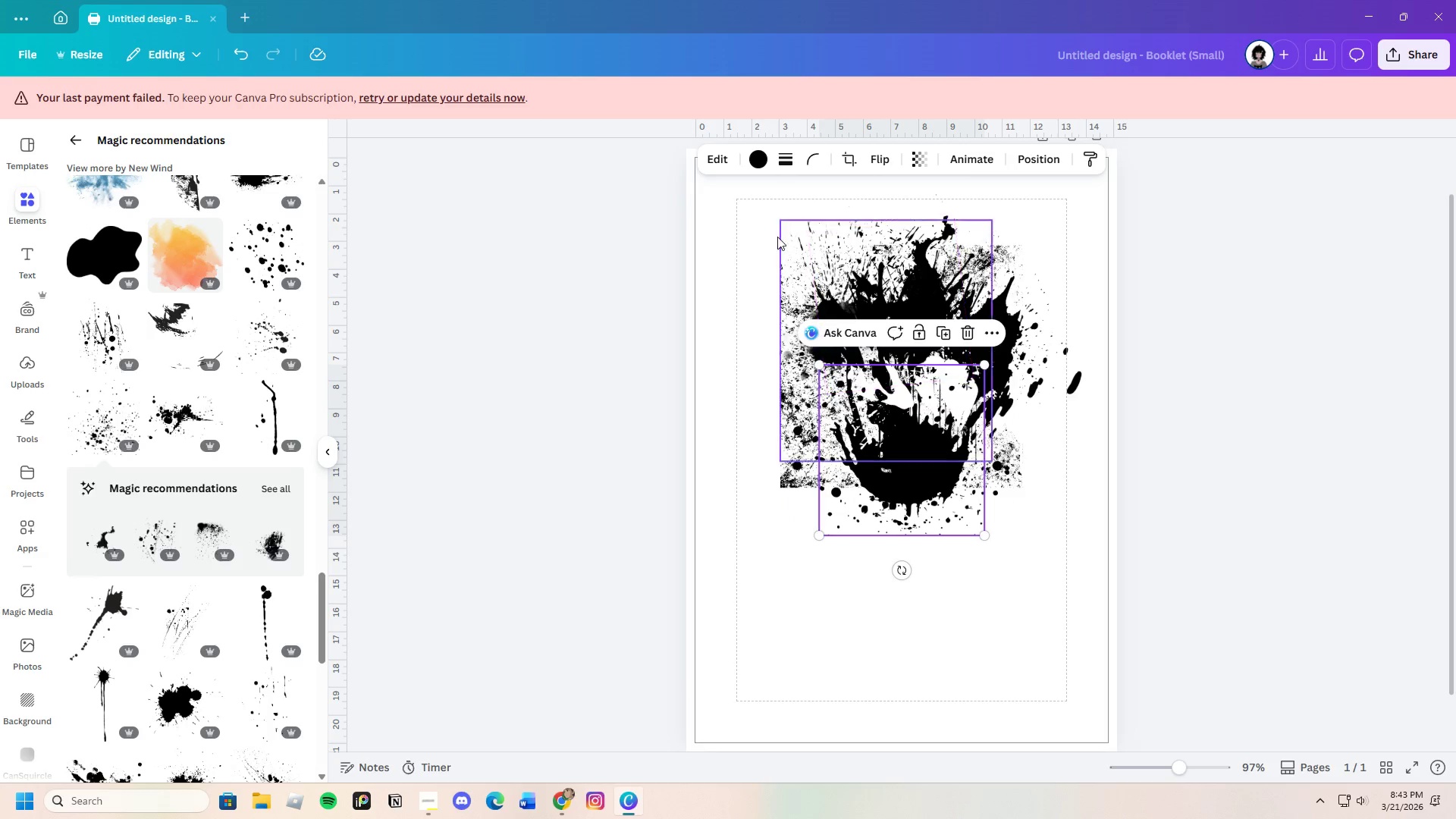 
wait(6.44)
 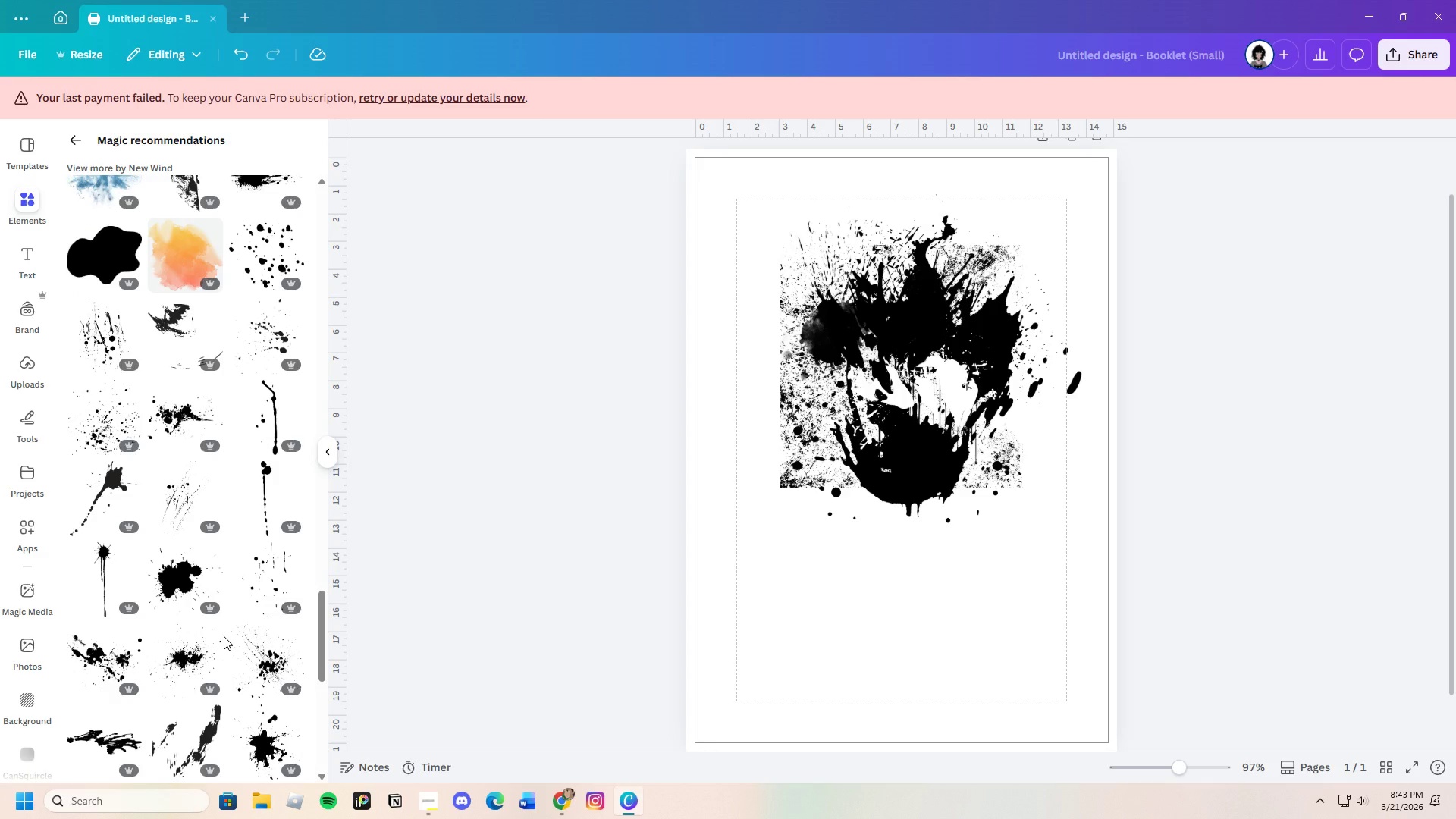 
left_click([150, 256])
 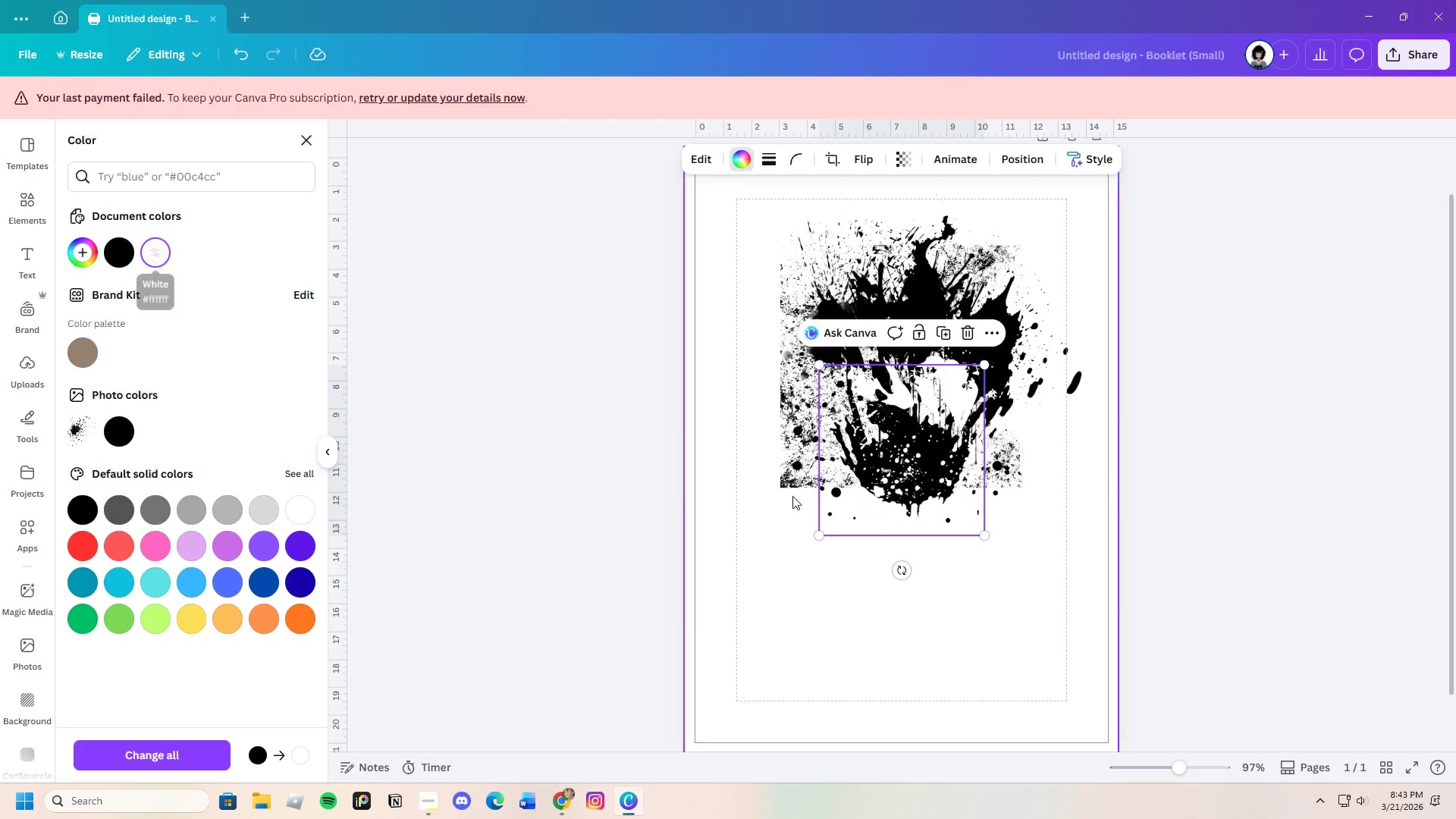 
left_click_drag(start_coordinate=[881, 491], to_coordinate=[930, 393])
 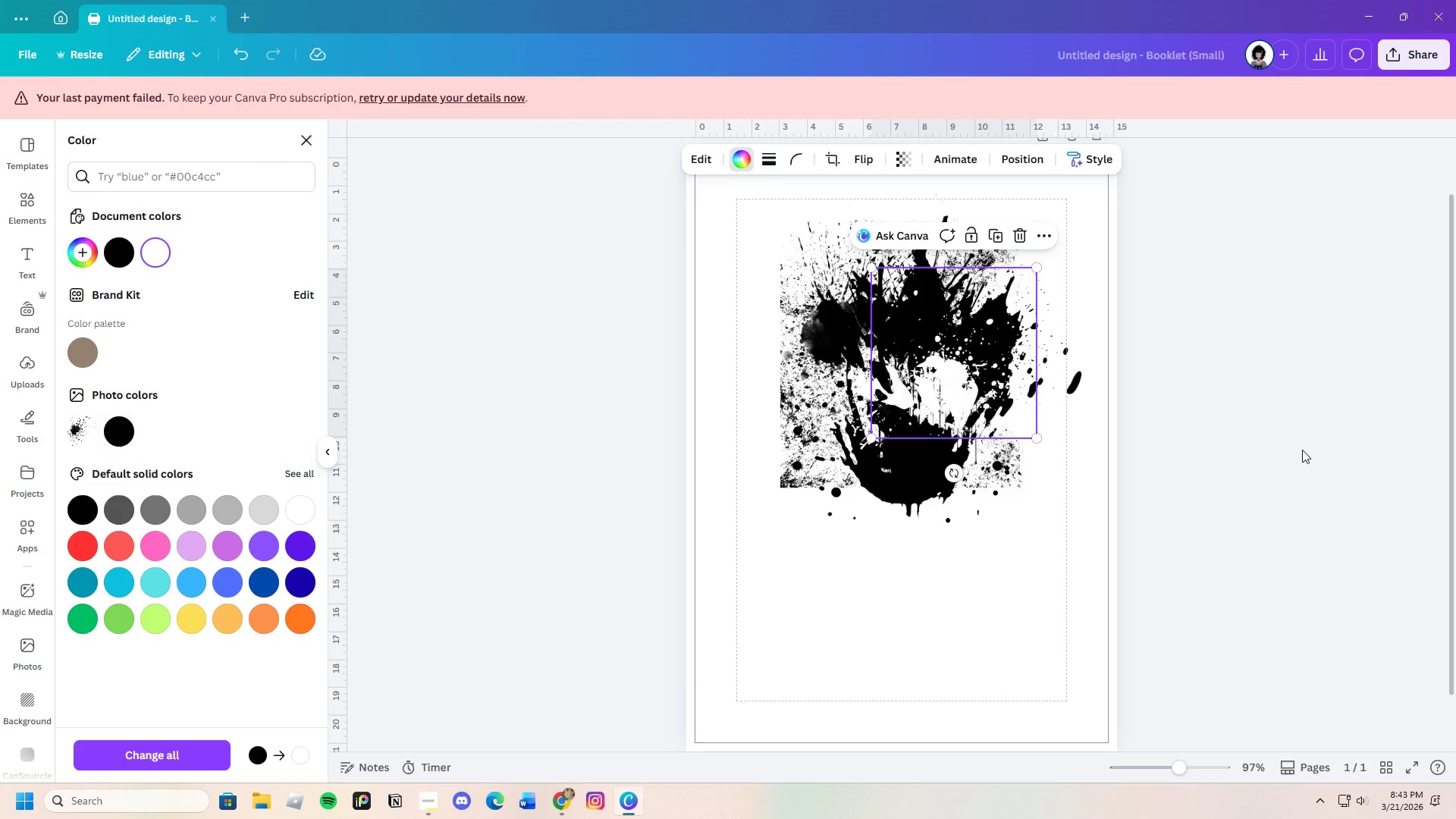 
left_click([1302, 450])
 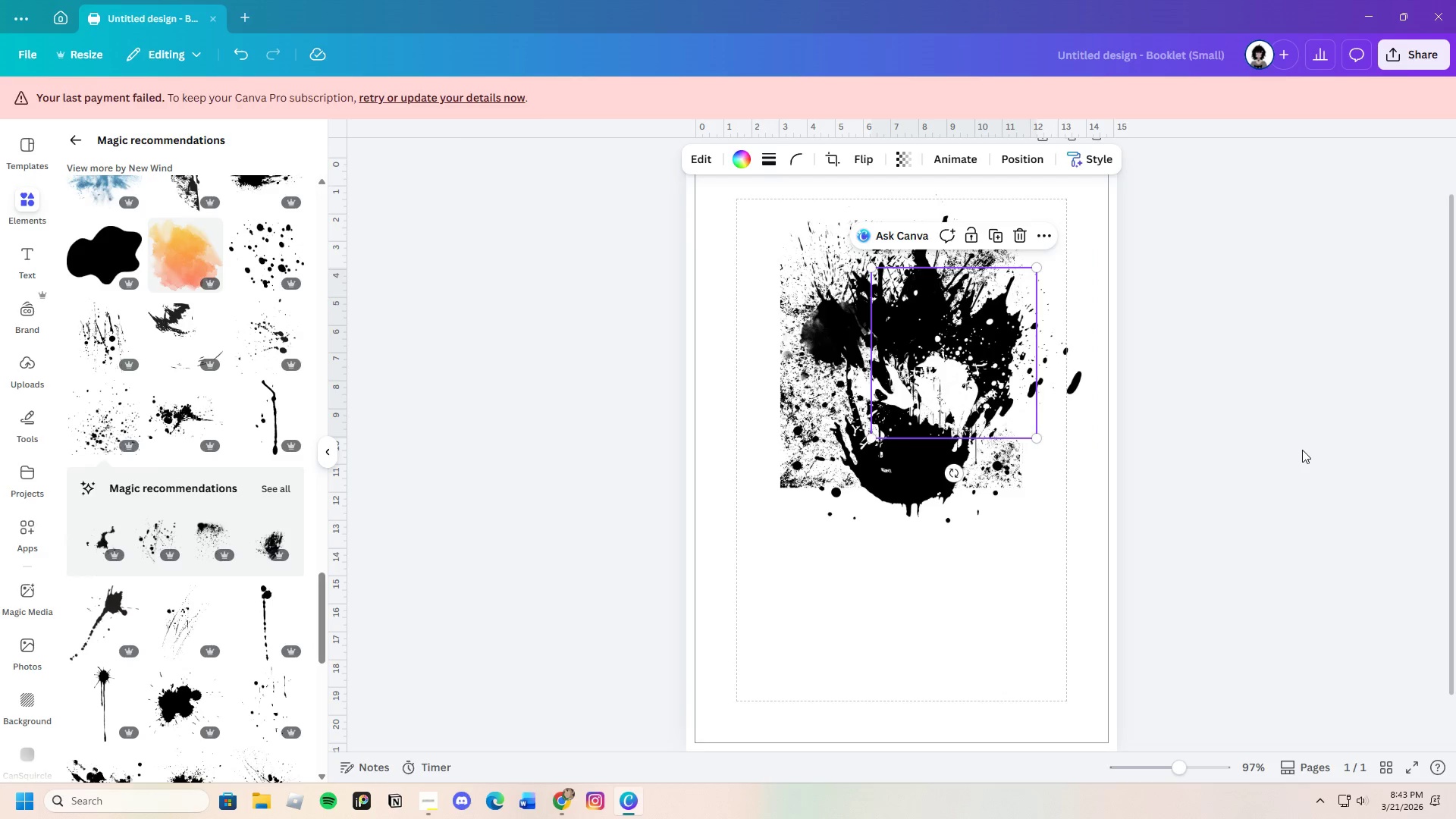 
left_click([1302, 450])
 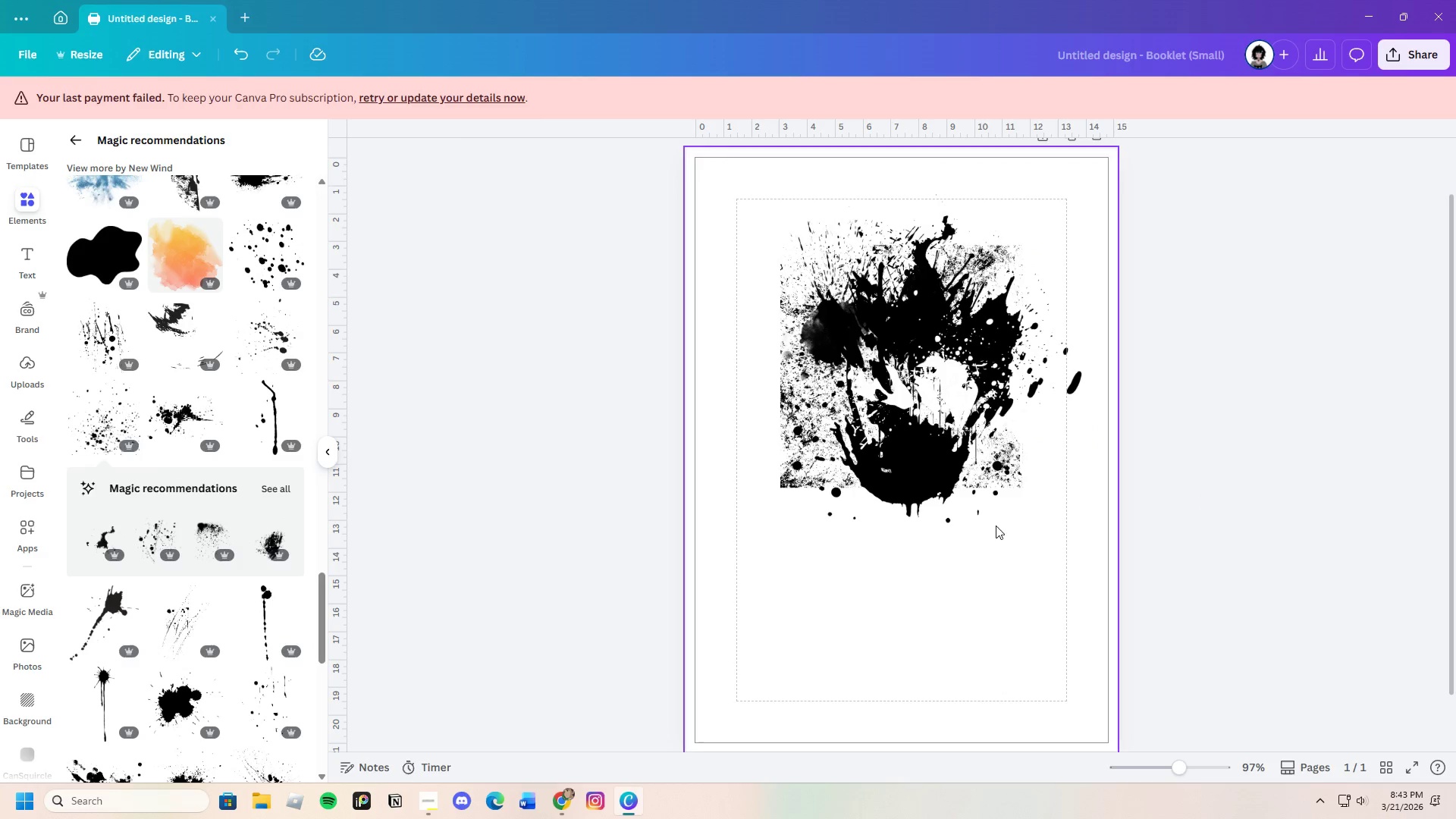 
scroll: coordinate [209, 641], scroll_direction: down, amount: 7.0
 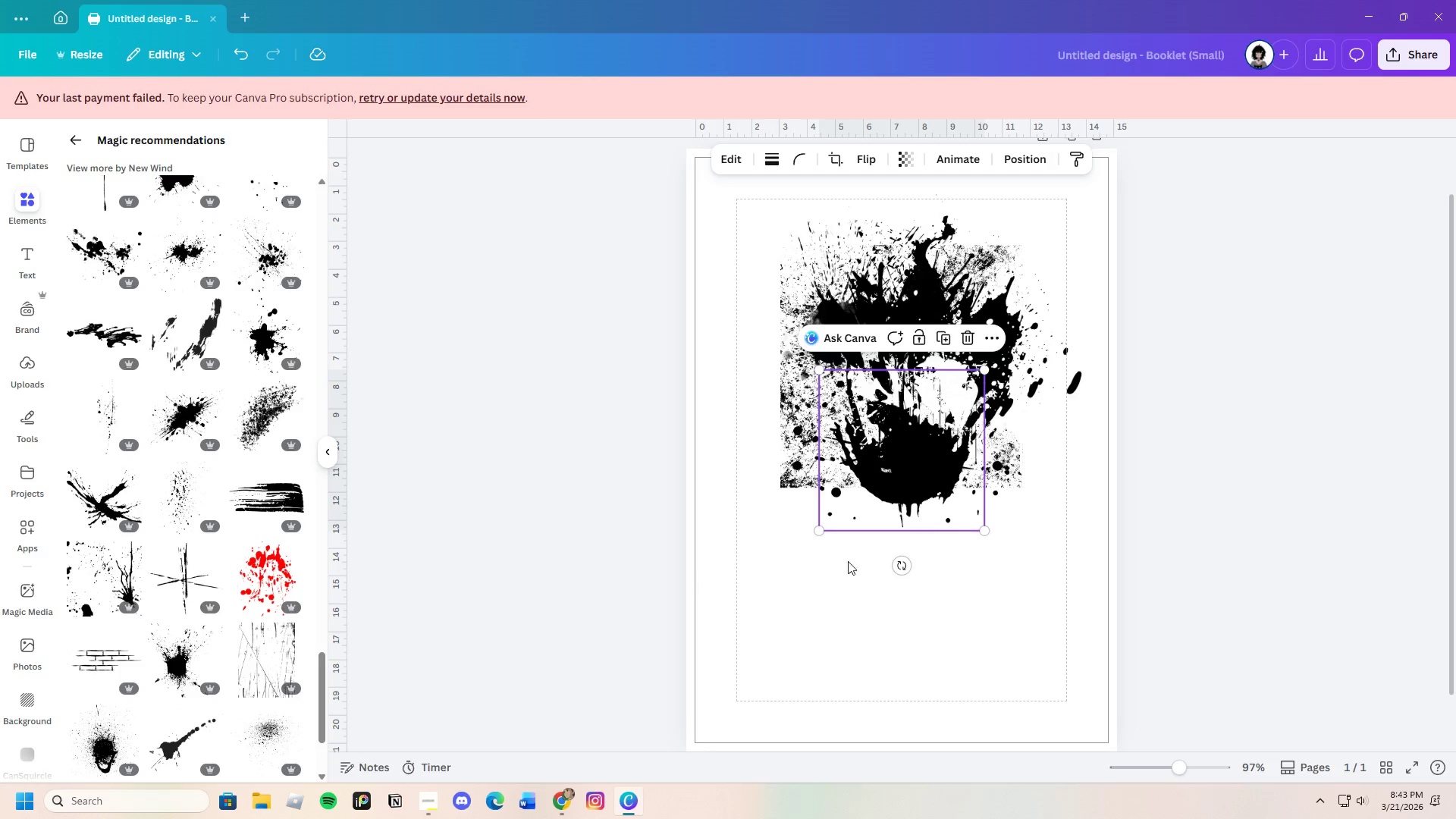 
left_click_drag(start_coordinate=[903, 446], to_coordinate=[934, 497])
 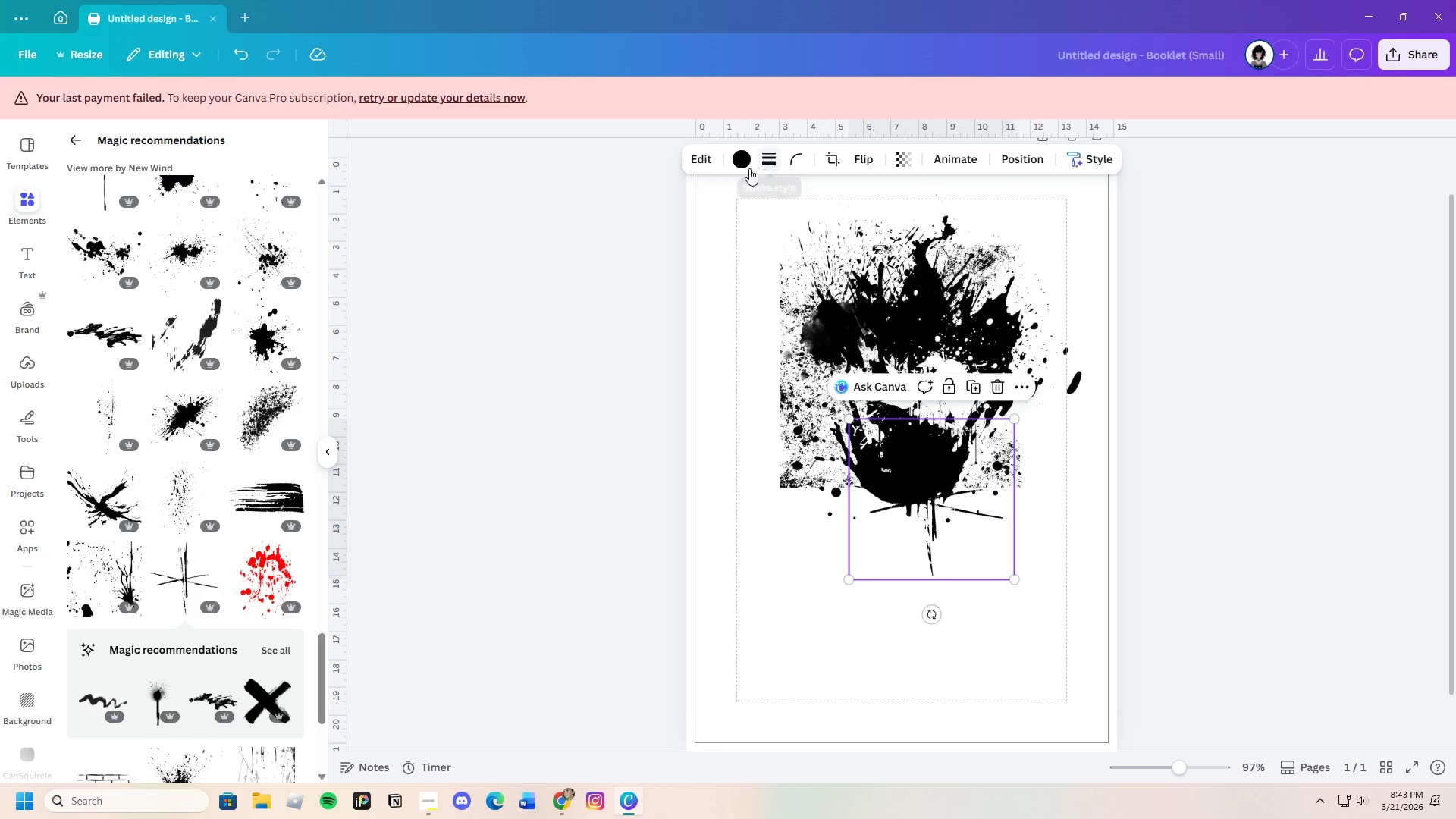 
left_click([746, 168])
 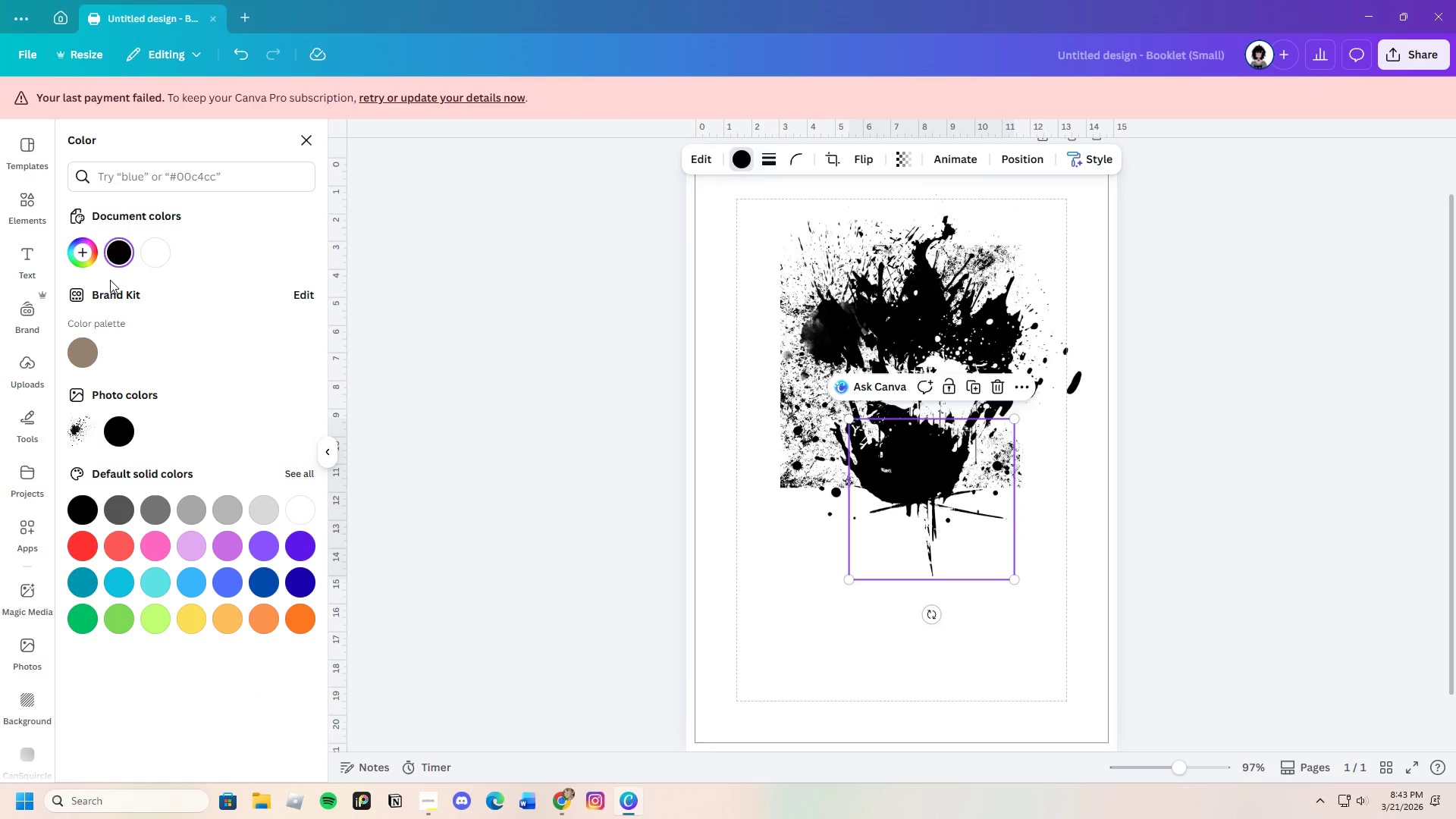 
left_click([78, 256])
 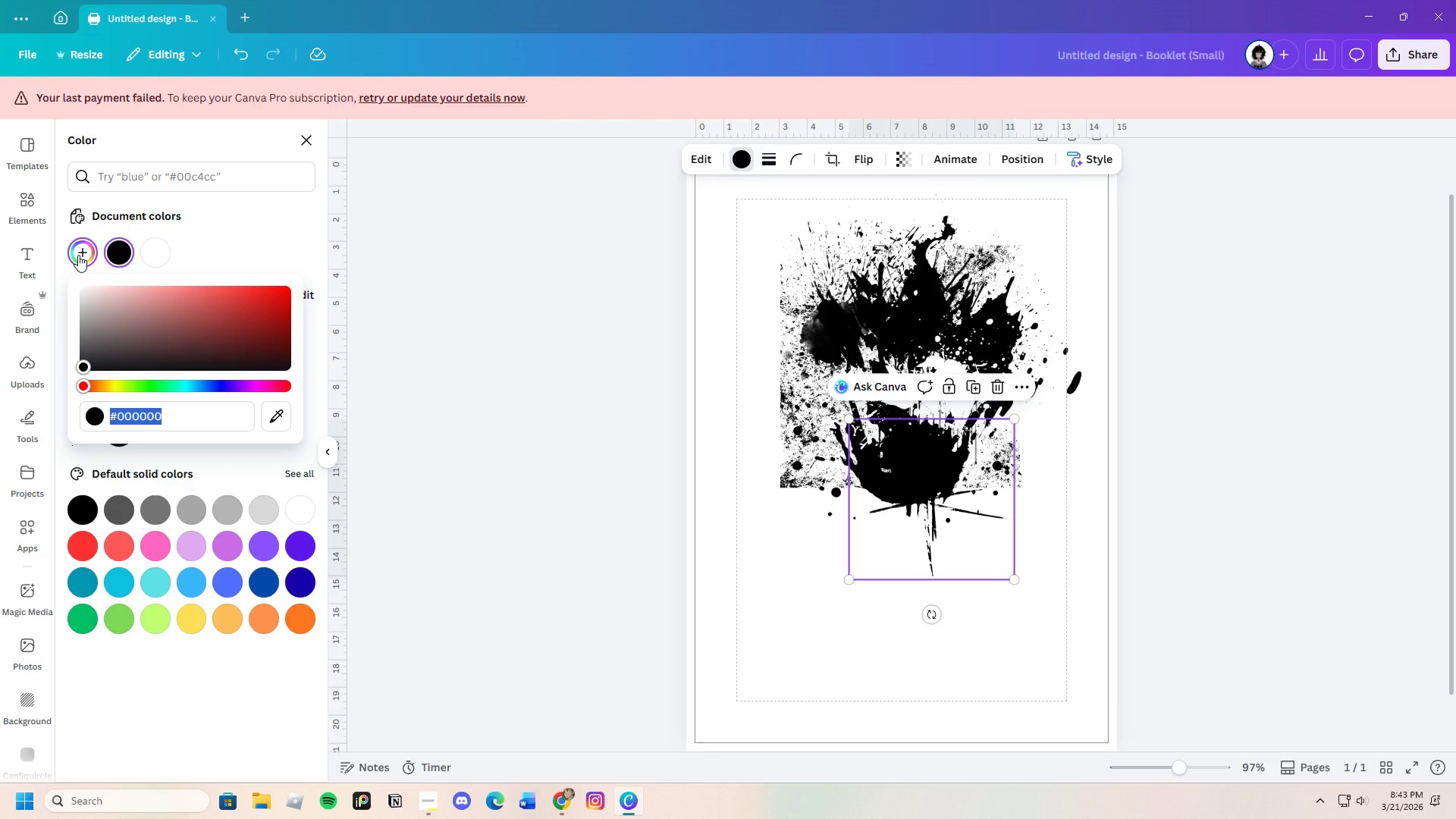 
left_click([78, 255])
 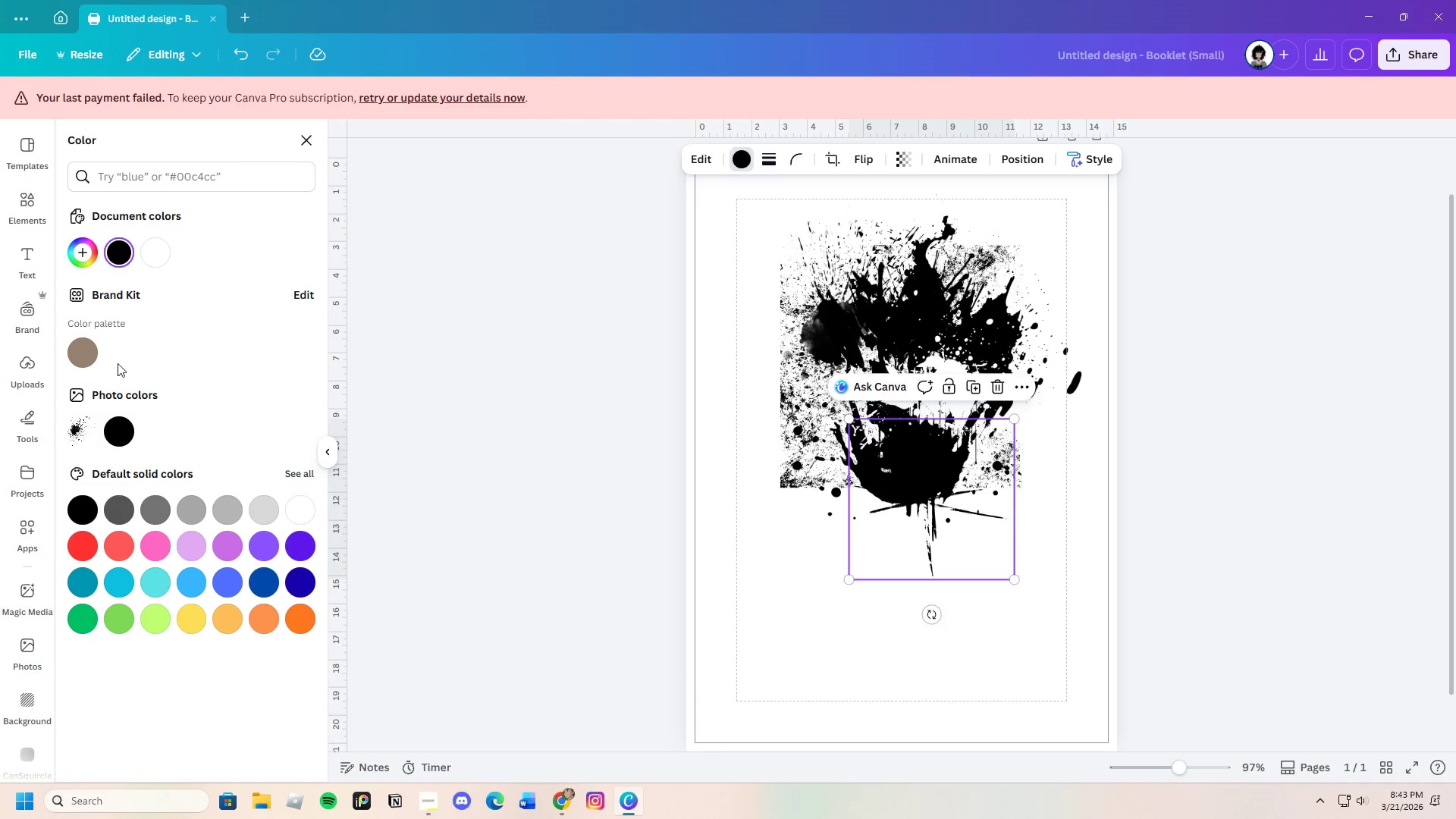 
left_click([79, 253])
 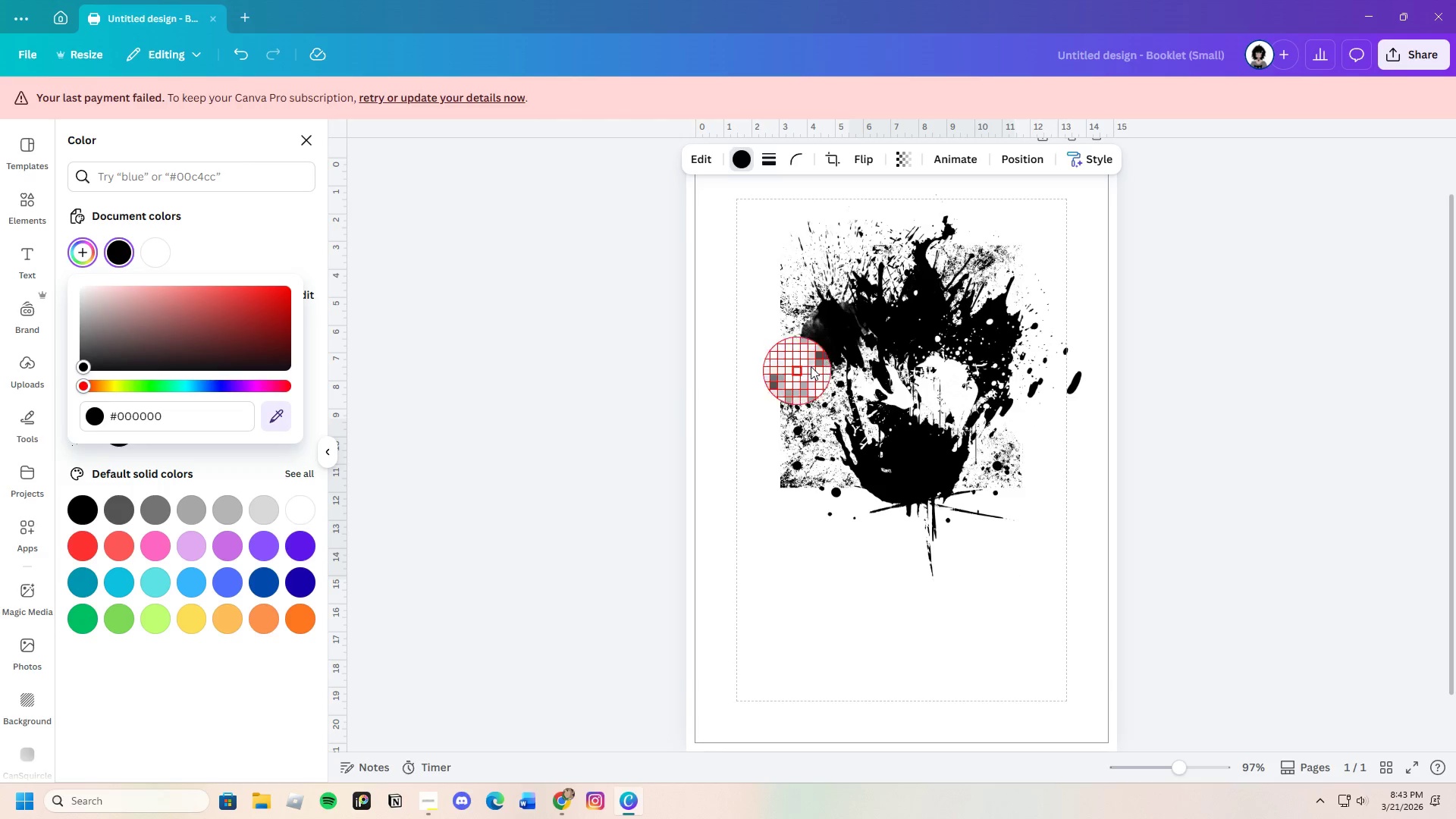 
left_click([912, 328])
 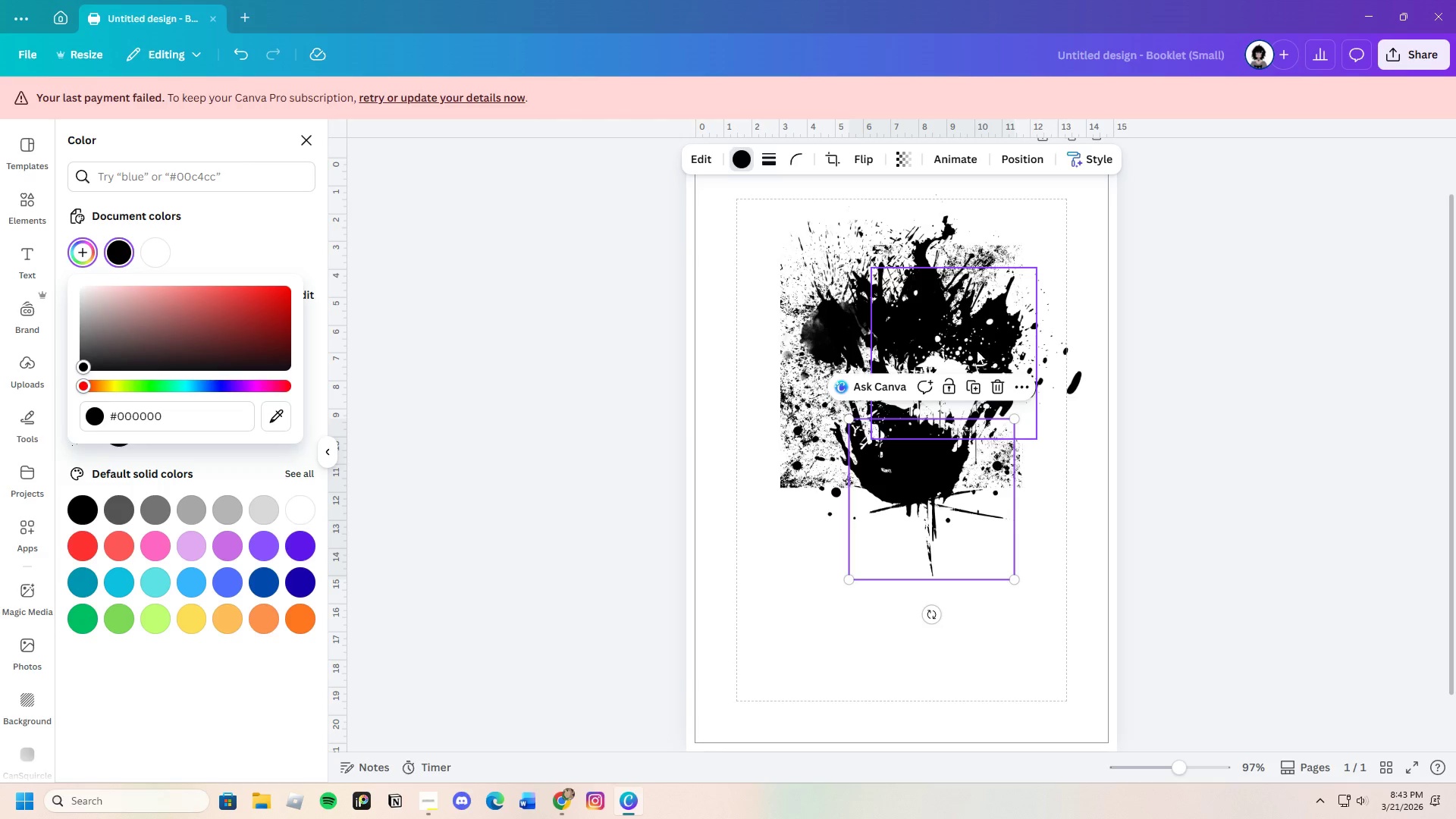 
left_click([1185, 403])
 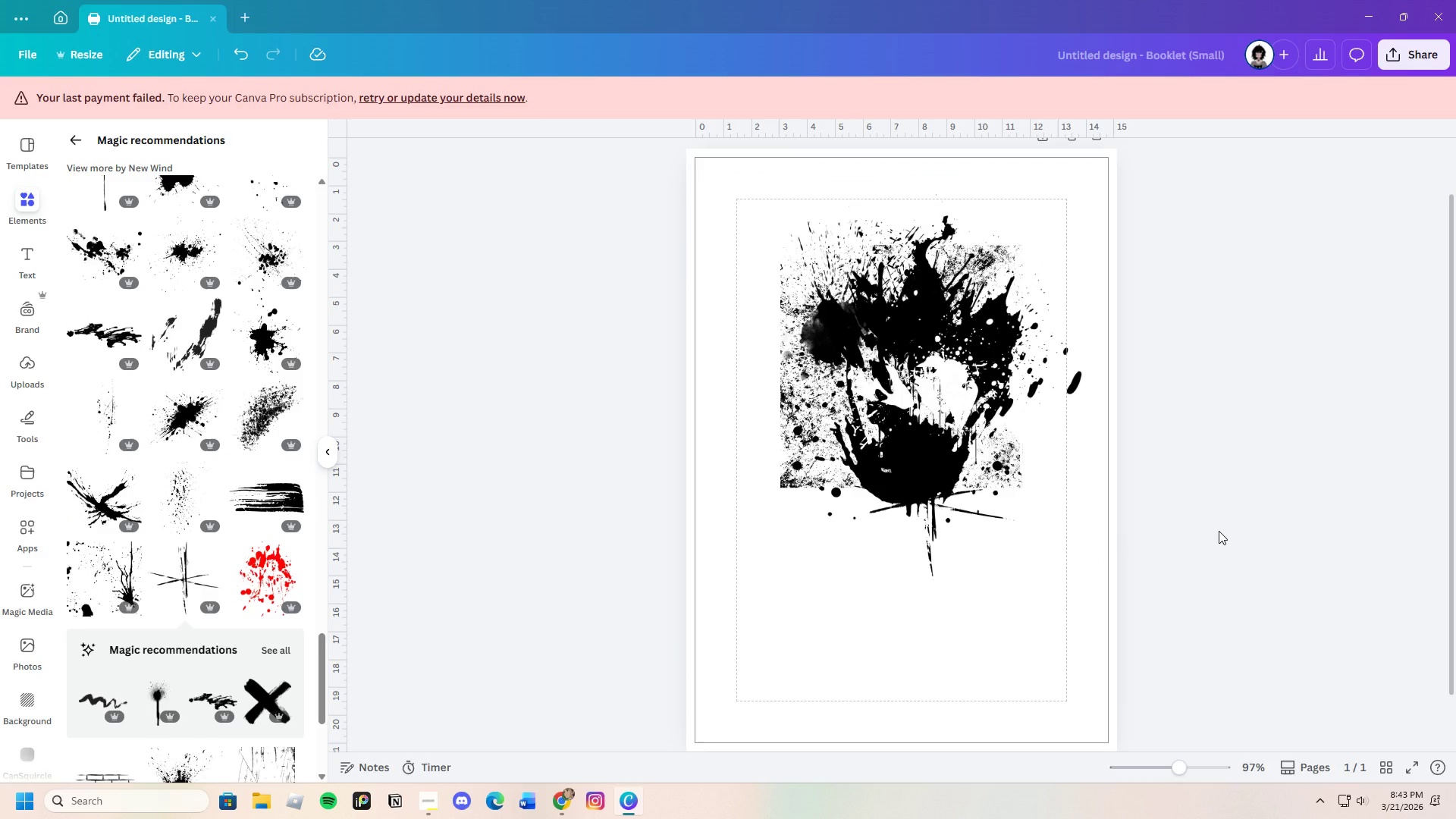 
wait(5.52)
 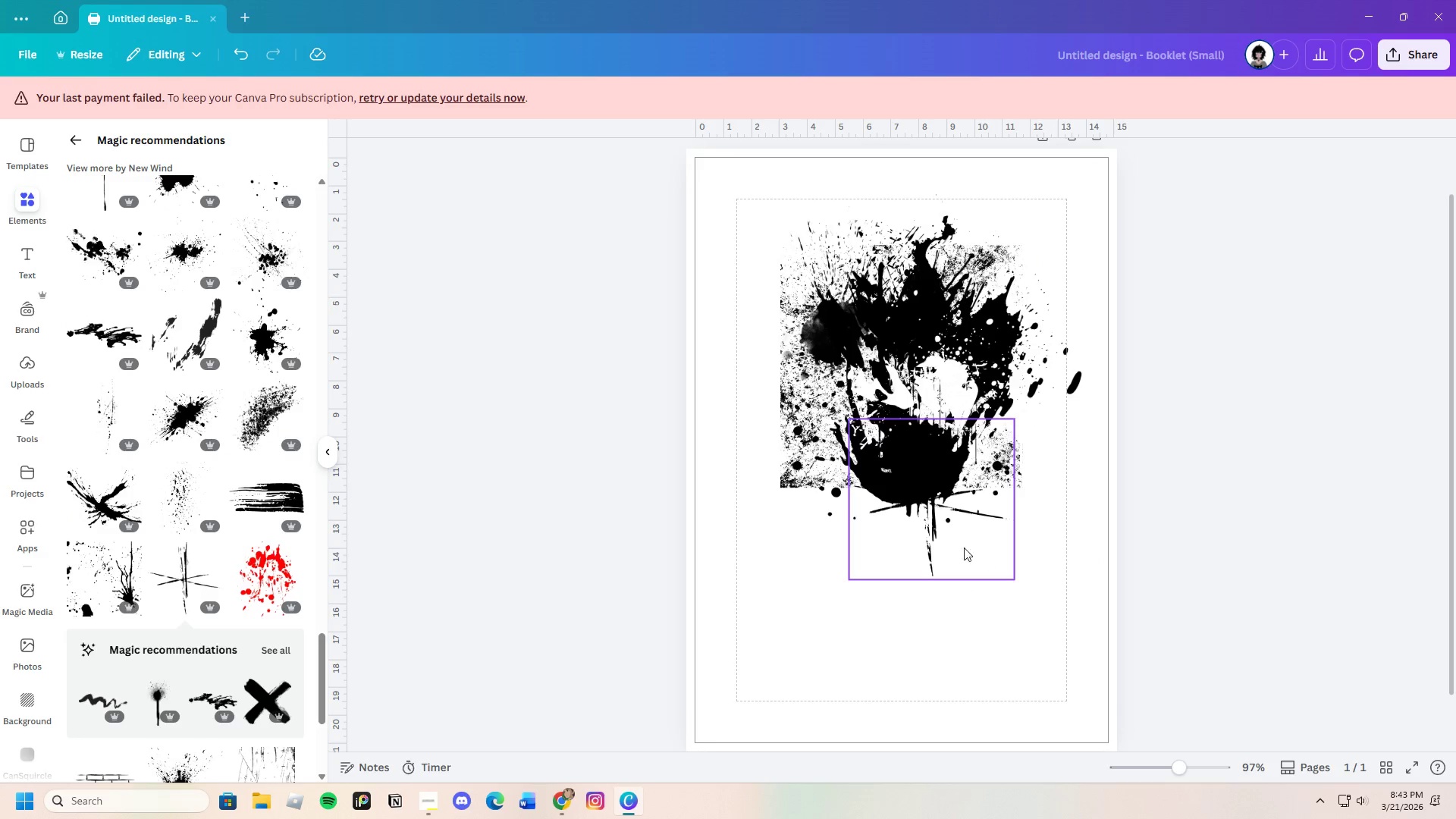 
left_click_drag(start_coordinate=[934, 536], to_coordinate=[948, 426])
 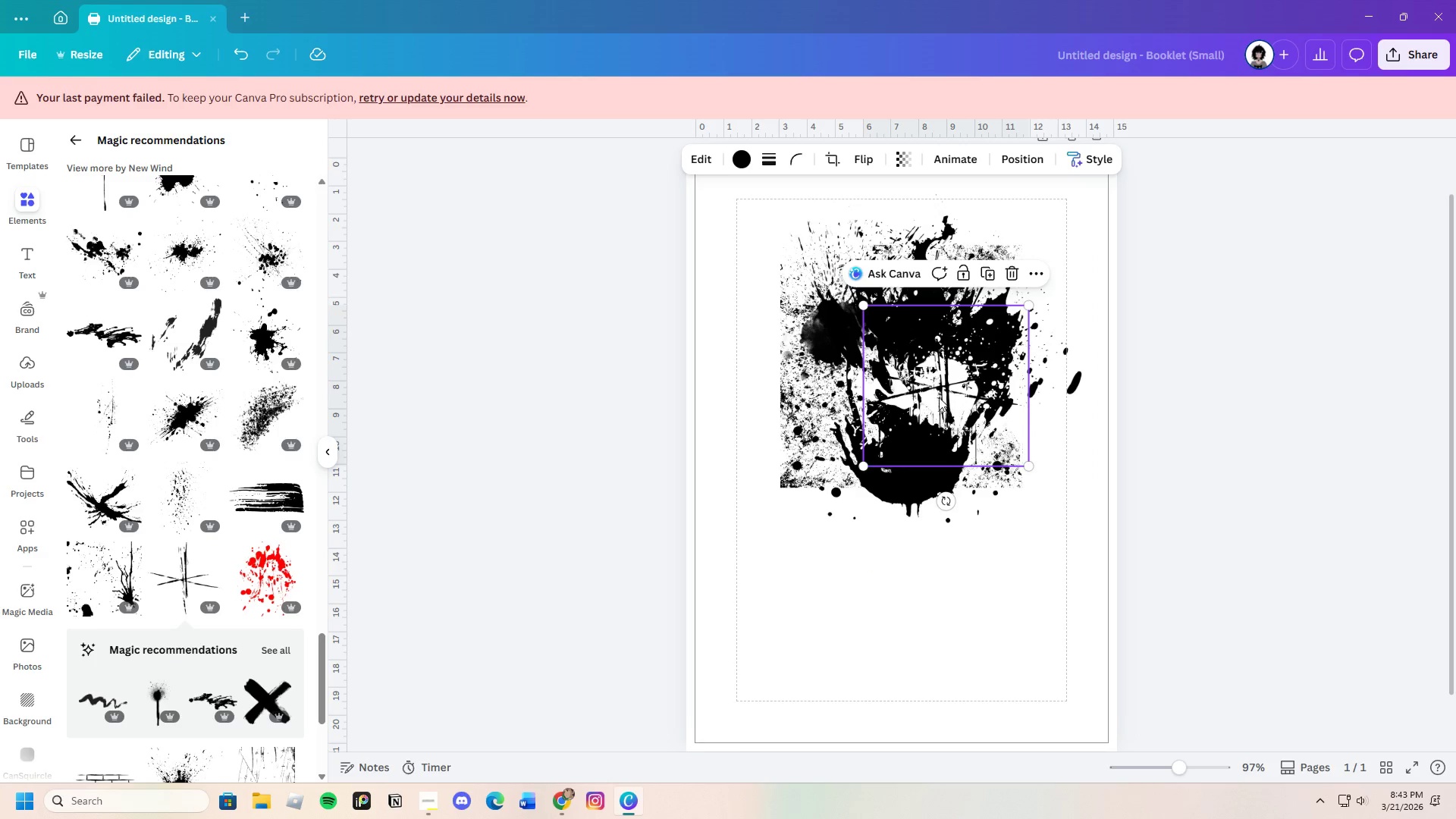 
left_click_drag(start_coordinate=[946, 391], to_coordinate=[941, 403])
 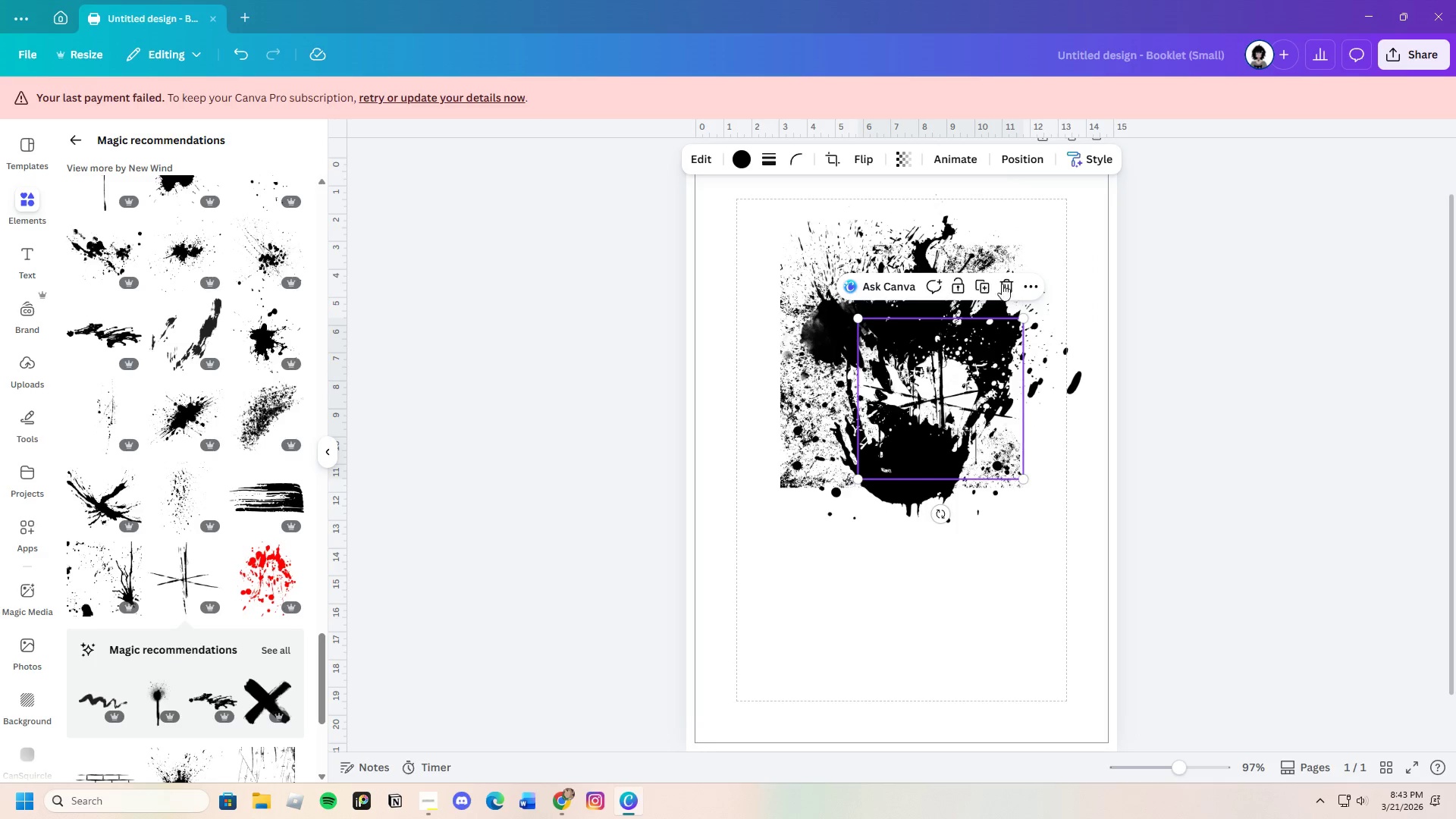 
left_click([1002, 281])
 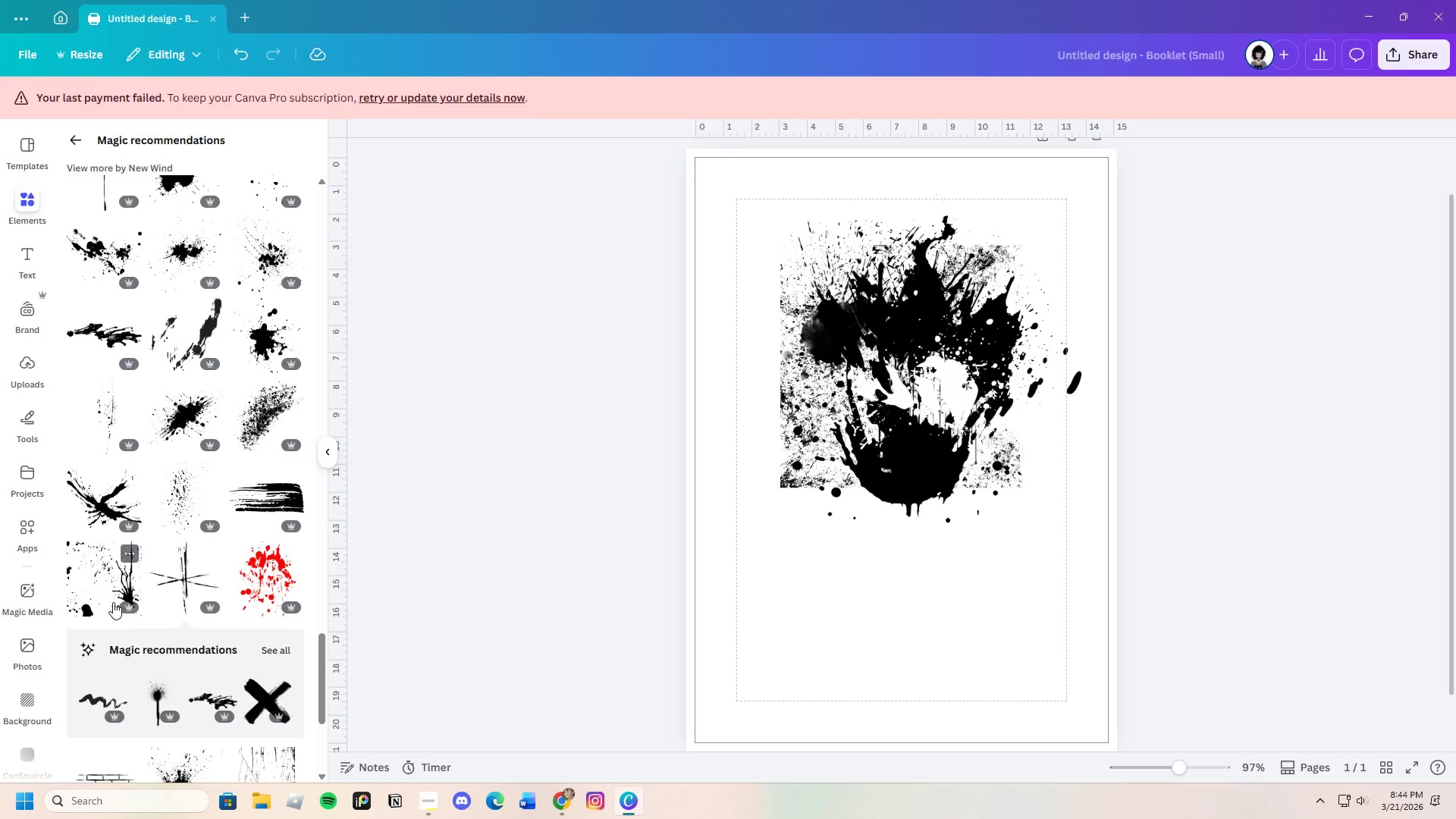 
scroll: coordinate [246, 618], scroll_direction: down, amount: 17.0
 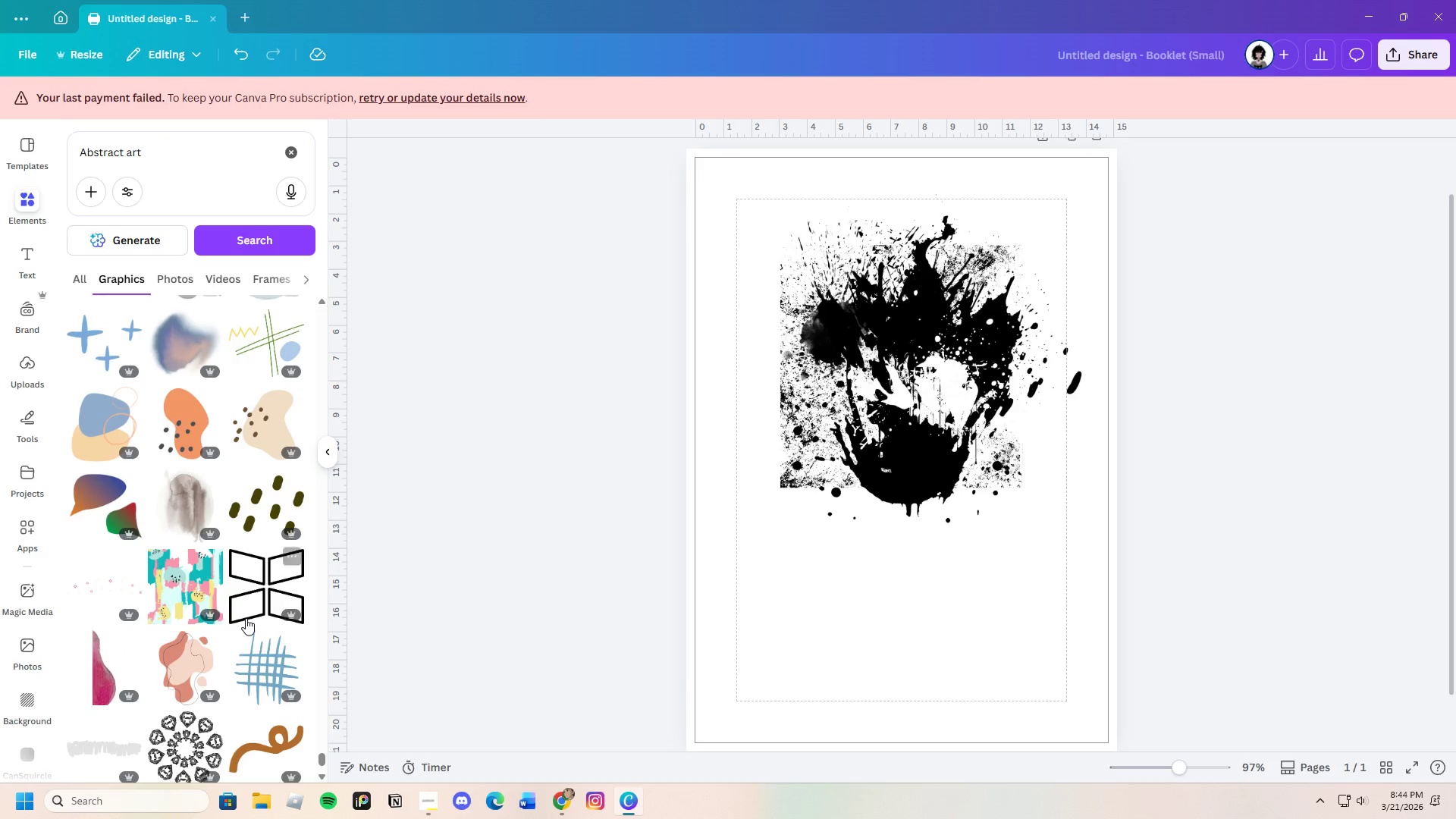 
scroll: coordinate [246, 618], scroll_direction: down, amount: 7.0
 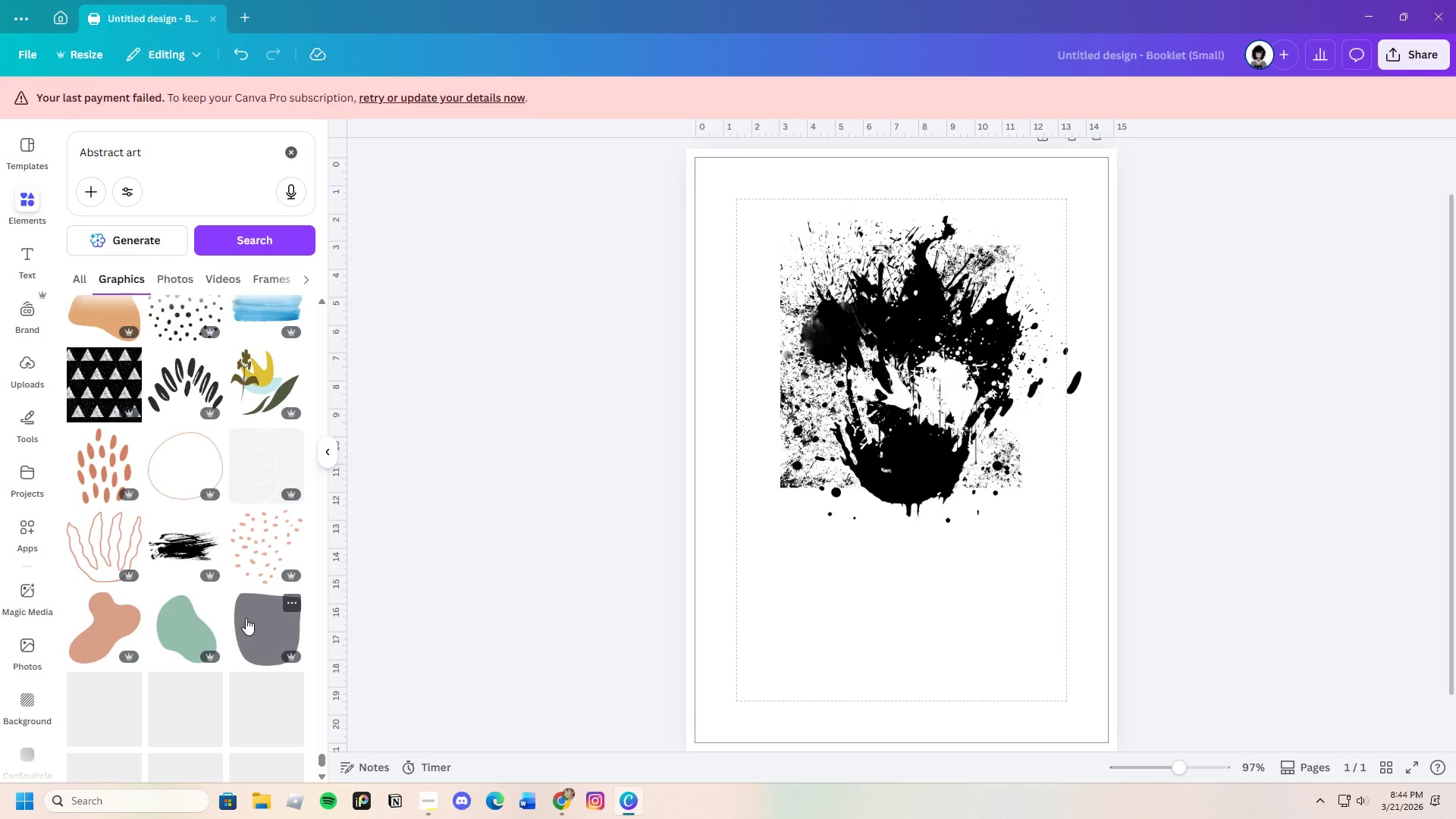 
scroll: coordinate [246, 618], scroll_direction: up, amount: 1.0
 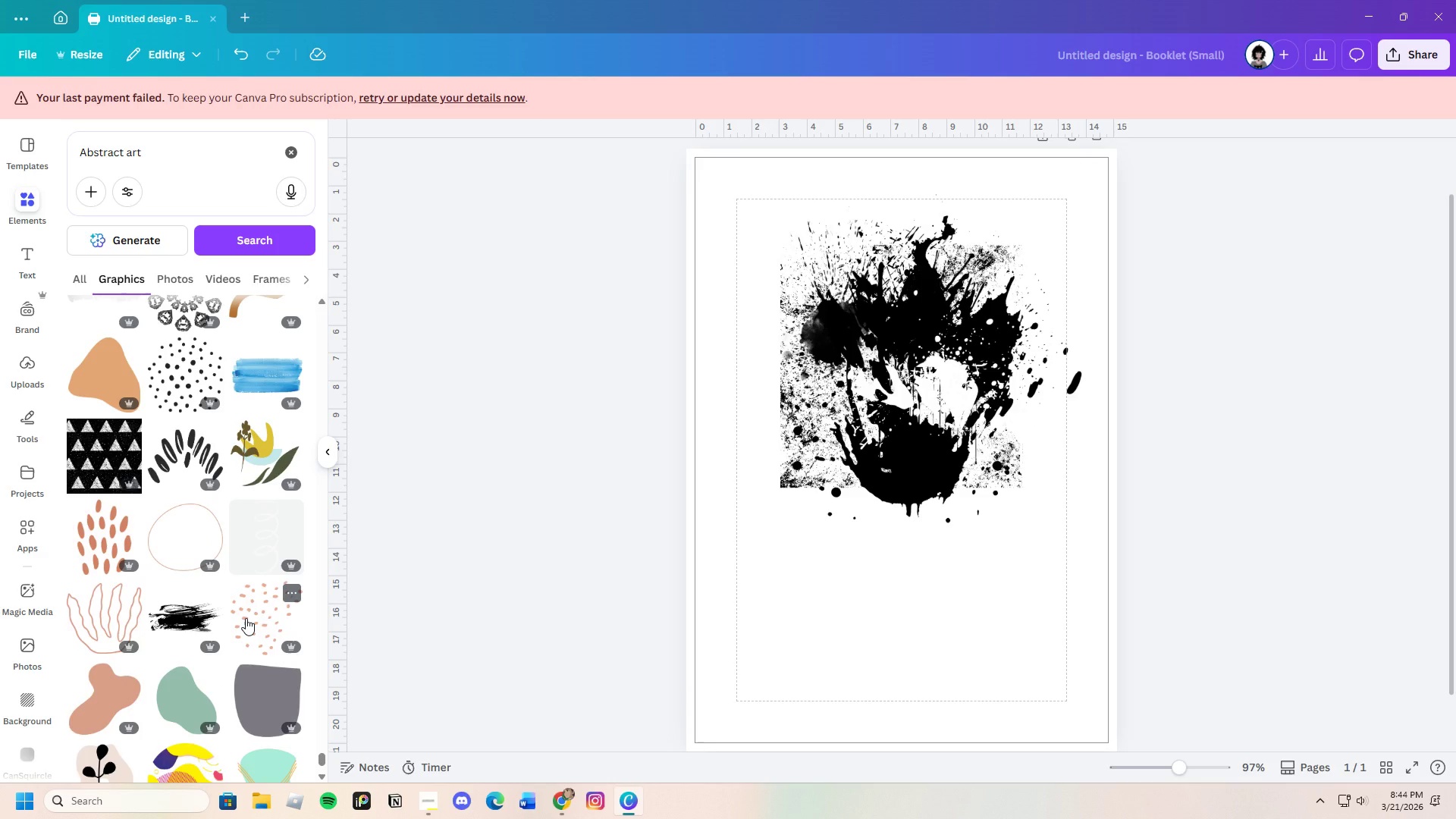 
scroll: coordinate [243, 621], scroll_direction: down, amount: 11.0
 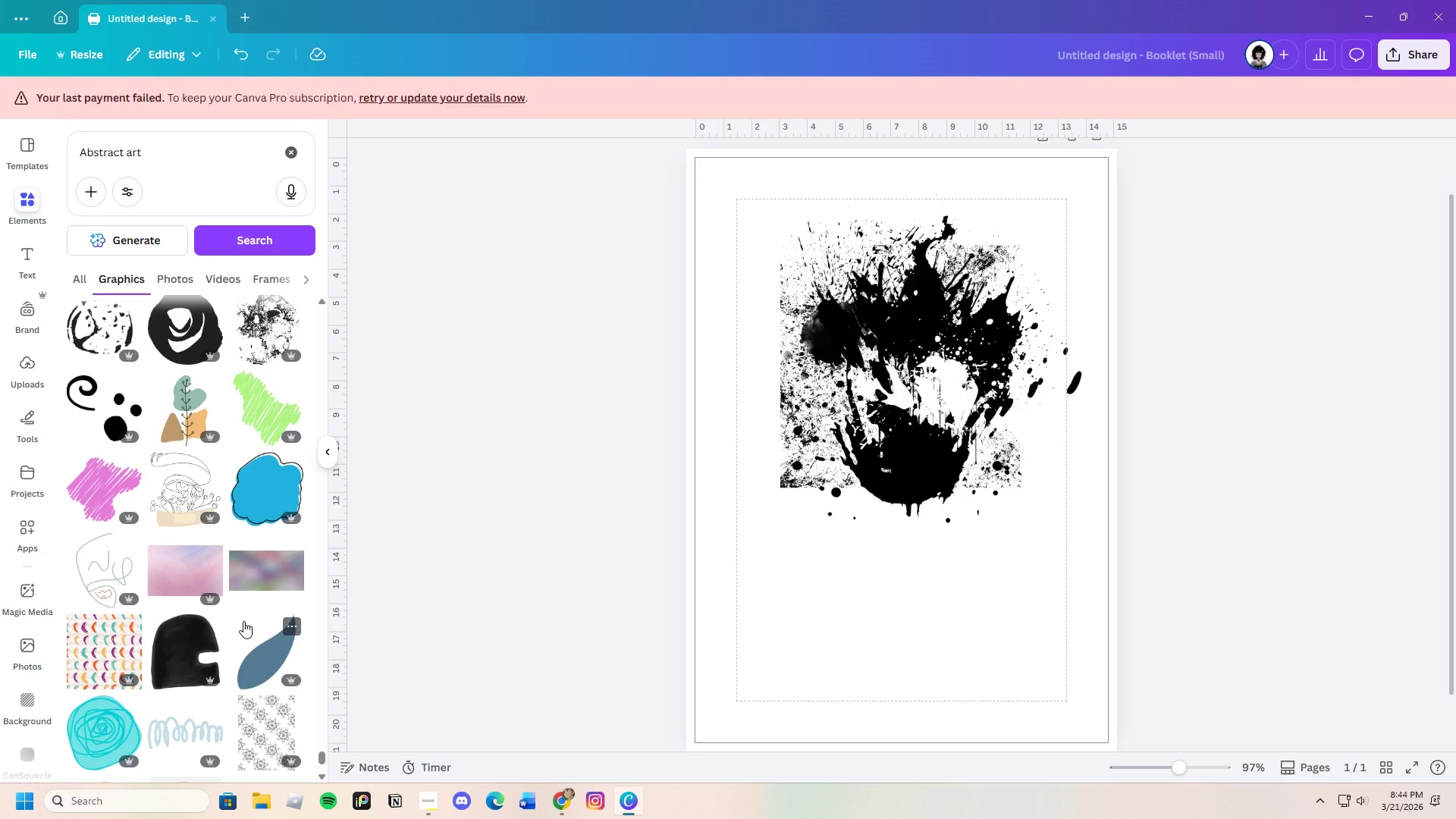 
scroll: coordinate [243, 621], scroll_direction: up, amount: 1.0
 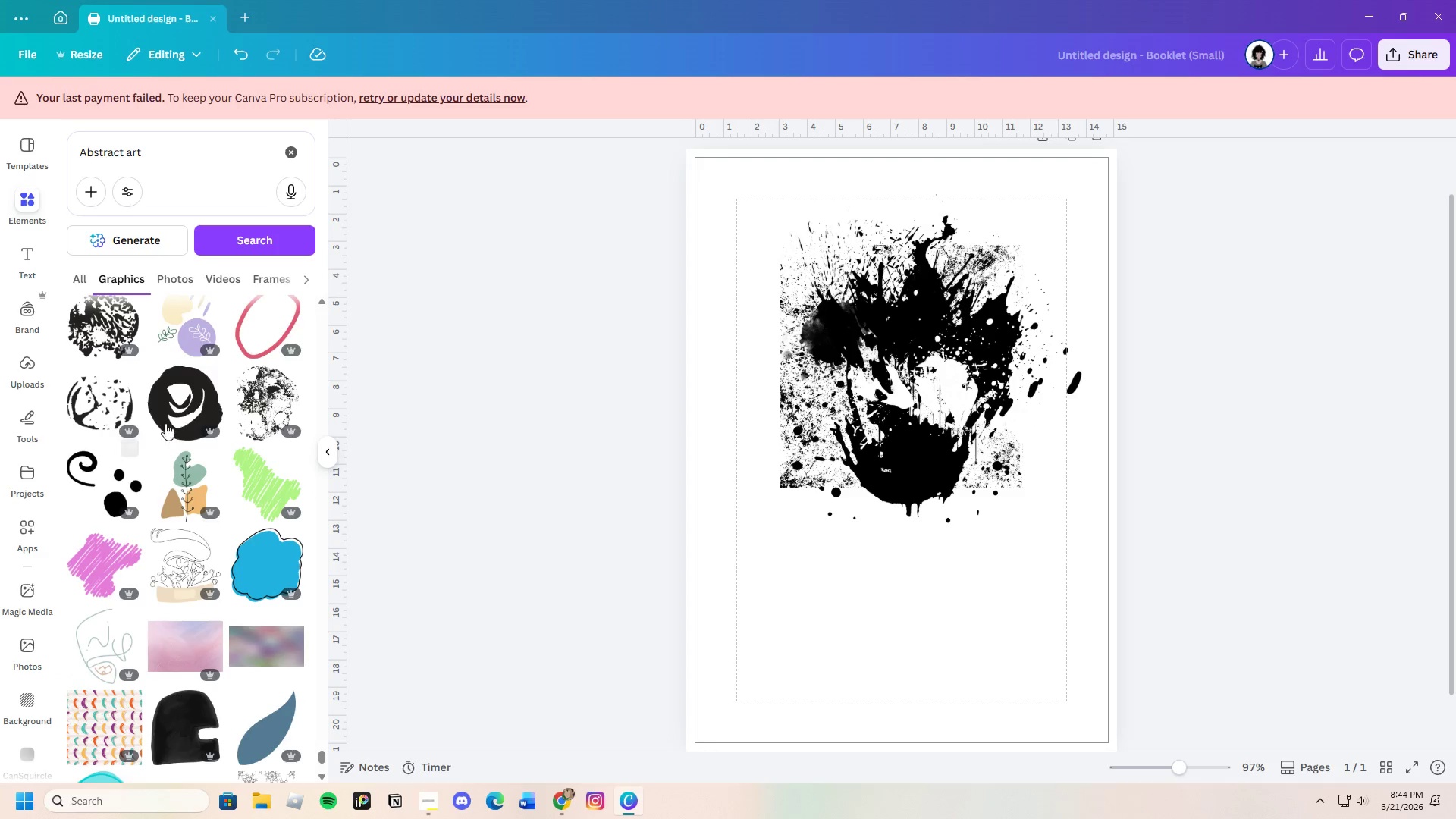 
left_click([190, 410])
 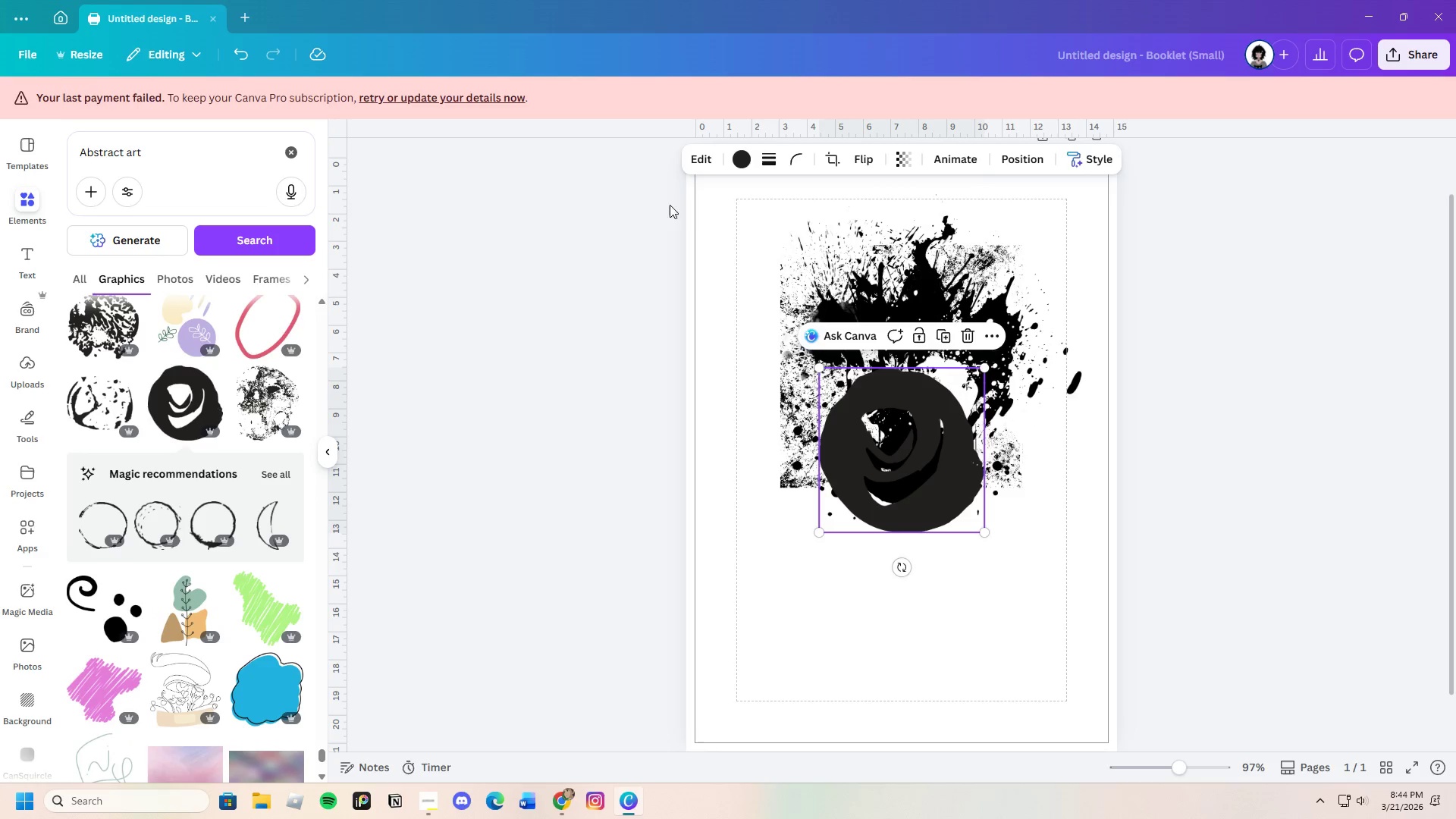 
left_click([742, 168])
 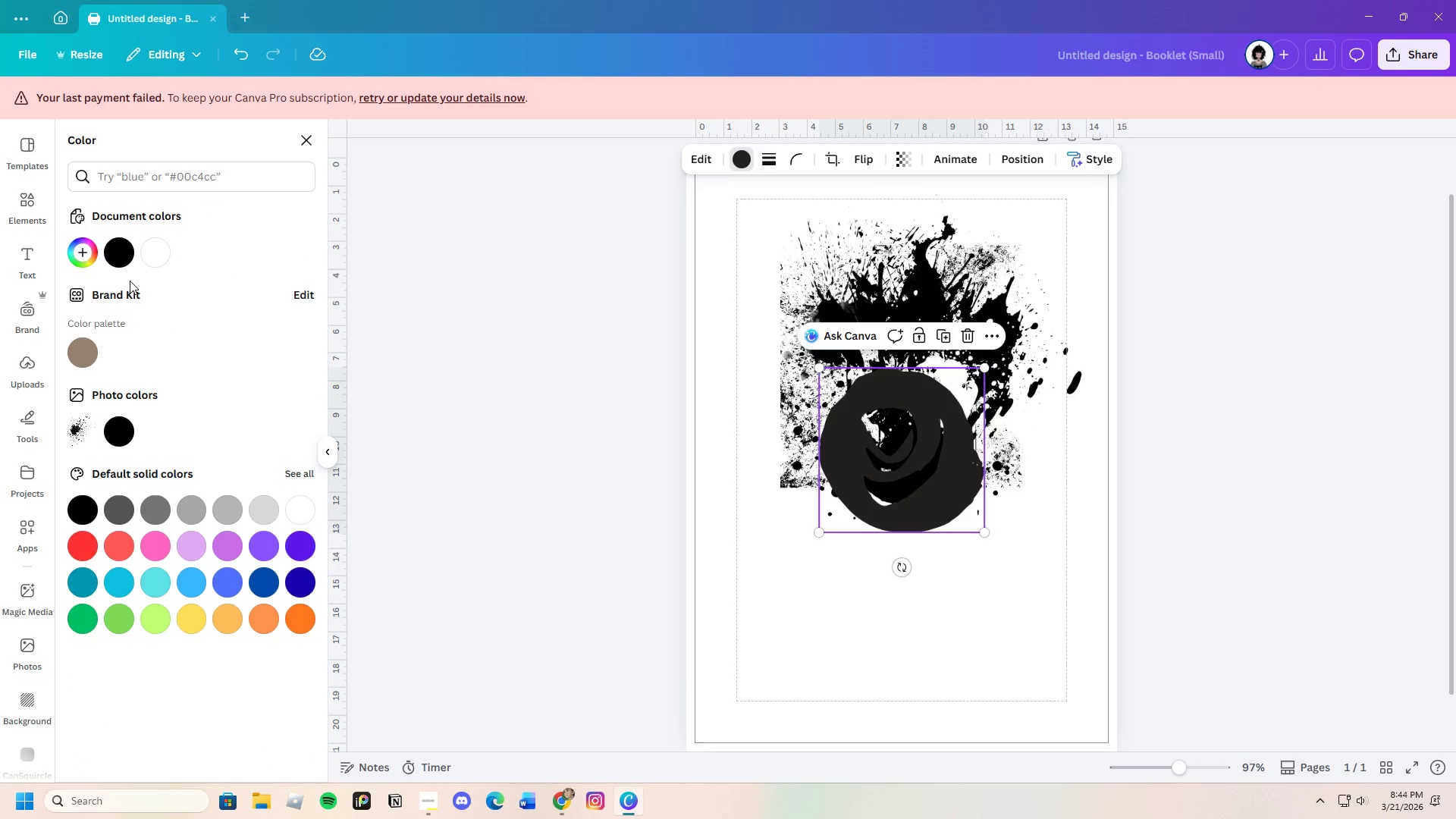 
left_click([152, 244])
 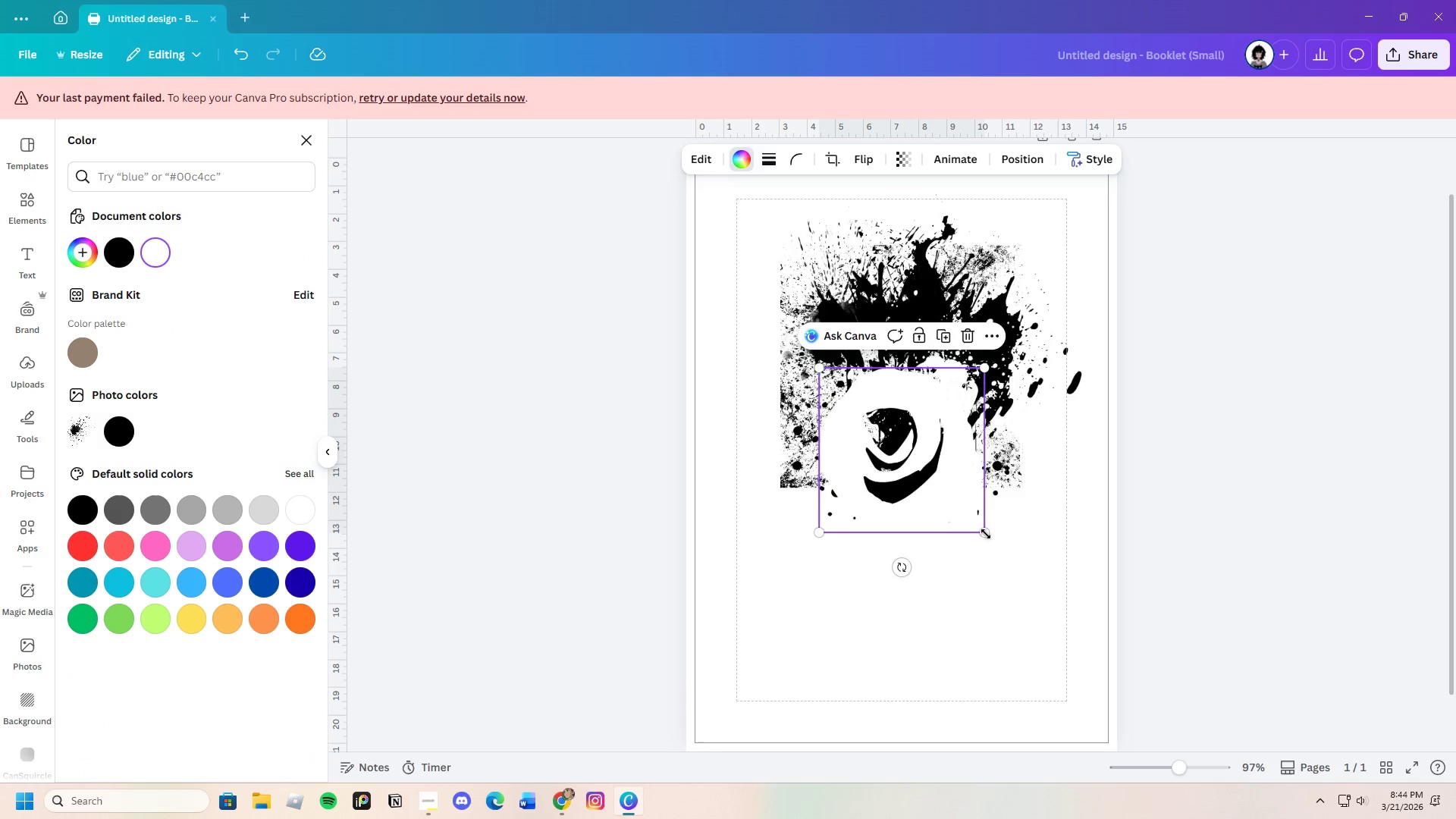 
left_click_drag(start_coordinate=[984, 532], to_coordinate=[887, 430])
 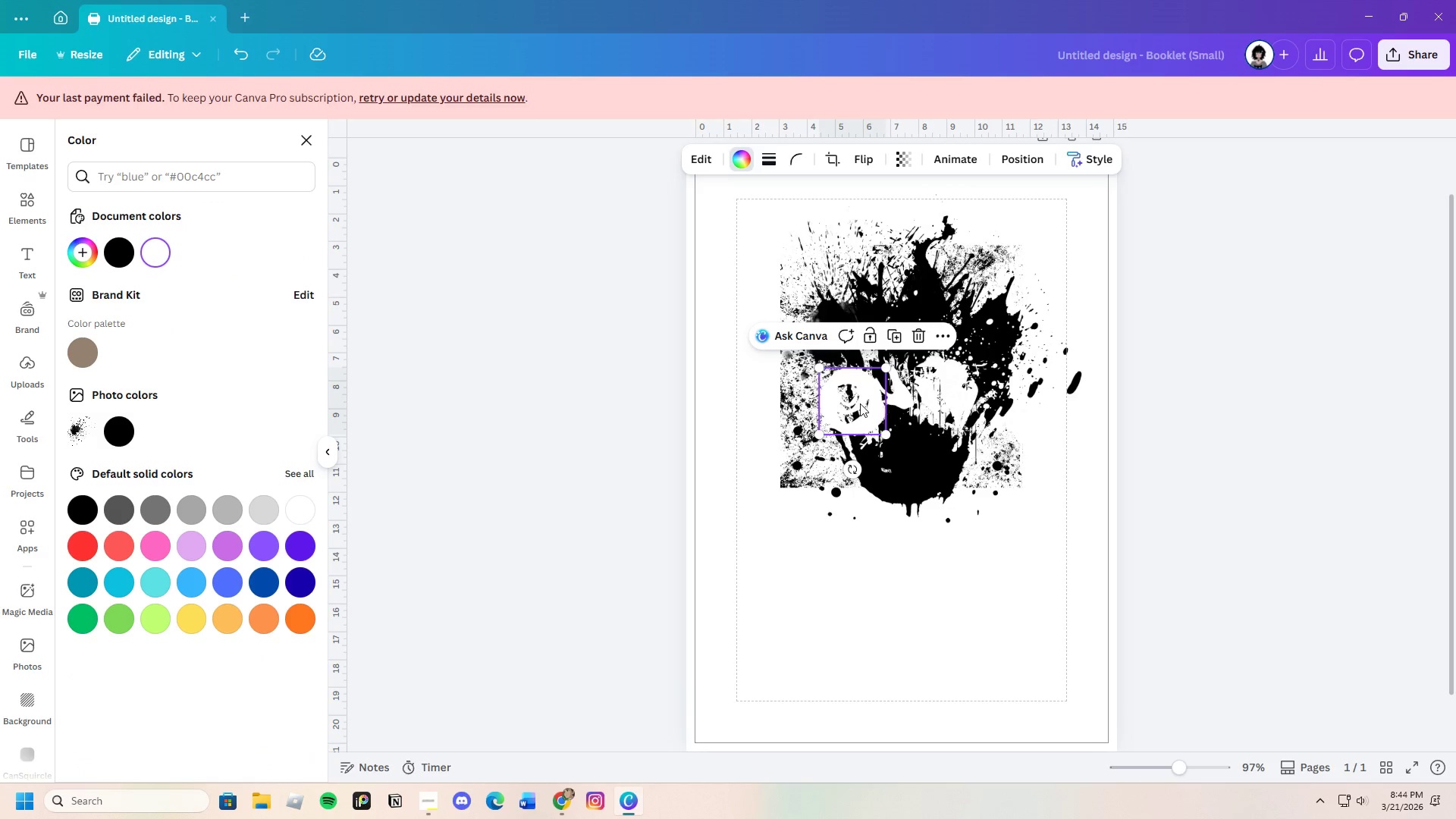 
left_click_drag(start_coordinate=[860, 403], to_coordinate=[940, 437])
 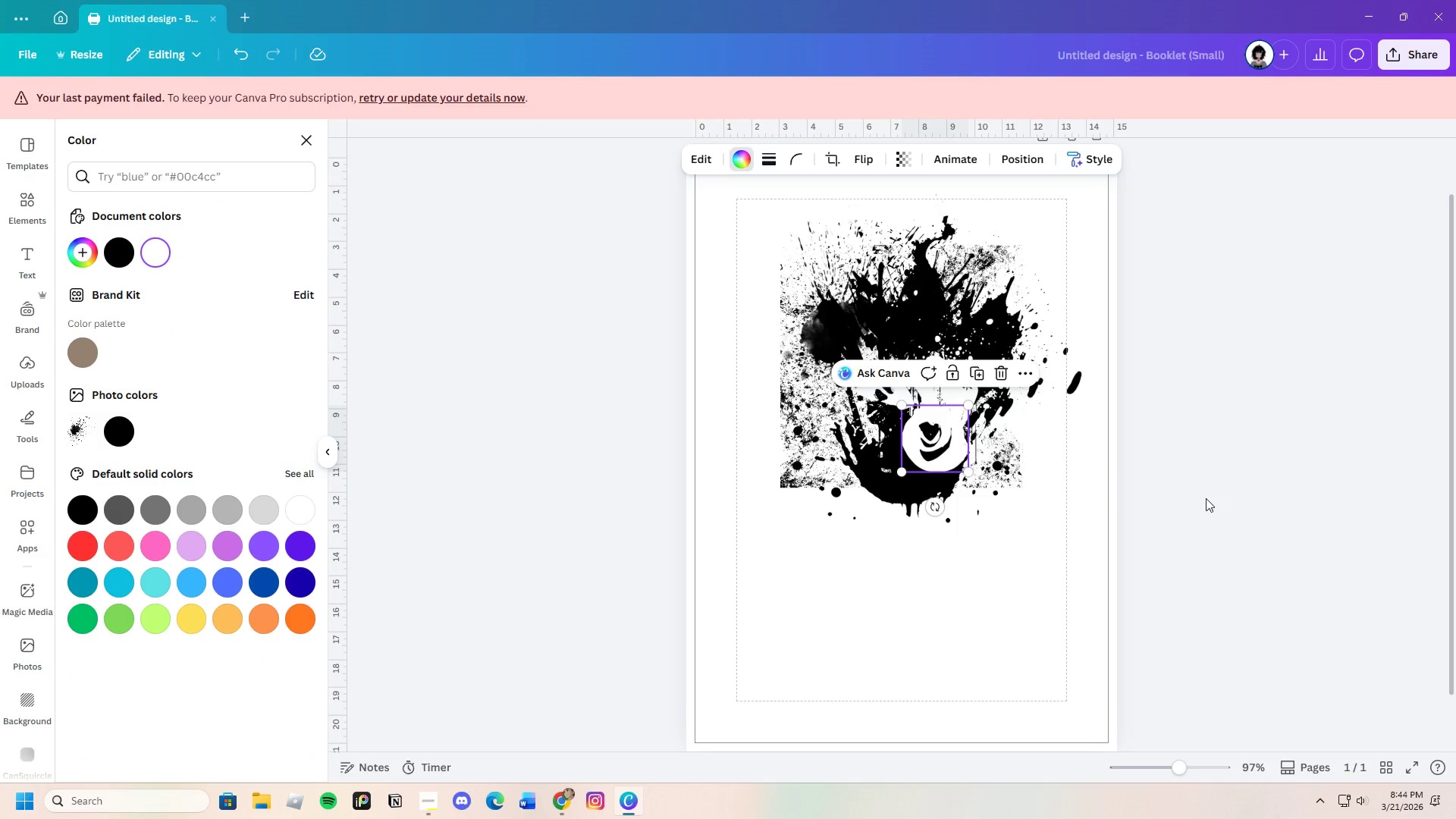 
left_click([1210, 498])
 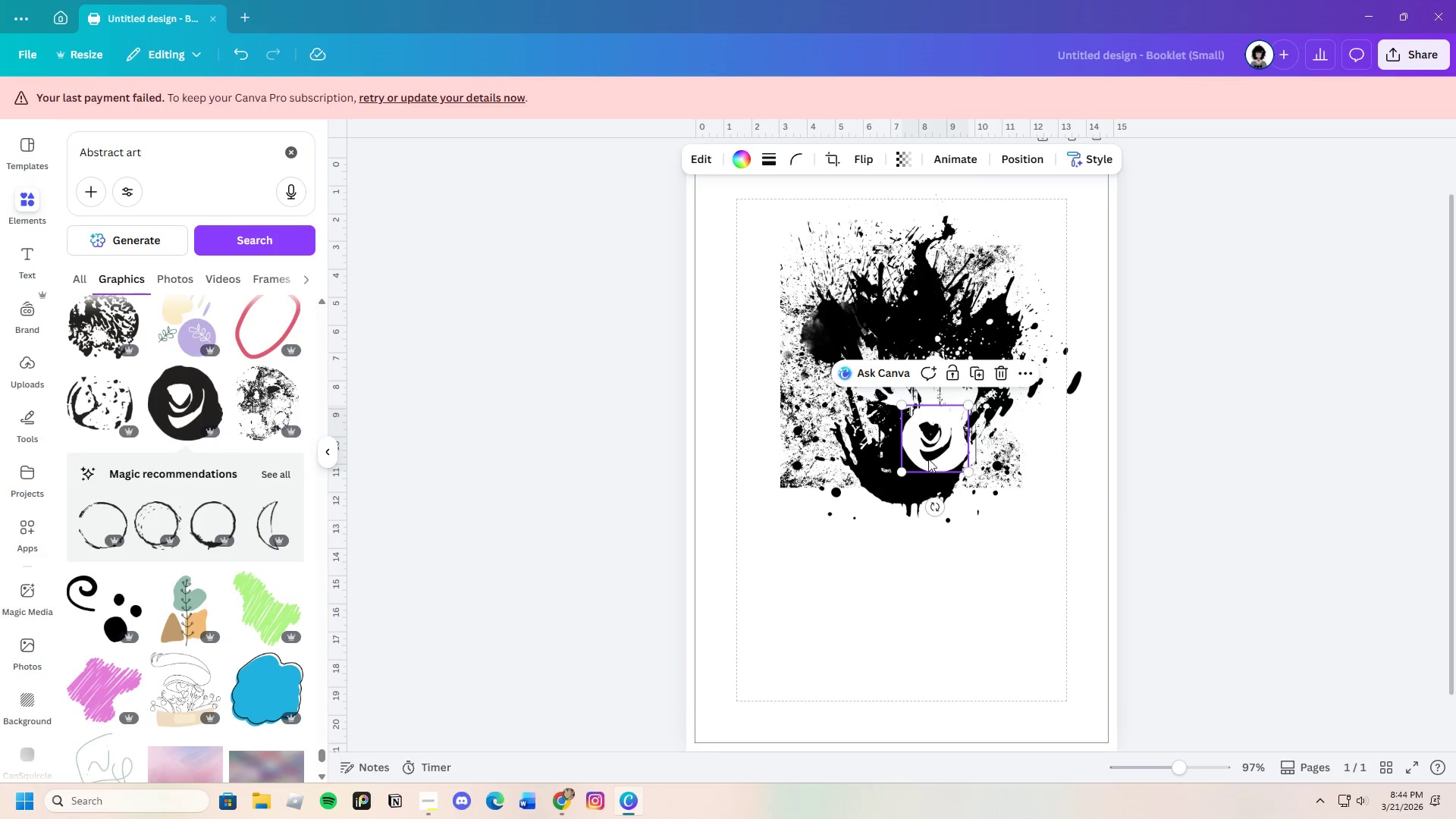 
left_click_drag(start_coordinate=[935, 447], to_coordinate=[875, 428])
 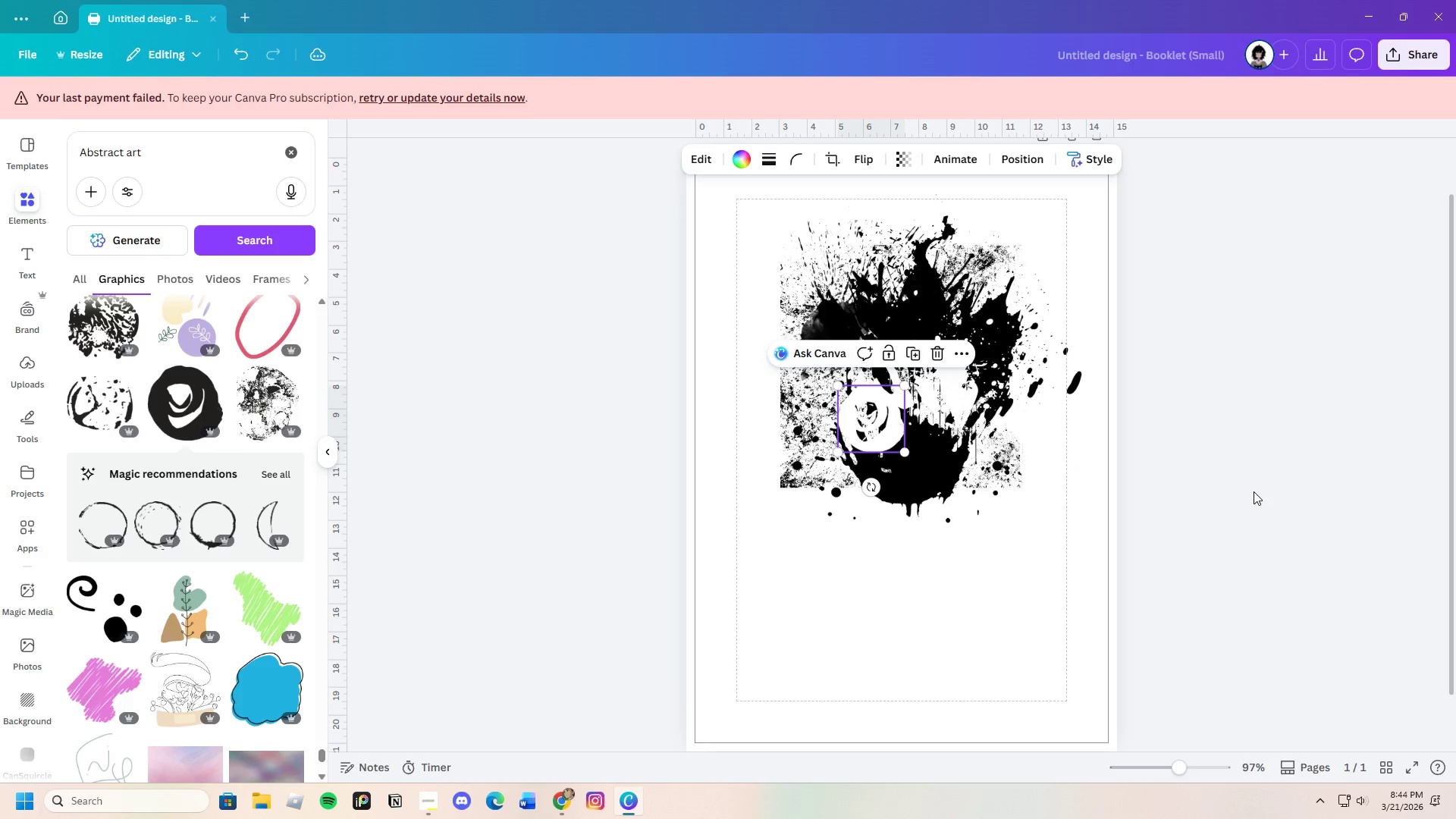 
left_click([1254, 491])
 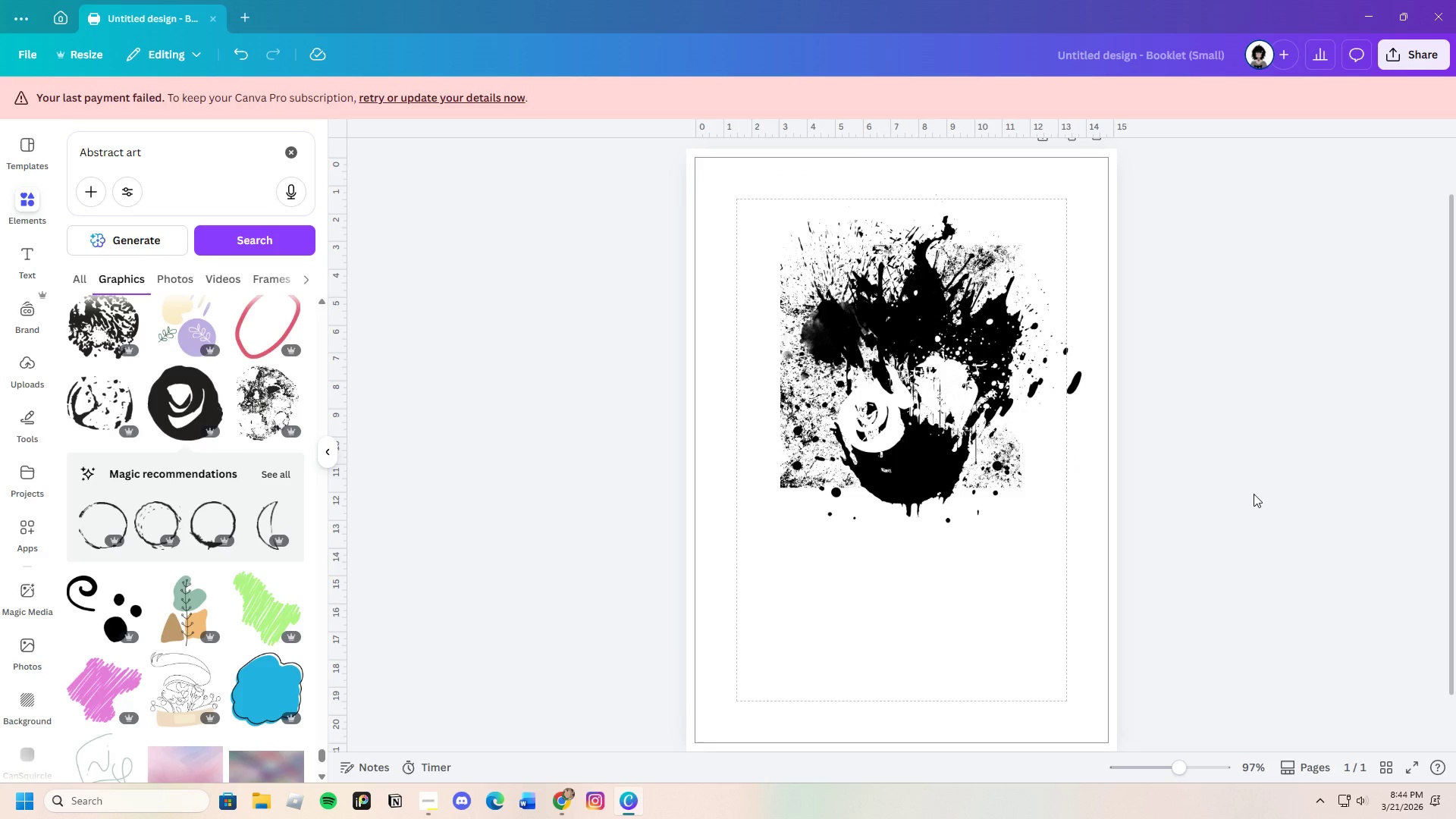 
left_click([881, 435])
 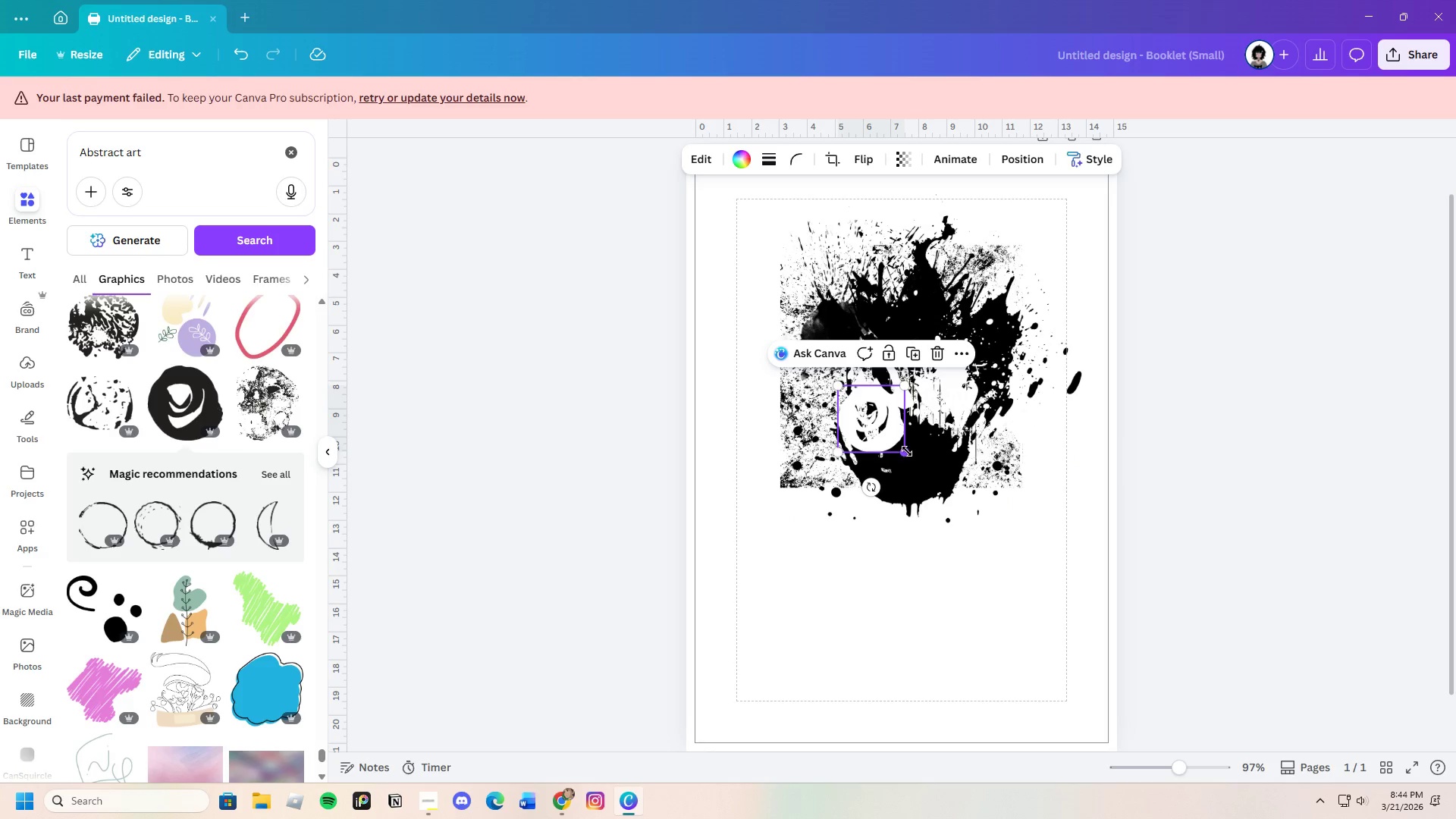 
left_click_drag(start_coordinate=[906, 451], to_coordinate=[892, 437])
 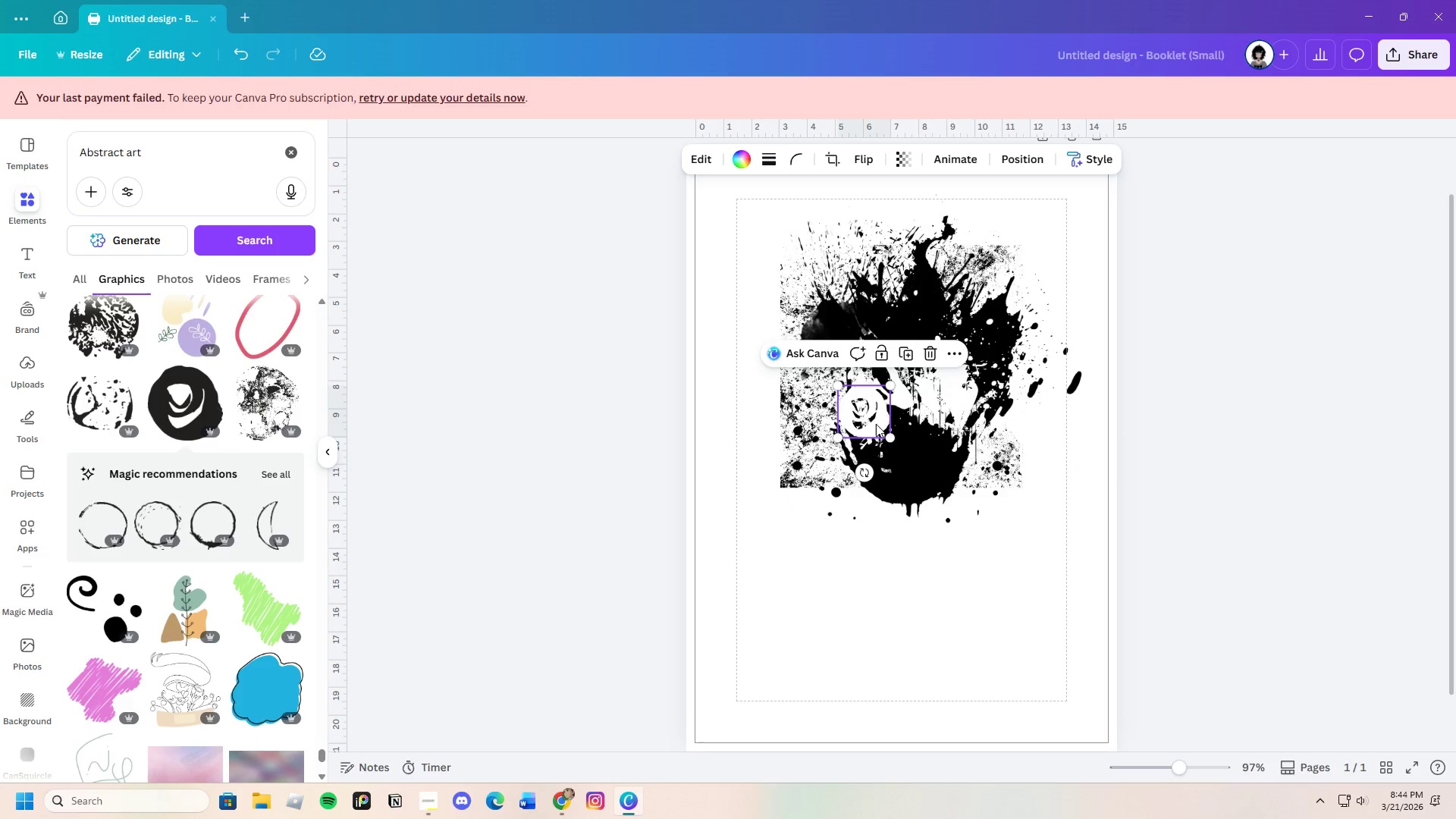 
left_click_drag(start_coordinate=[876, 424], to_coordinate=[944, 432])
 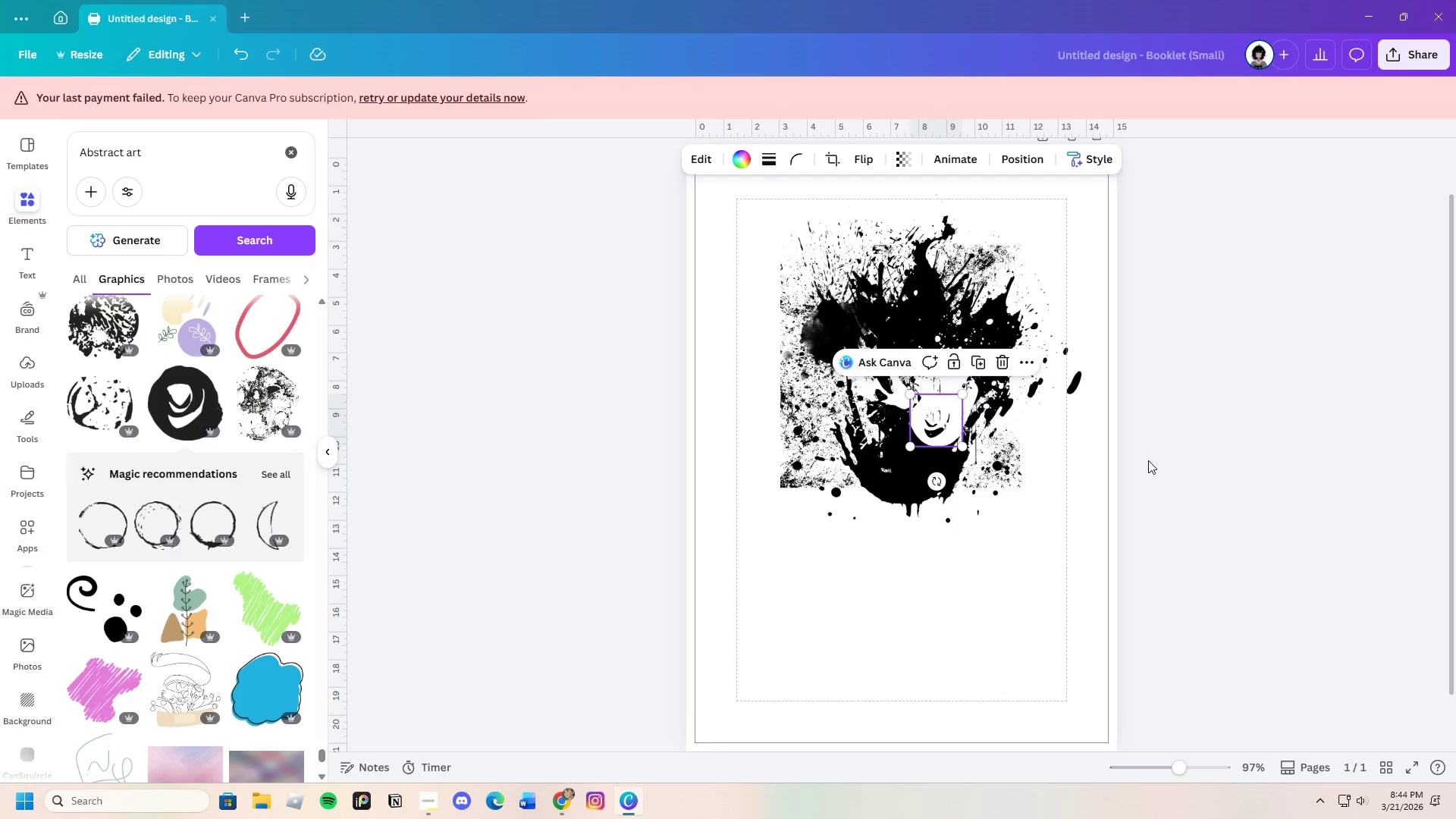 
left_click([1148, 460])
 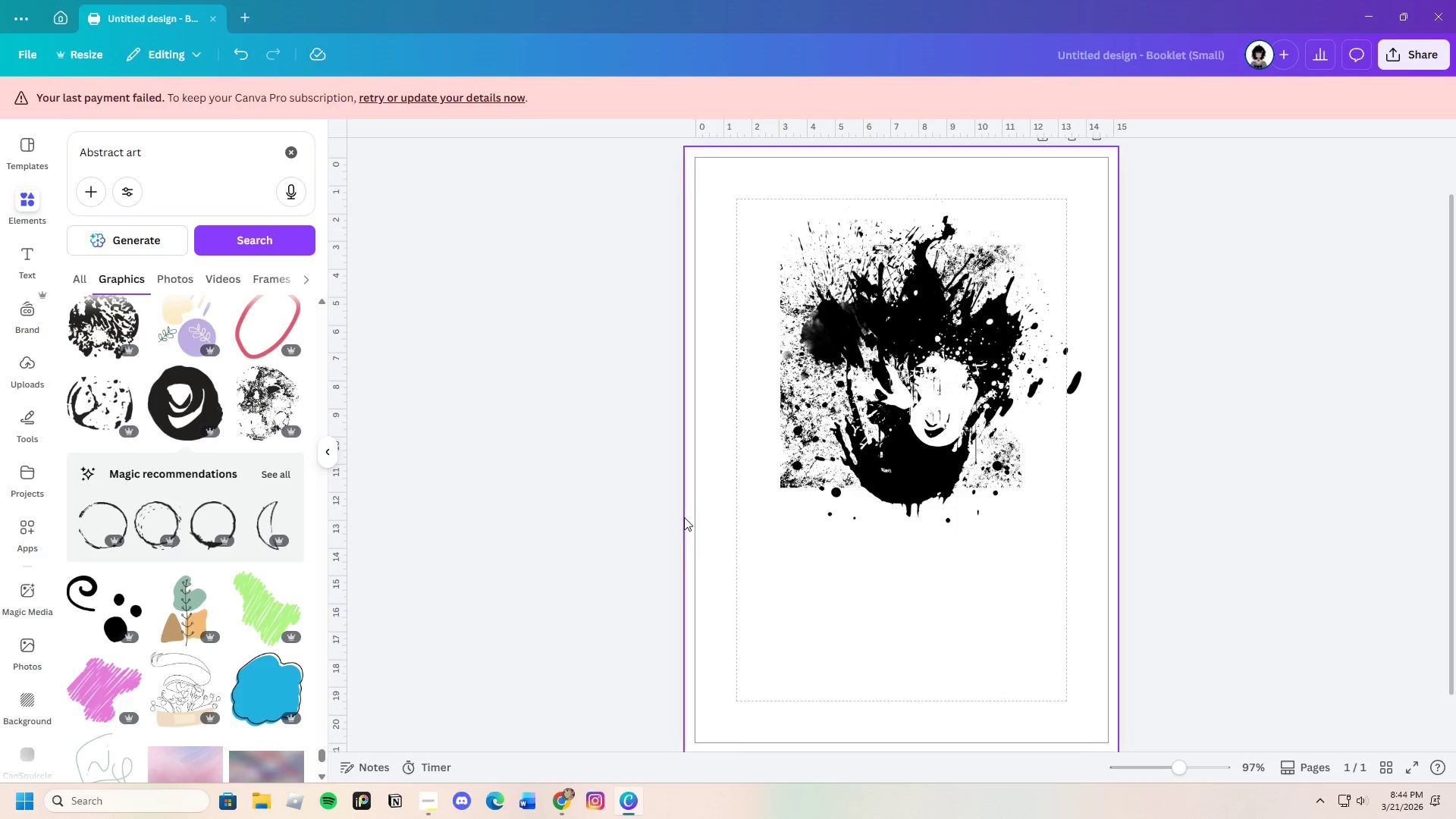 
left_click([277, 472])
 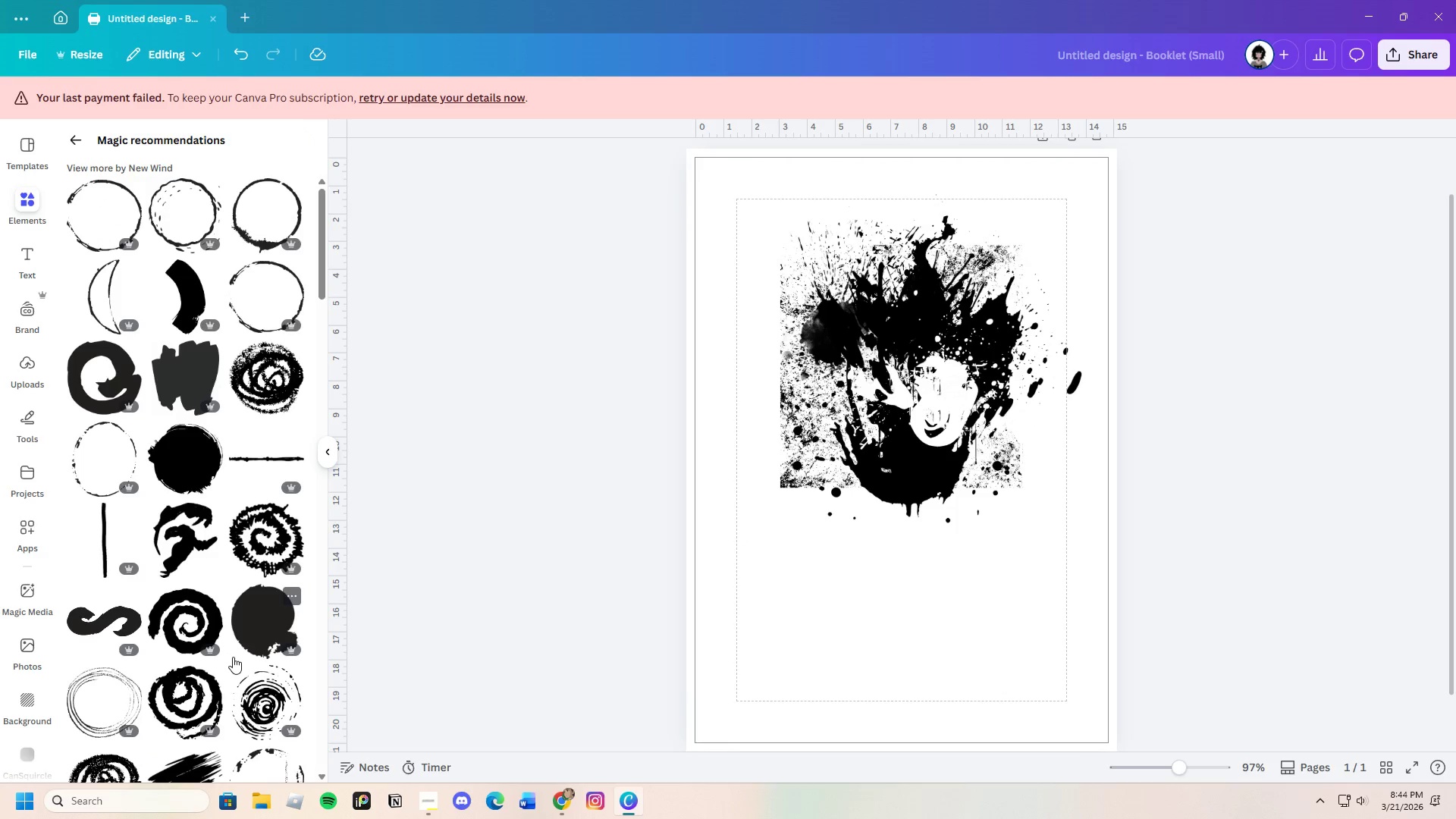 
scroll: coordinate [230, 681], scroll_direction: none, amount: 0.0
 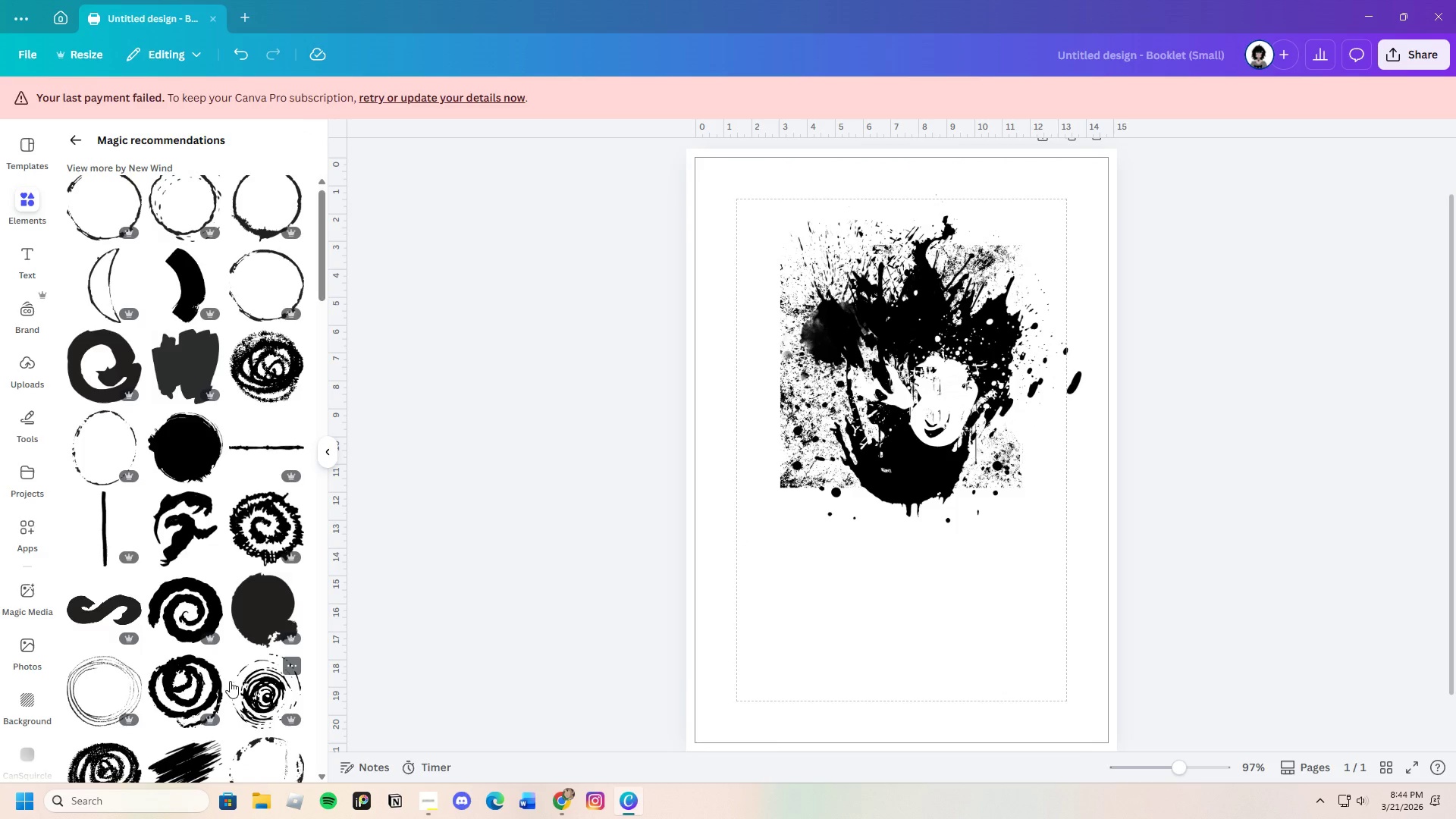 
scroll: coordinate [230, 681], scroll_direction: down, amount: 3.0
 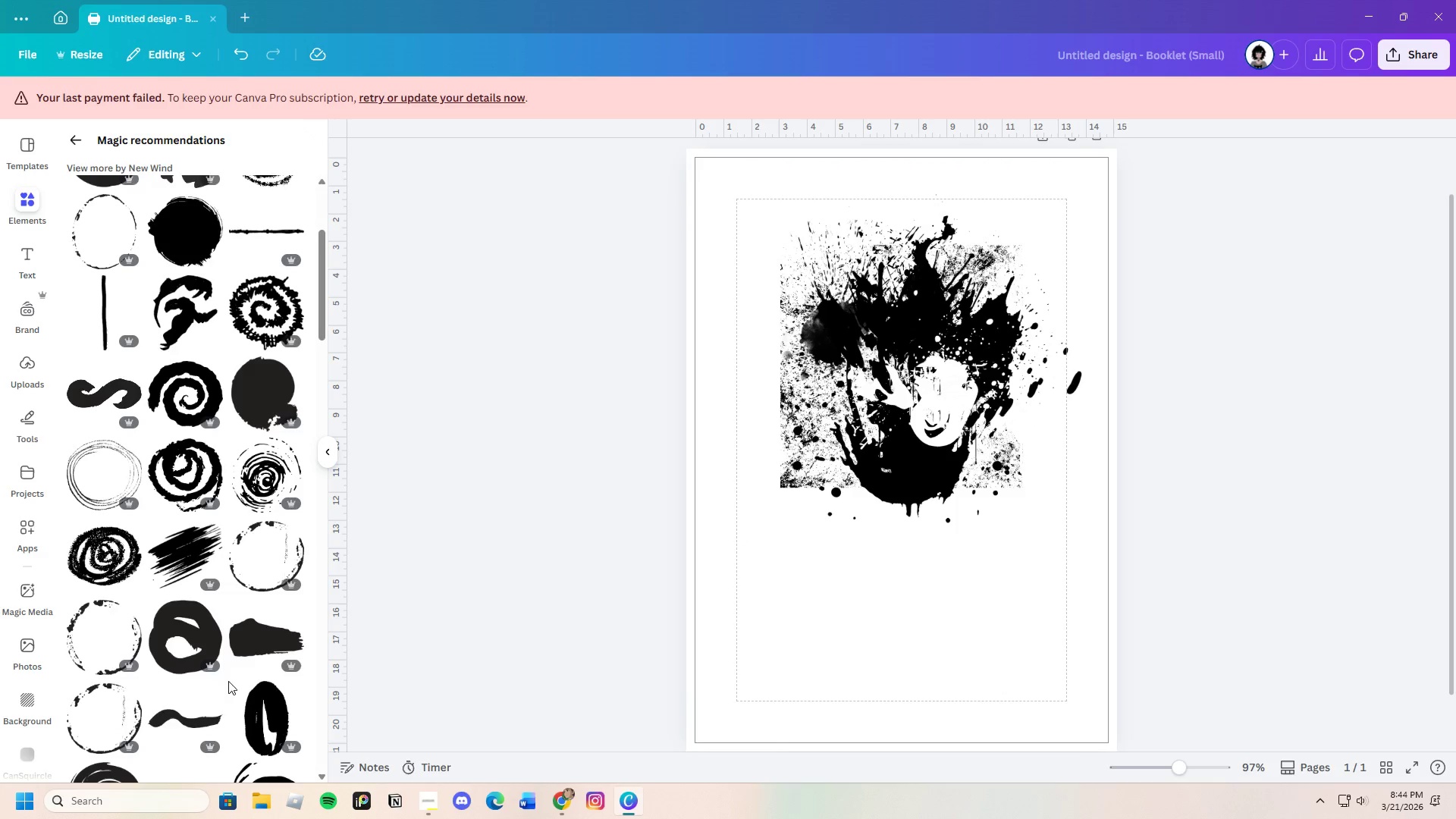 
mouse_move([268, 471])
 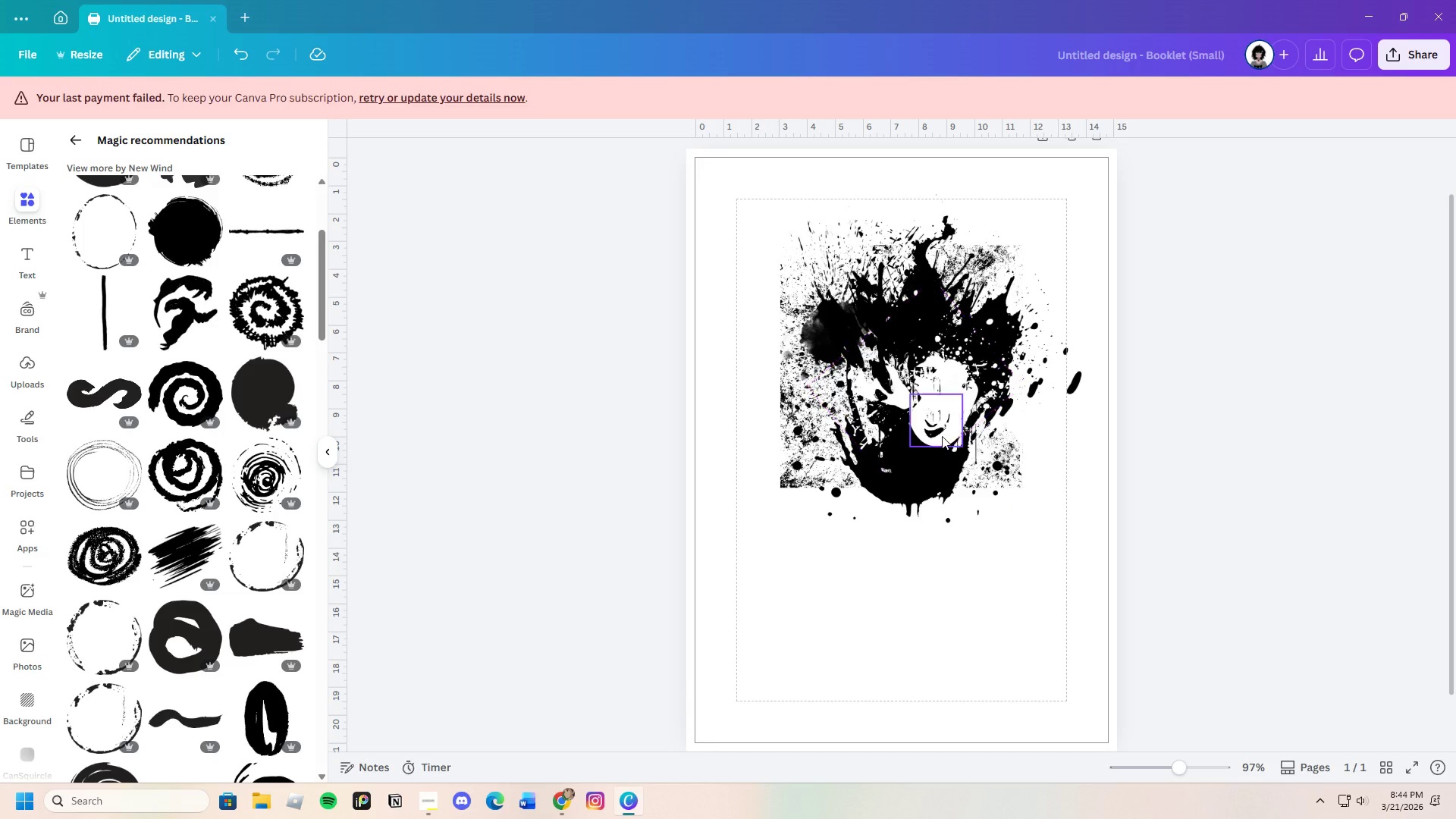 
left_click([941, 435])
 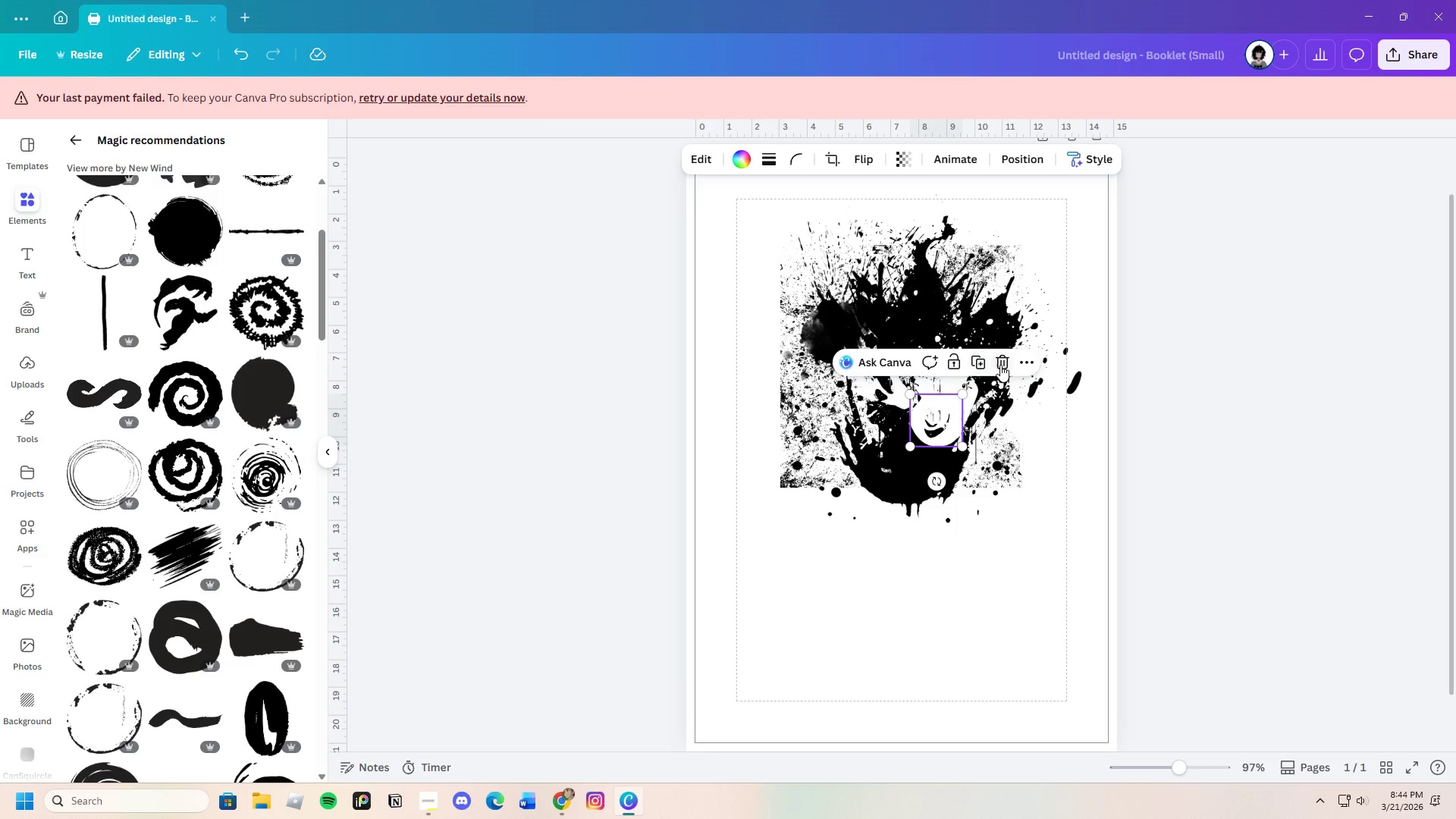 
left_click([1002, 362])
 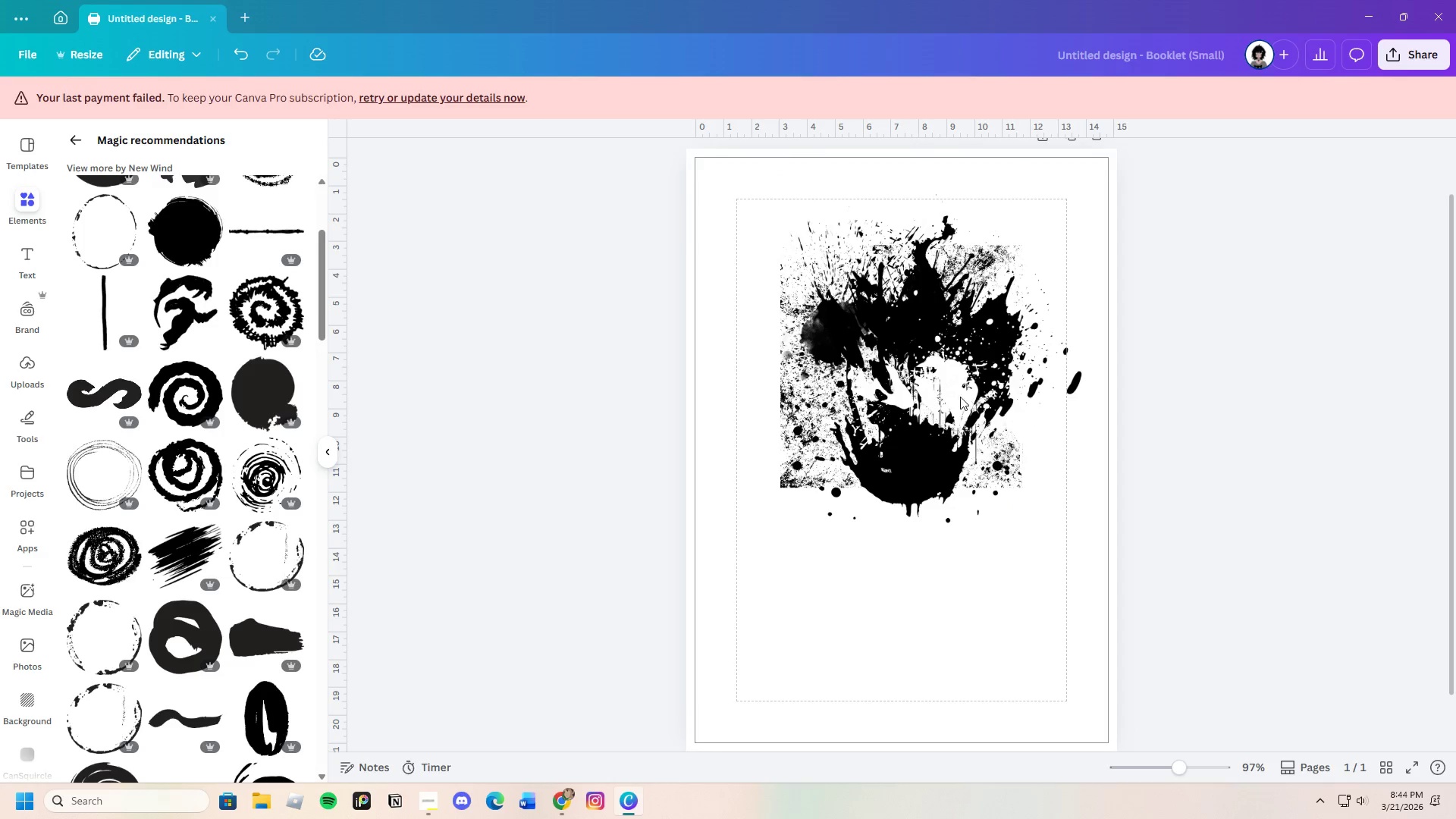 
left_click([950, 397])
 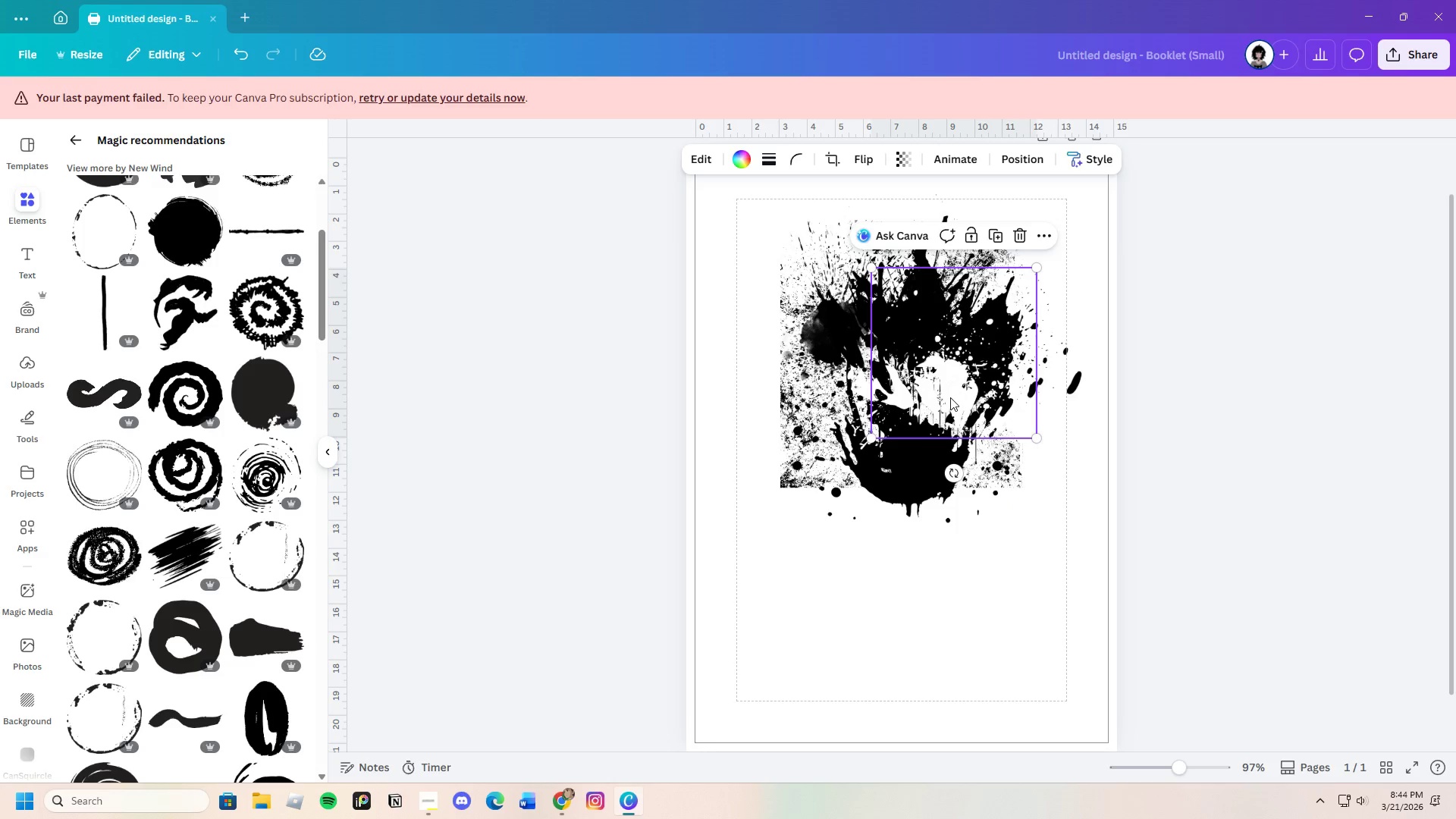 
left_click_drag(start_coordinate=[950, 397], to_coordinate=[960, 362])
 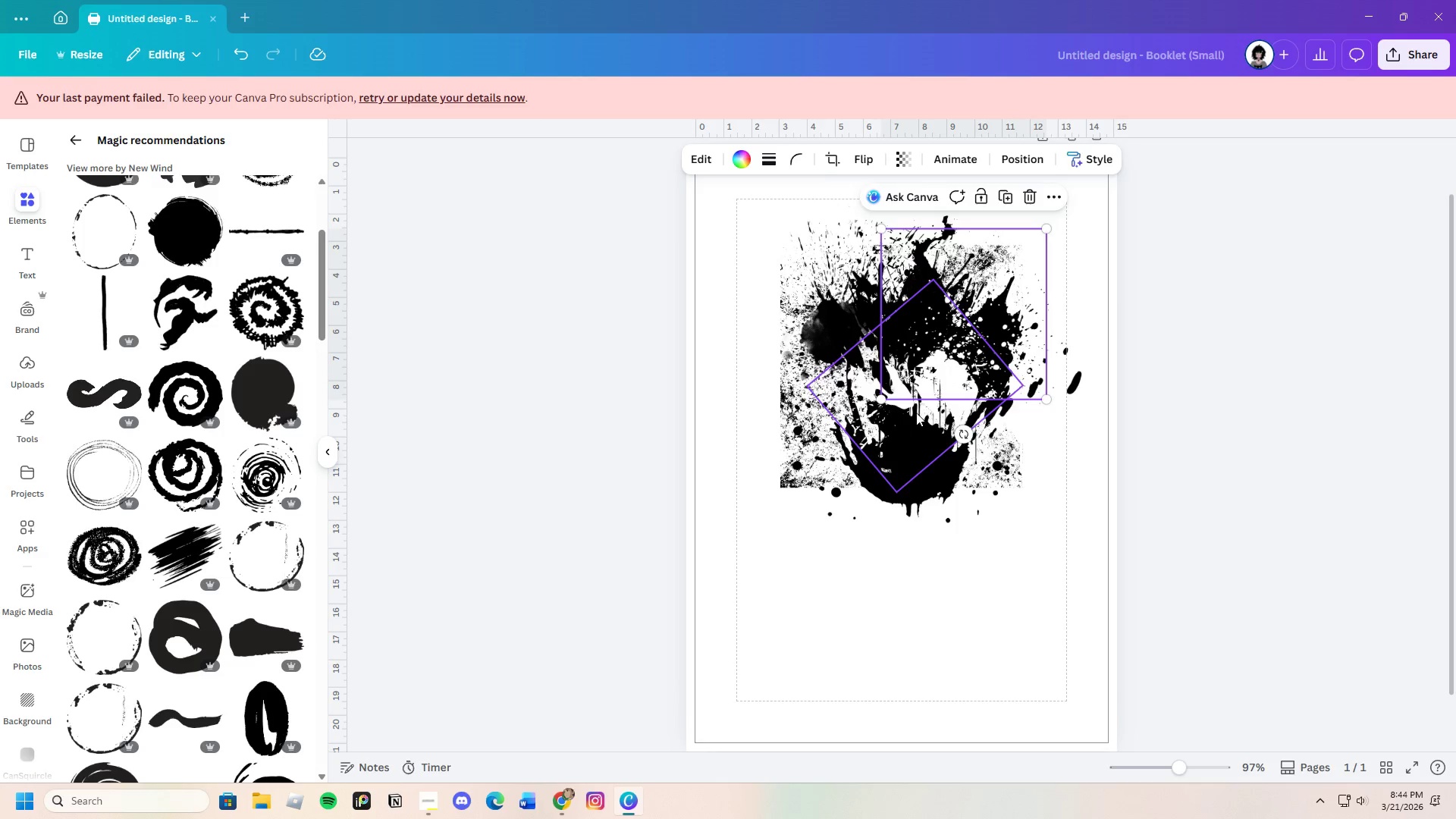 
left_click_drag(start_coordinate=[916, 413], to_coordinate=[864, 402])
 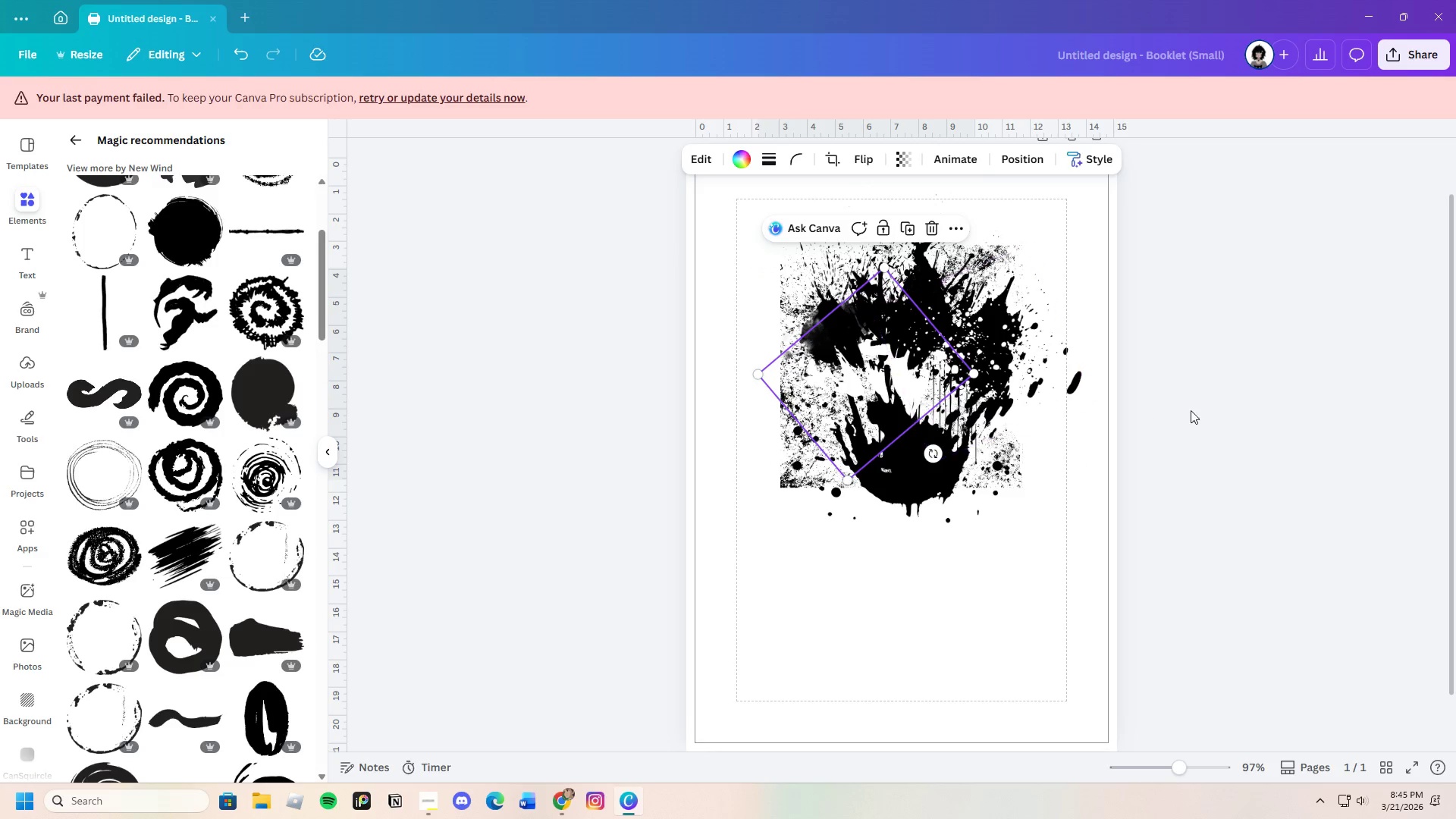 
left_click([1191, 410])
 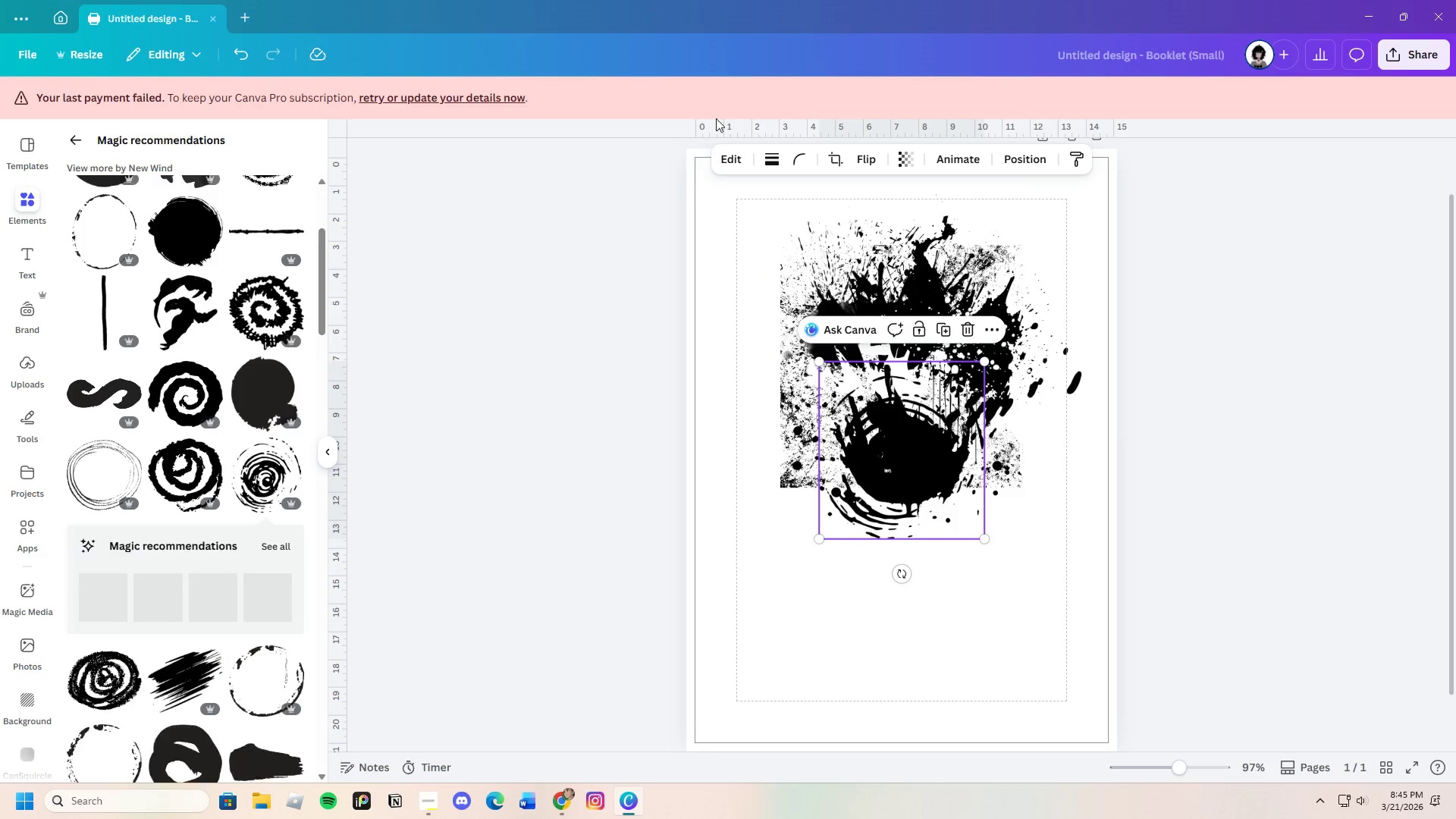 
left_click([739, 165])
 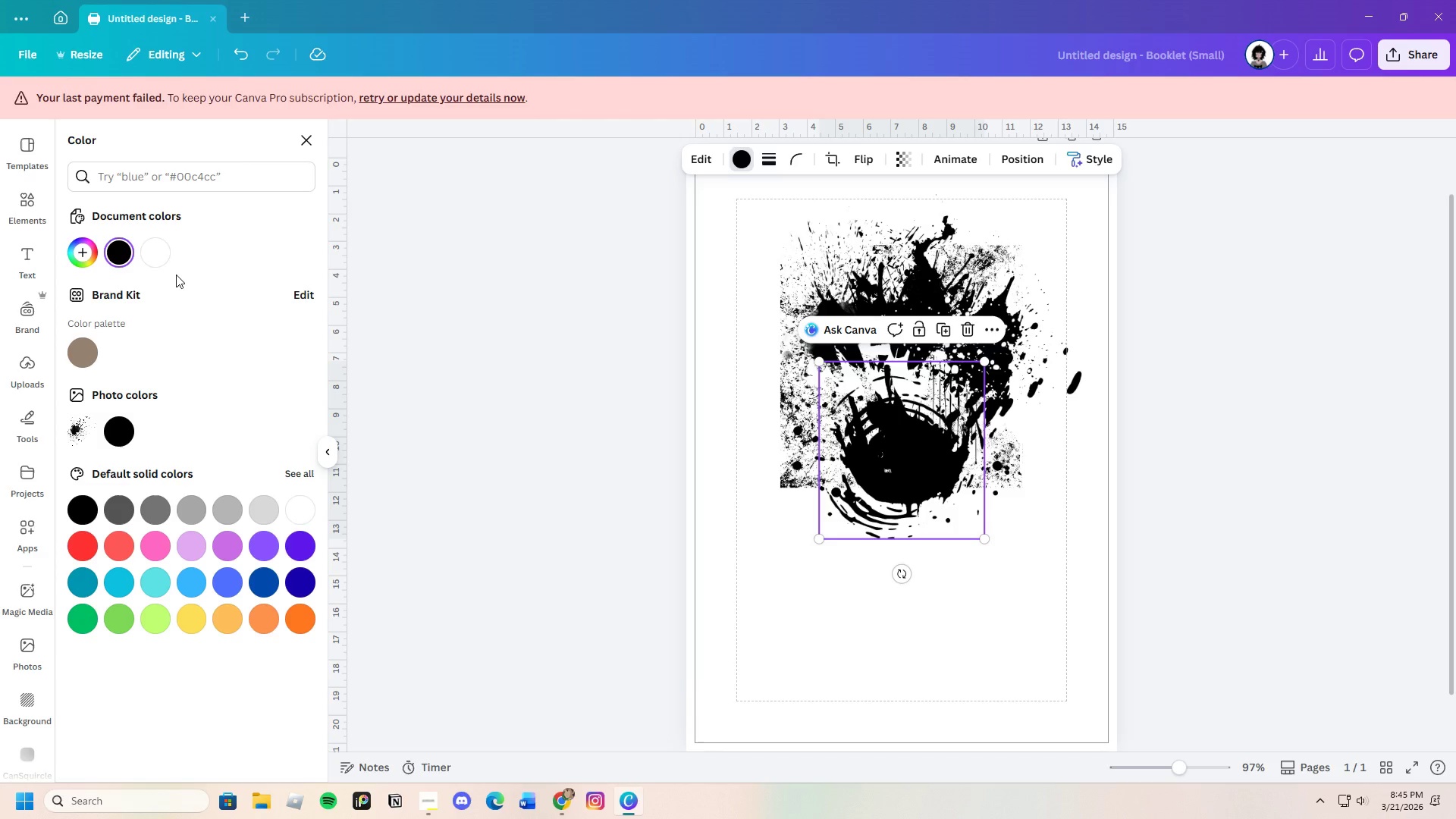 
left_click([155, 259])
 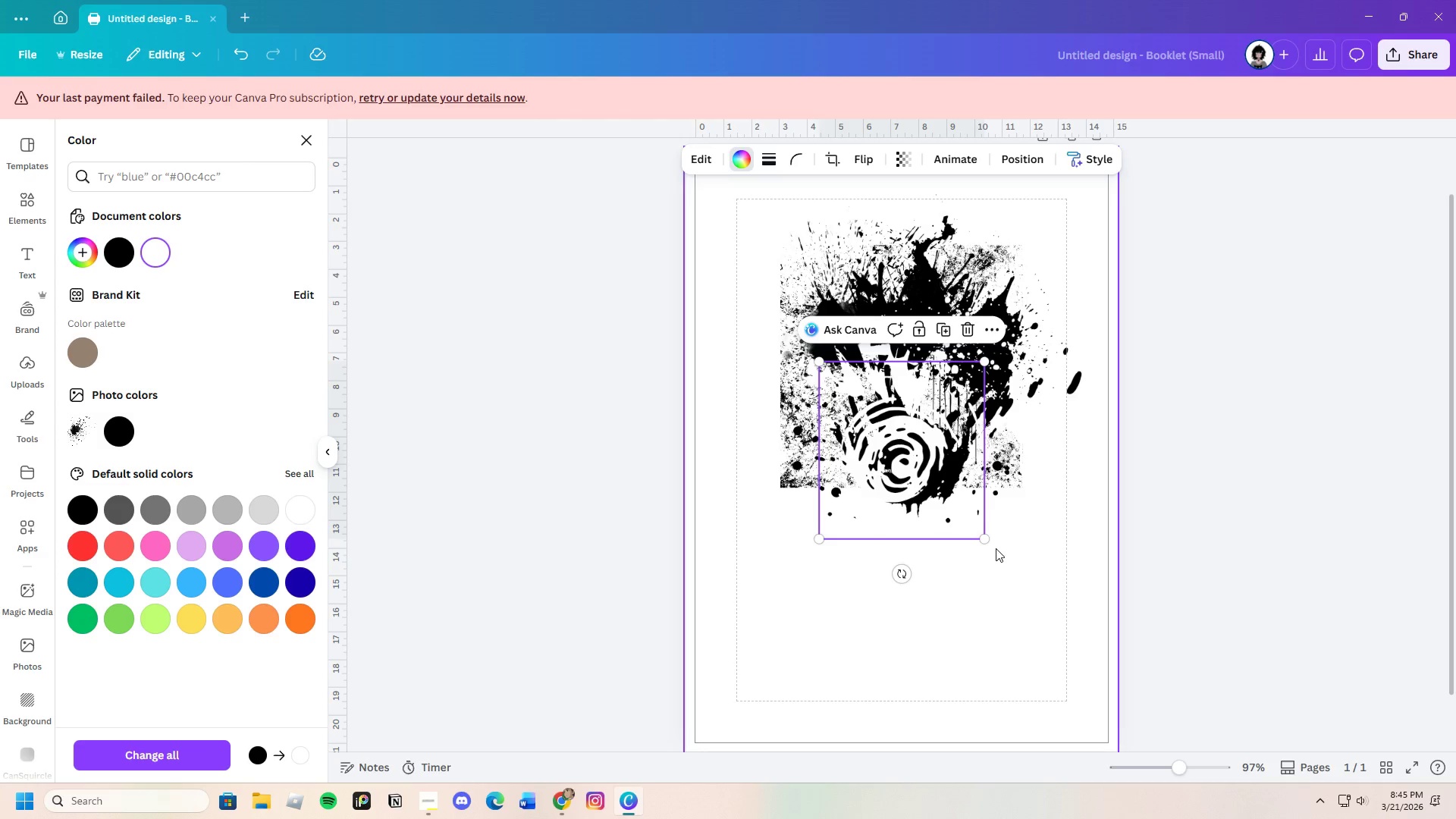 
left_click_drag(start_coordinate=[984, 537], to_coordinate=[896, 426])
 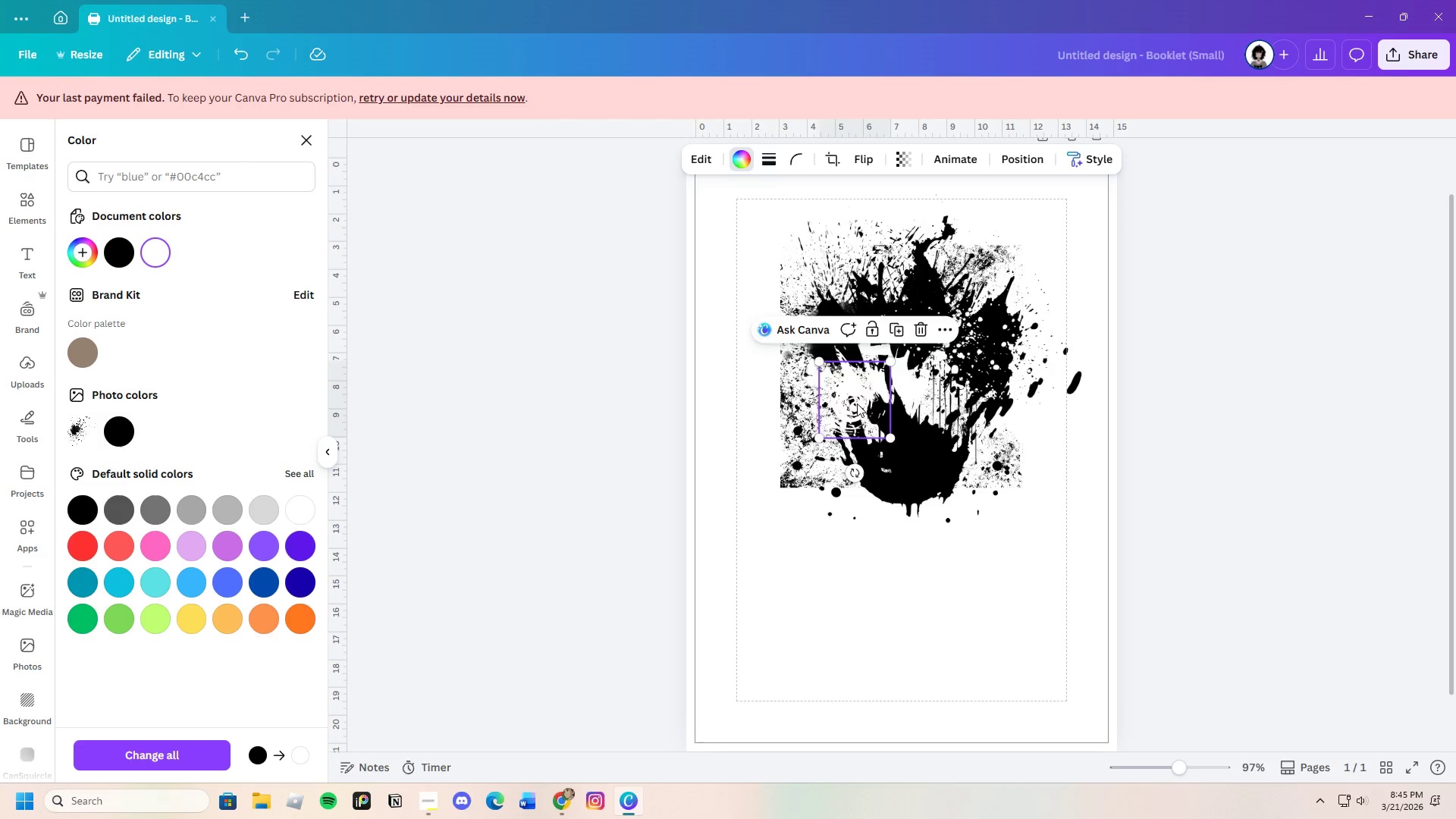 
left_click_drag(start_coordinate=[853, 403], to_coordinate=[871, 413])
 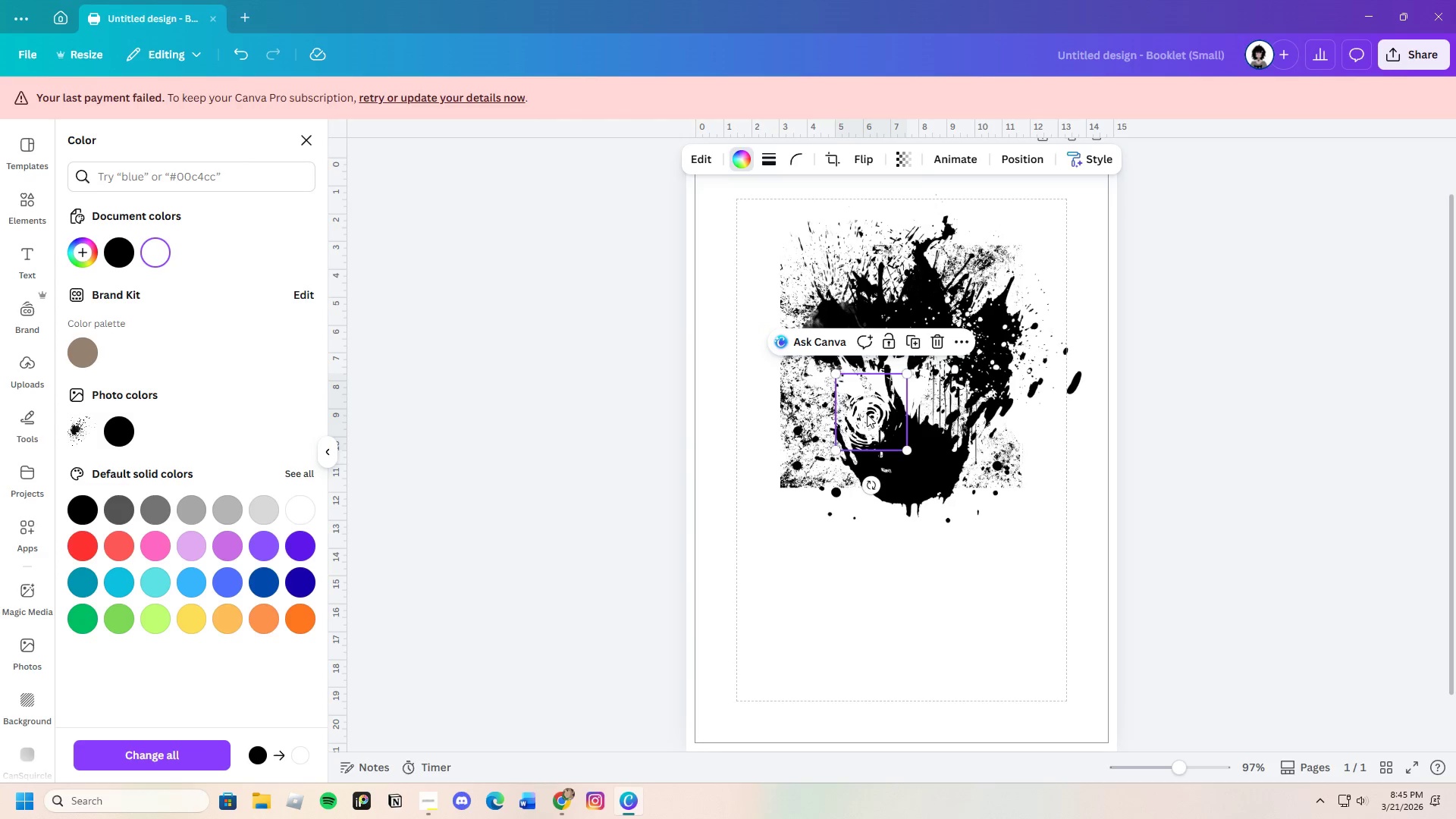 
left_click_drag(start_coordinate=[870, 413], to_coordinate=[931, 416])
 